 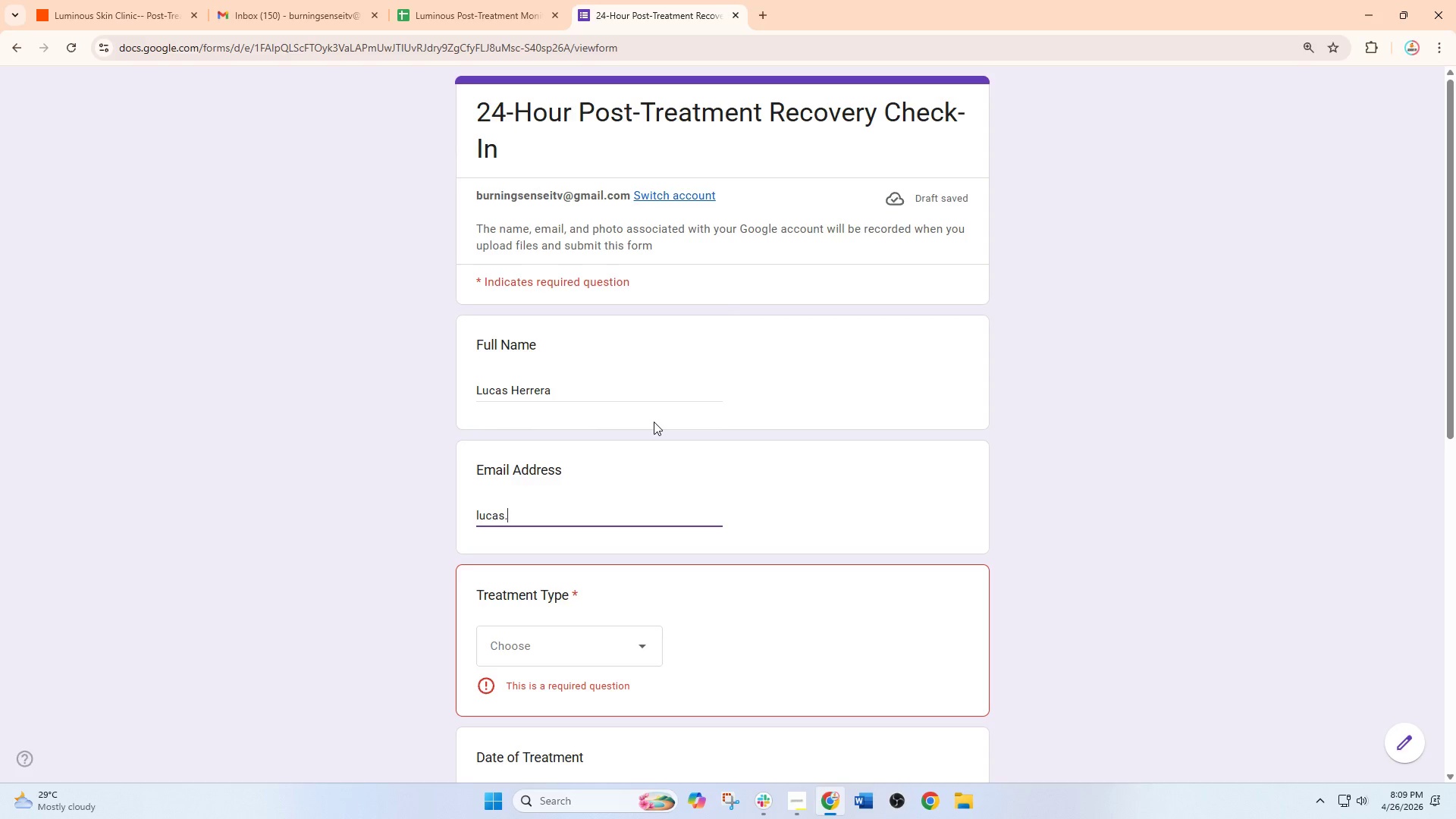 
hold_key(key=Slash, duration=0.53)
 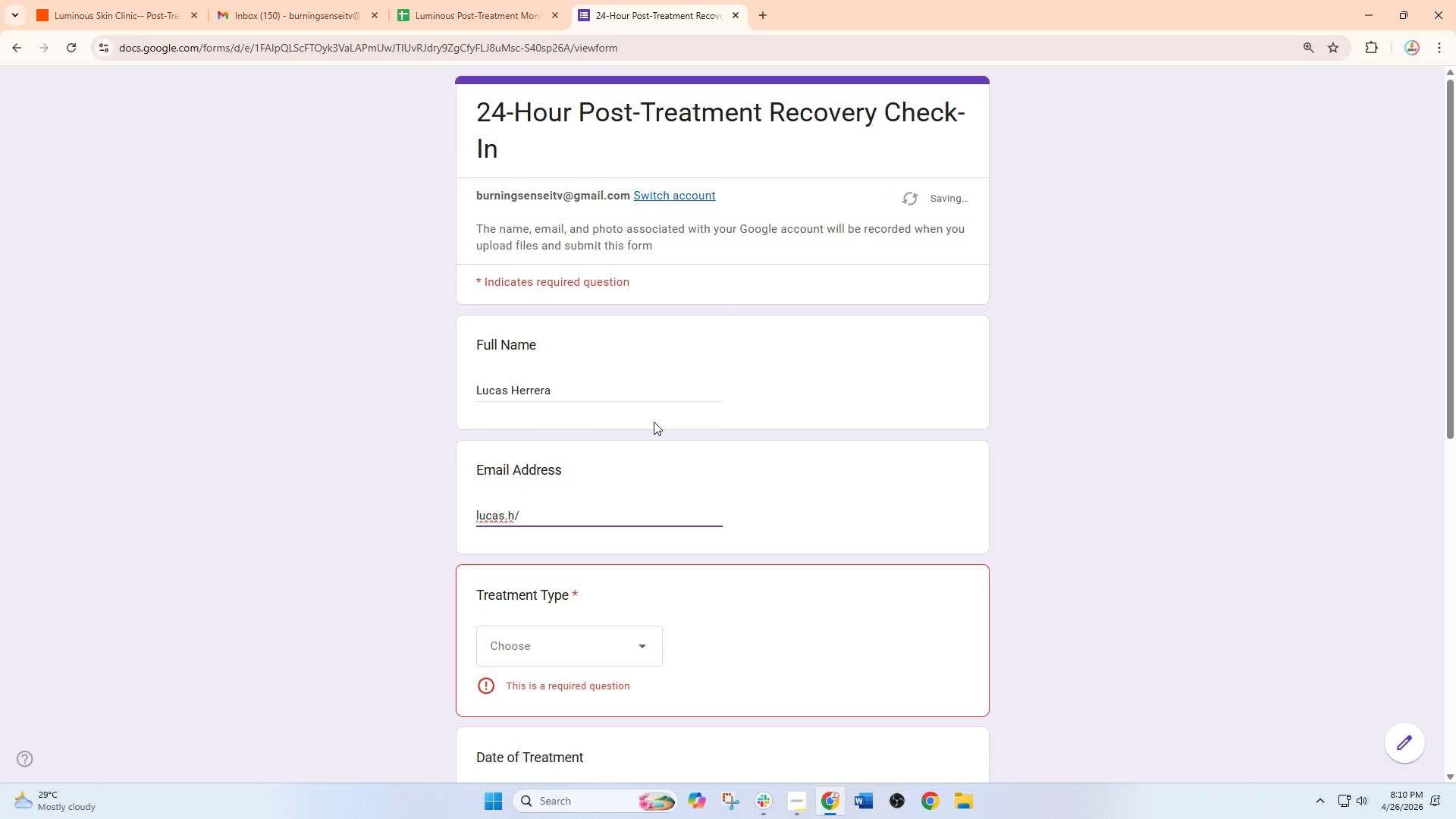 
wait(5.44)
 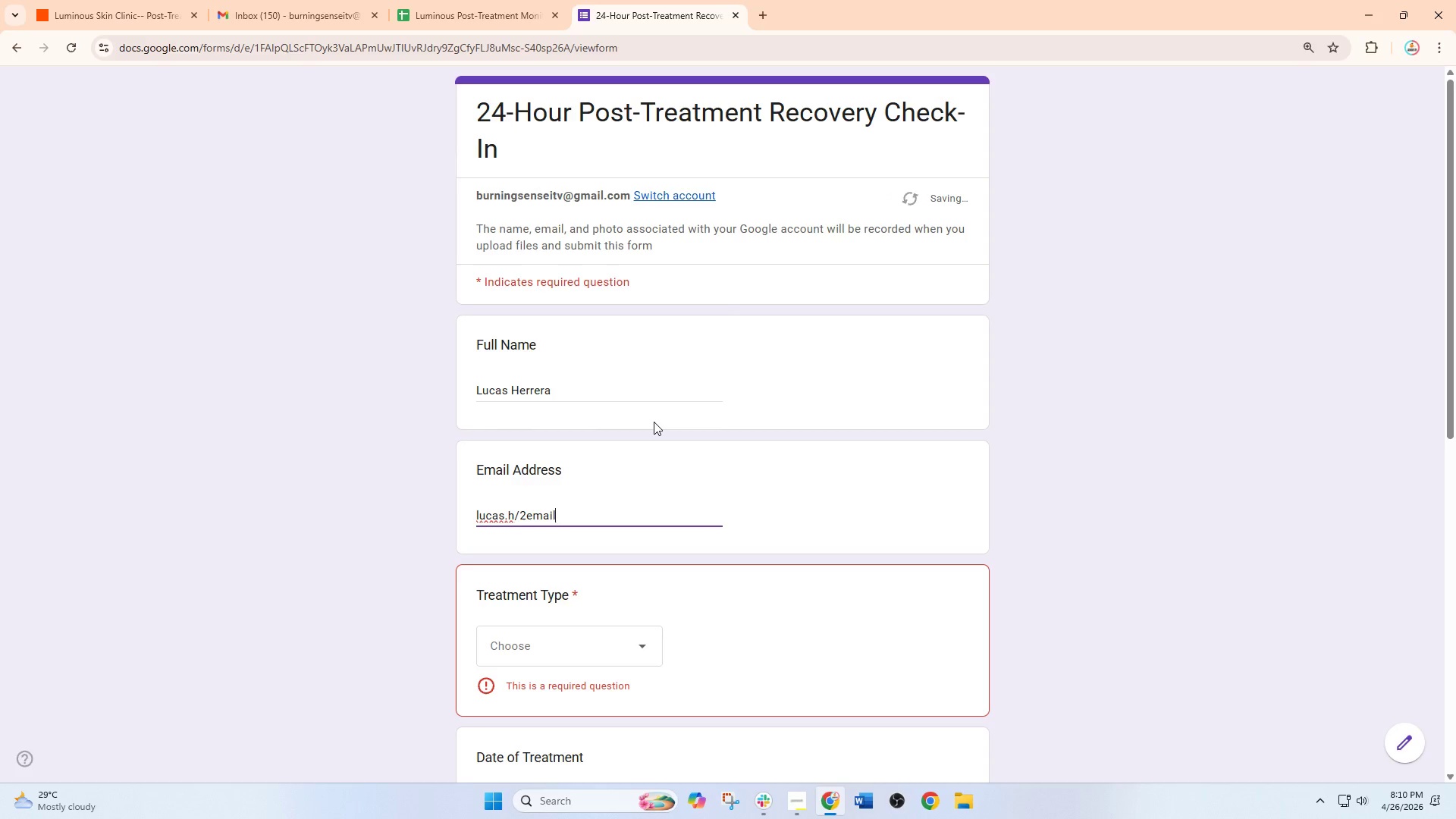 
hold_key(key=ShiftRight, duration=0.56)
 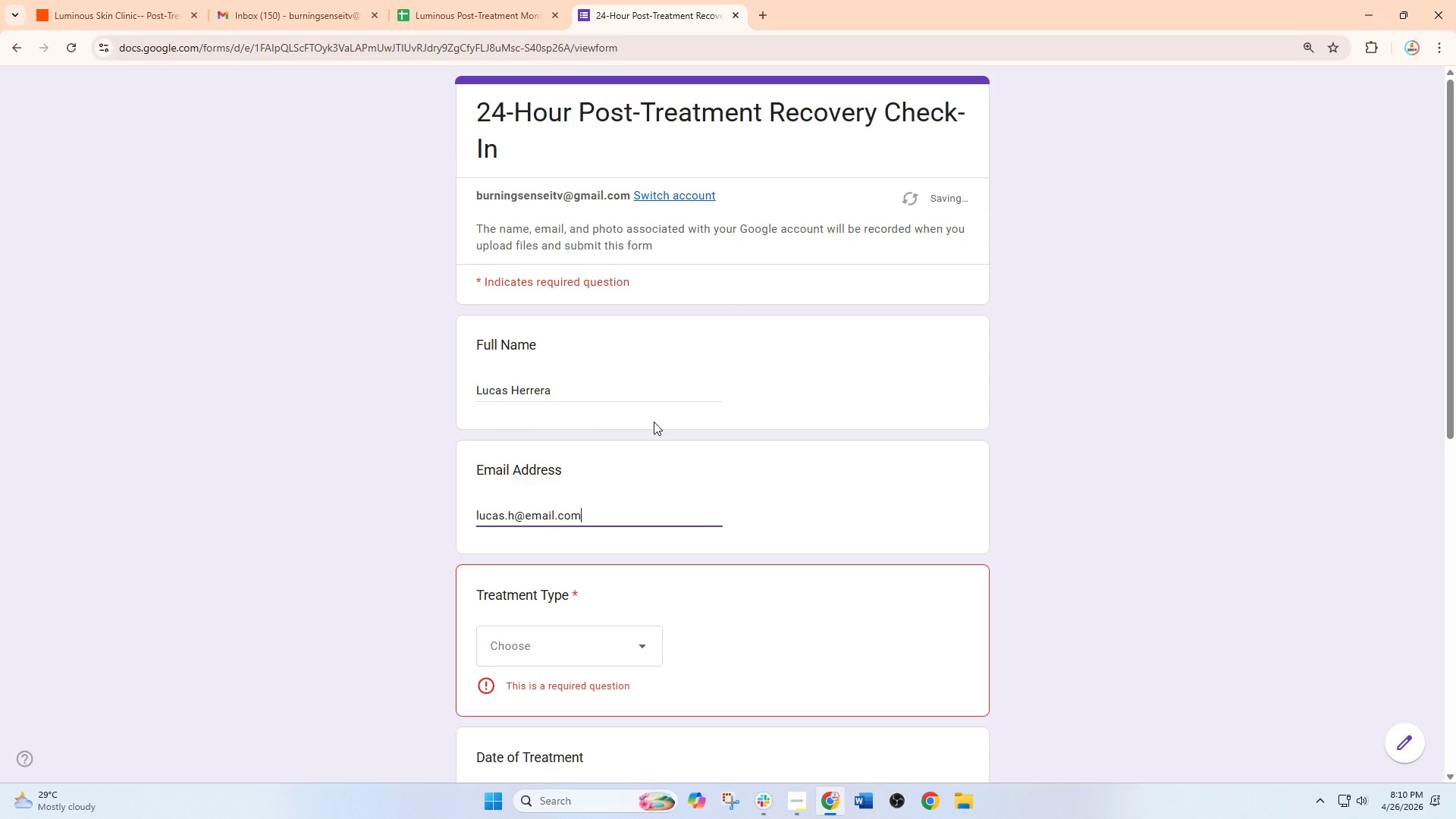 
left_click([601, 665])
 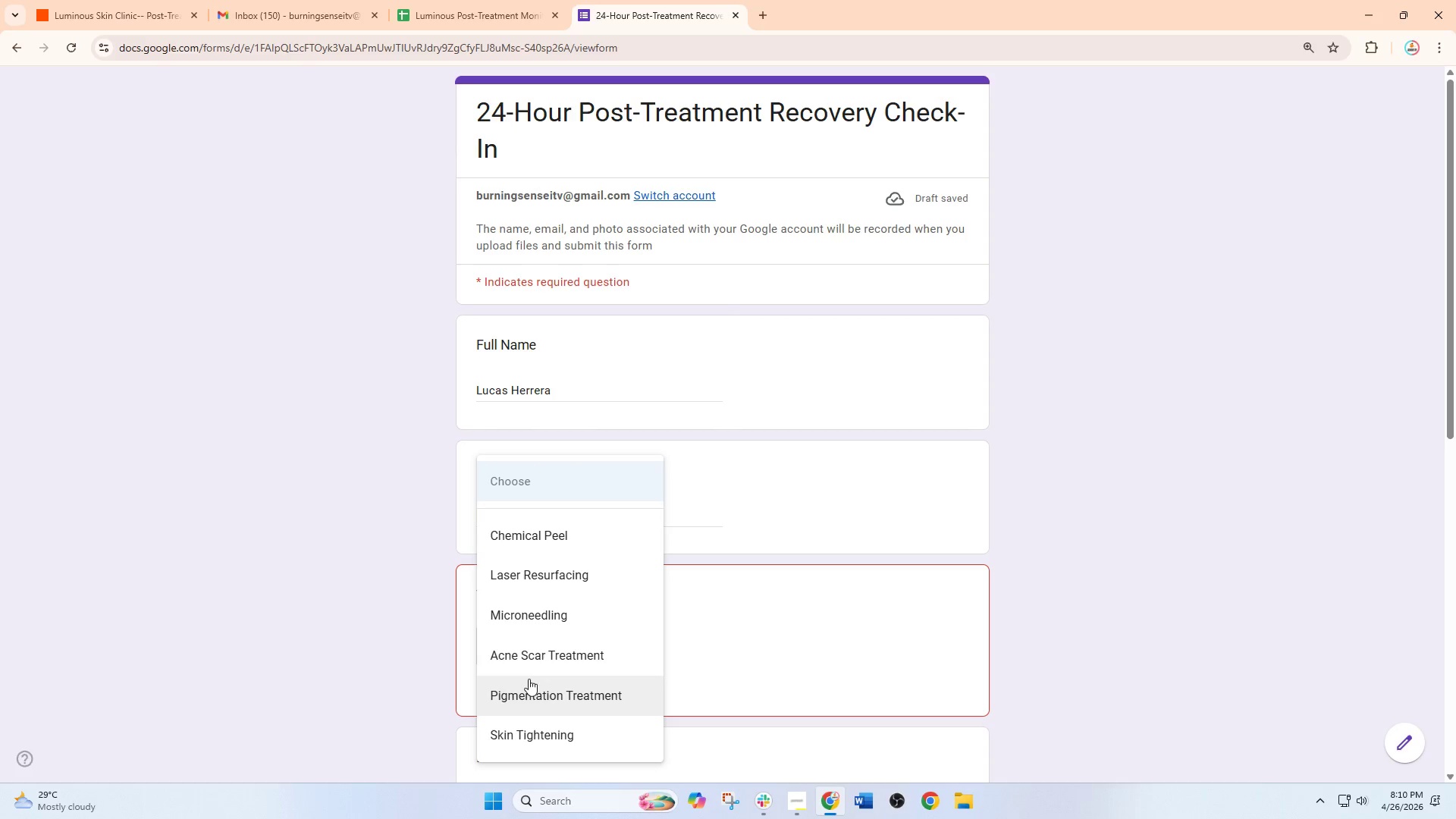 
wait(5.7)
 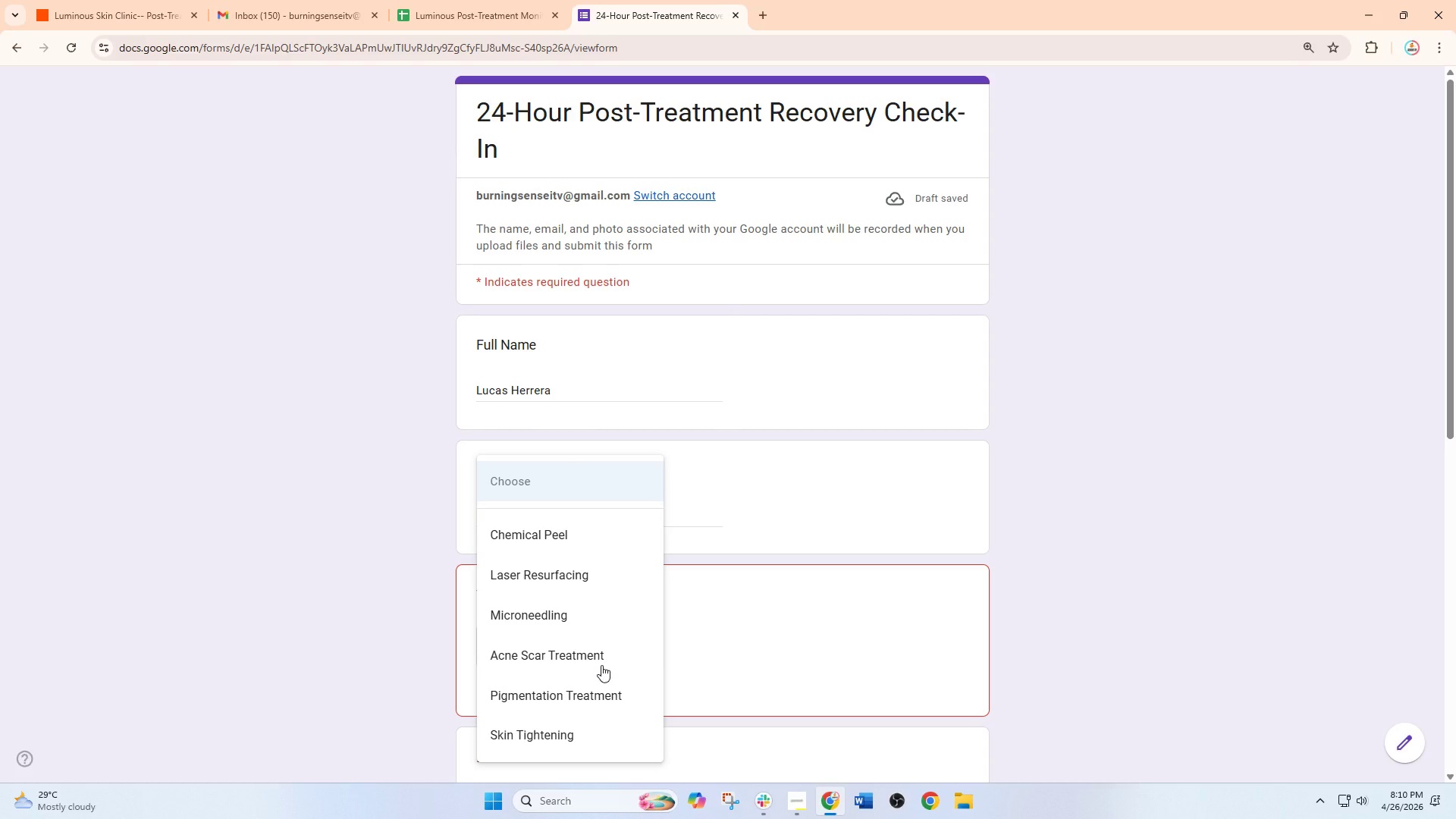 
left_click([575, 733])
 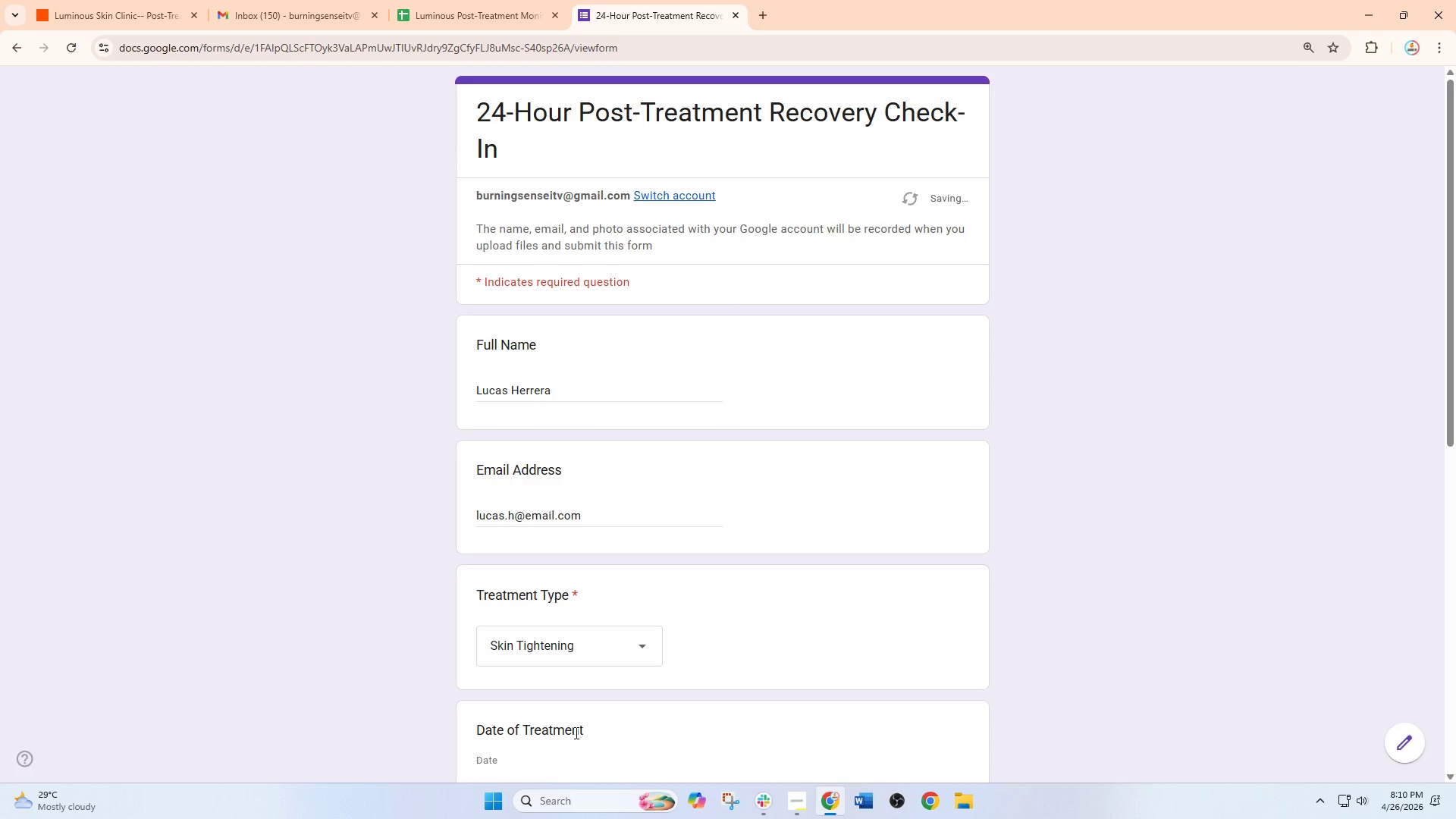 
scroll: coordinate [583, 596], scroll_direction: down, amount: 2.0
 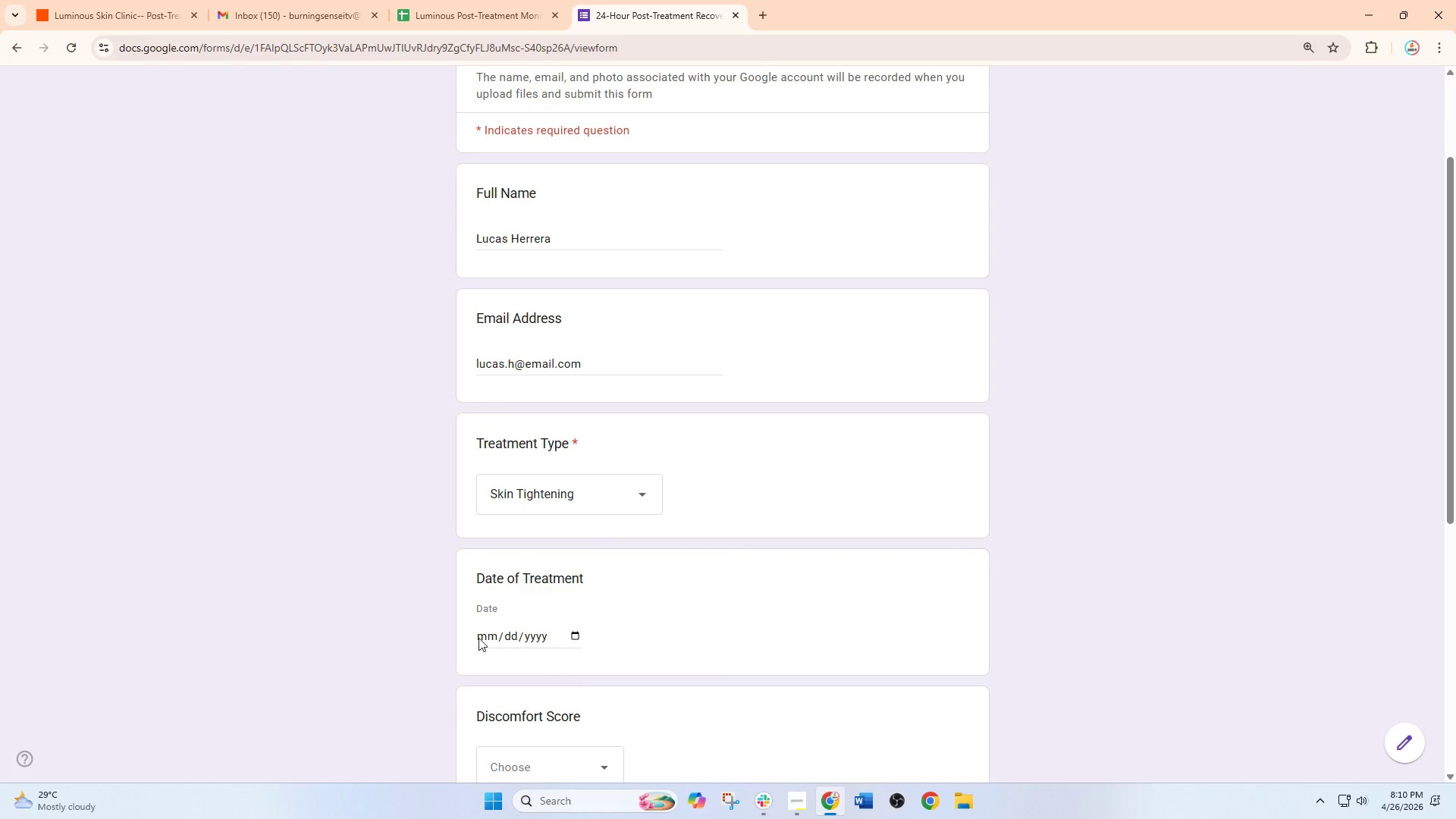 
left_click([484, 637])
 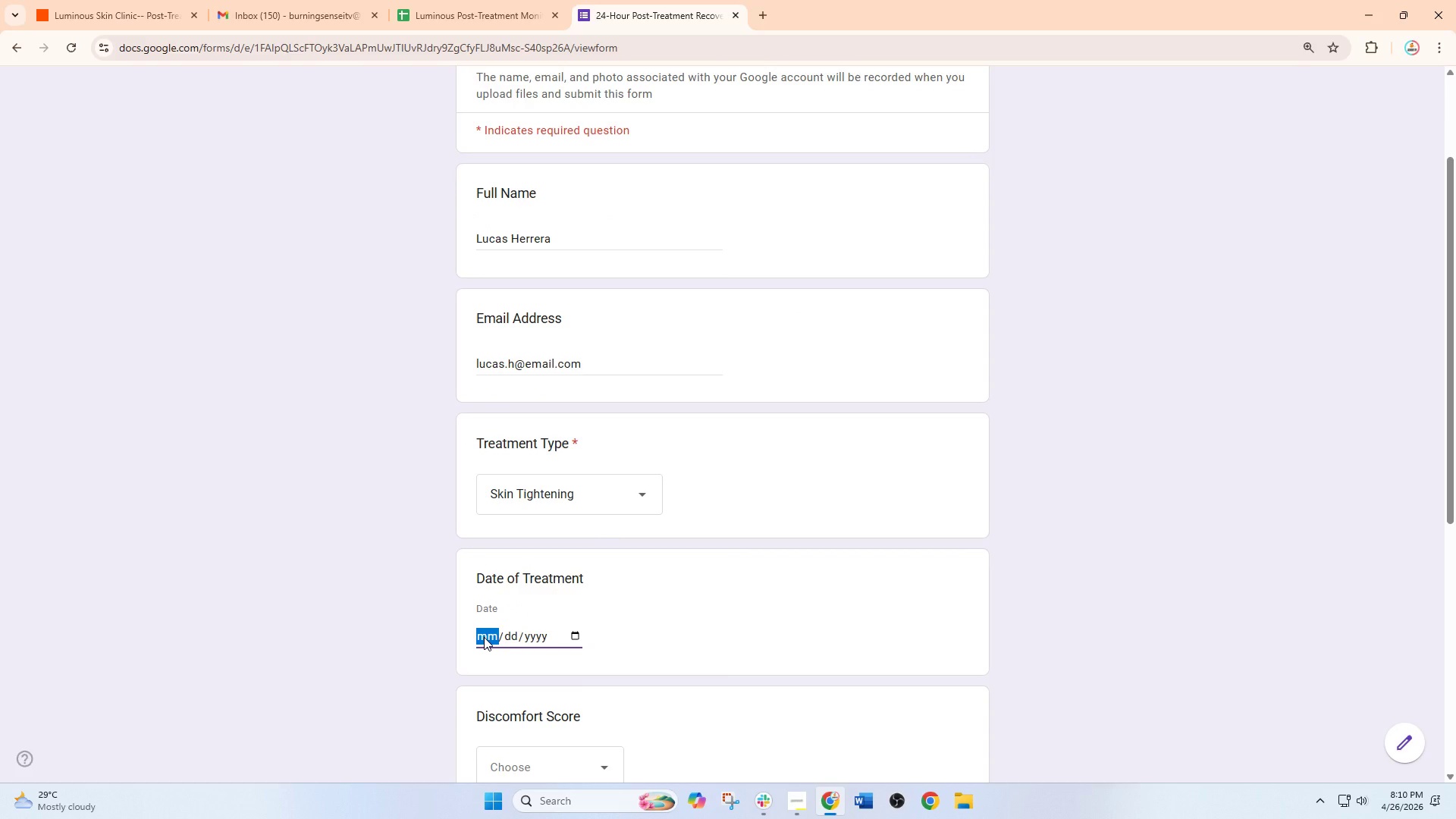 
key(Numpad0)
 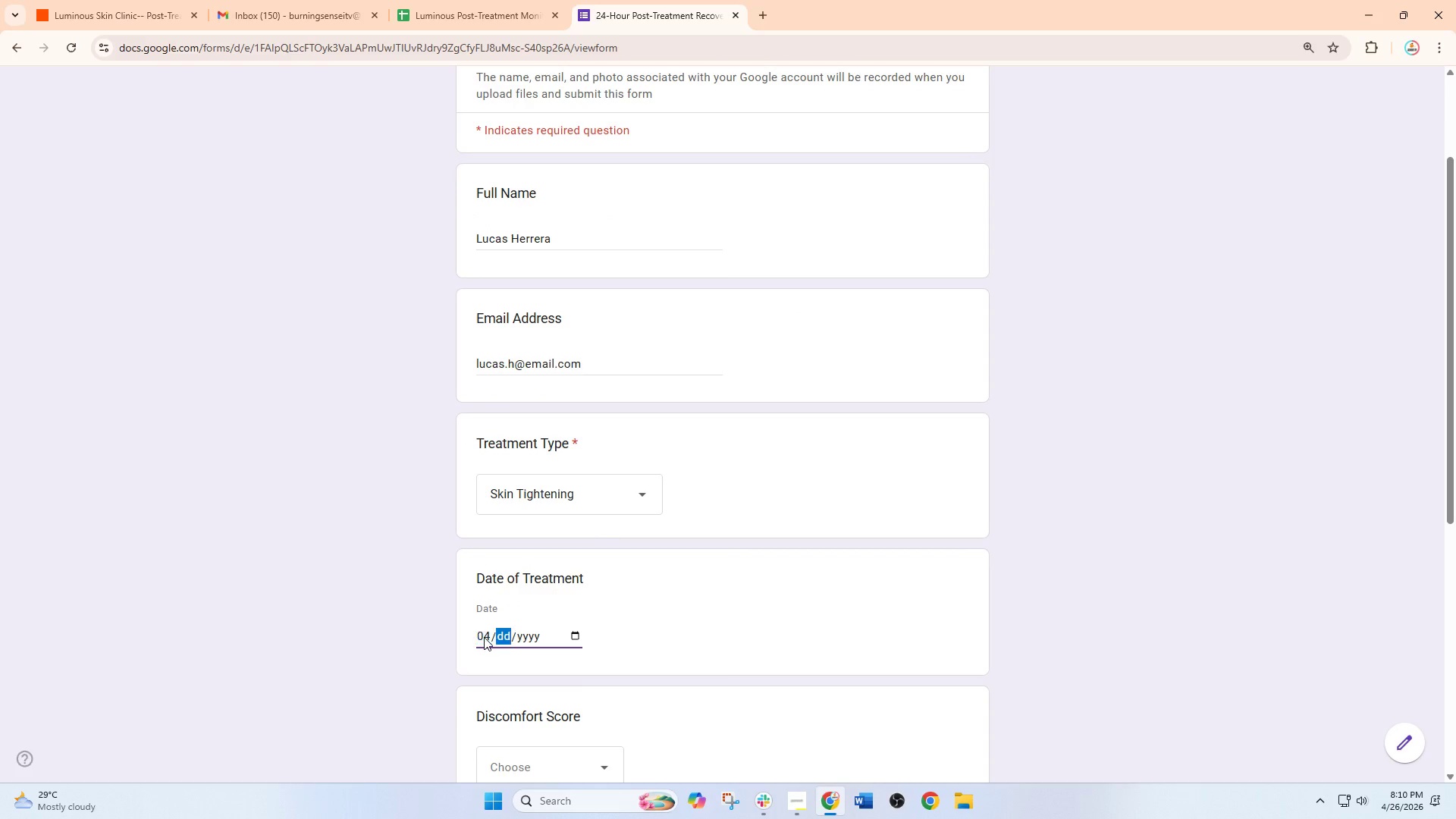 
key(Numpad4)
 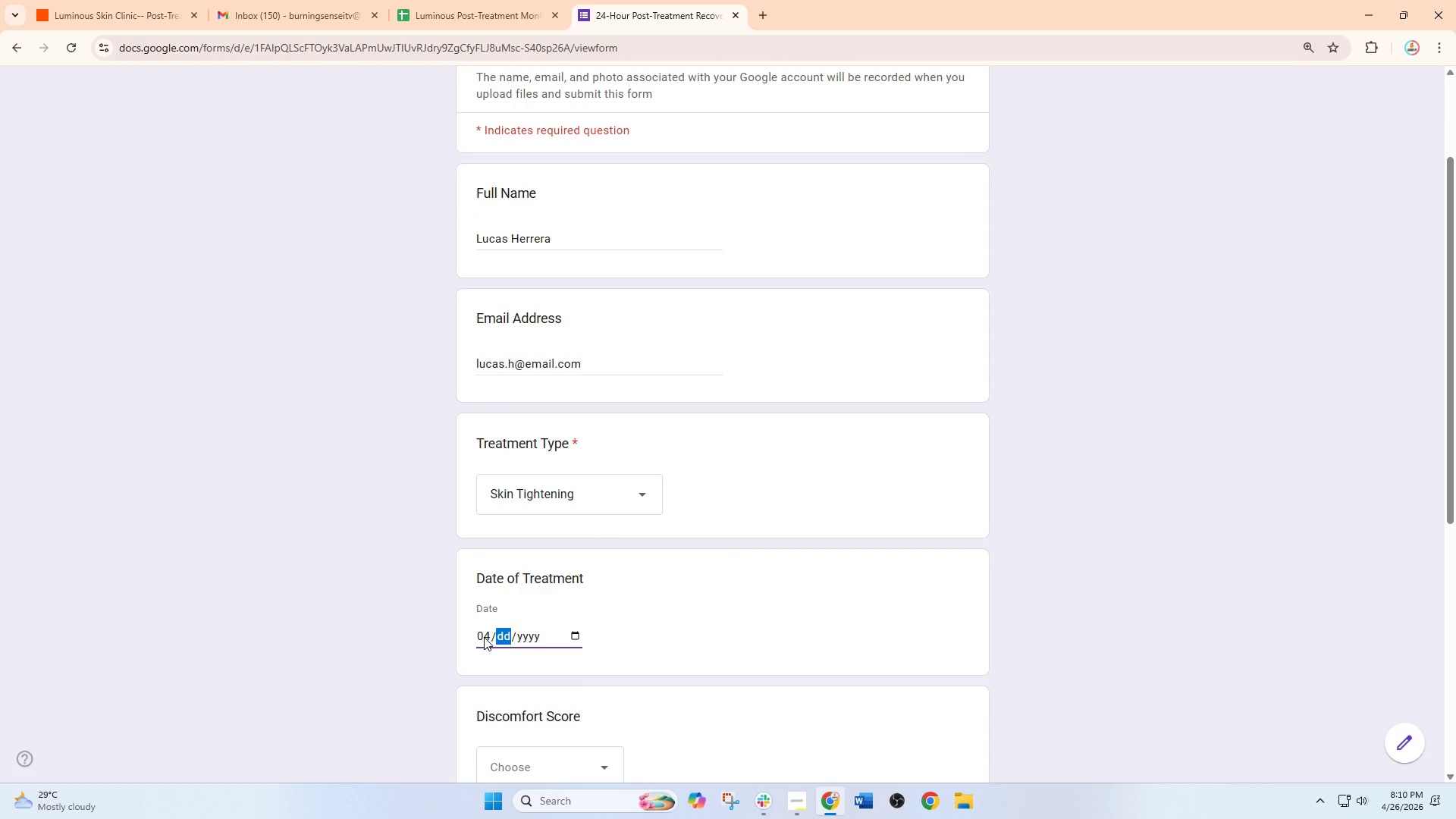 
key(Numpad2)
 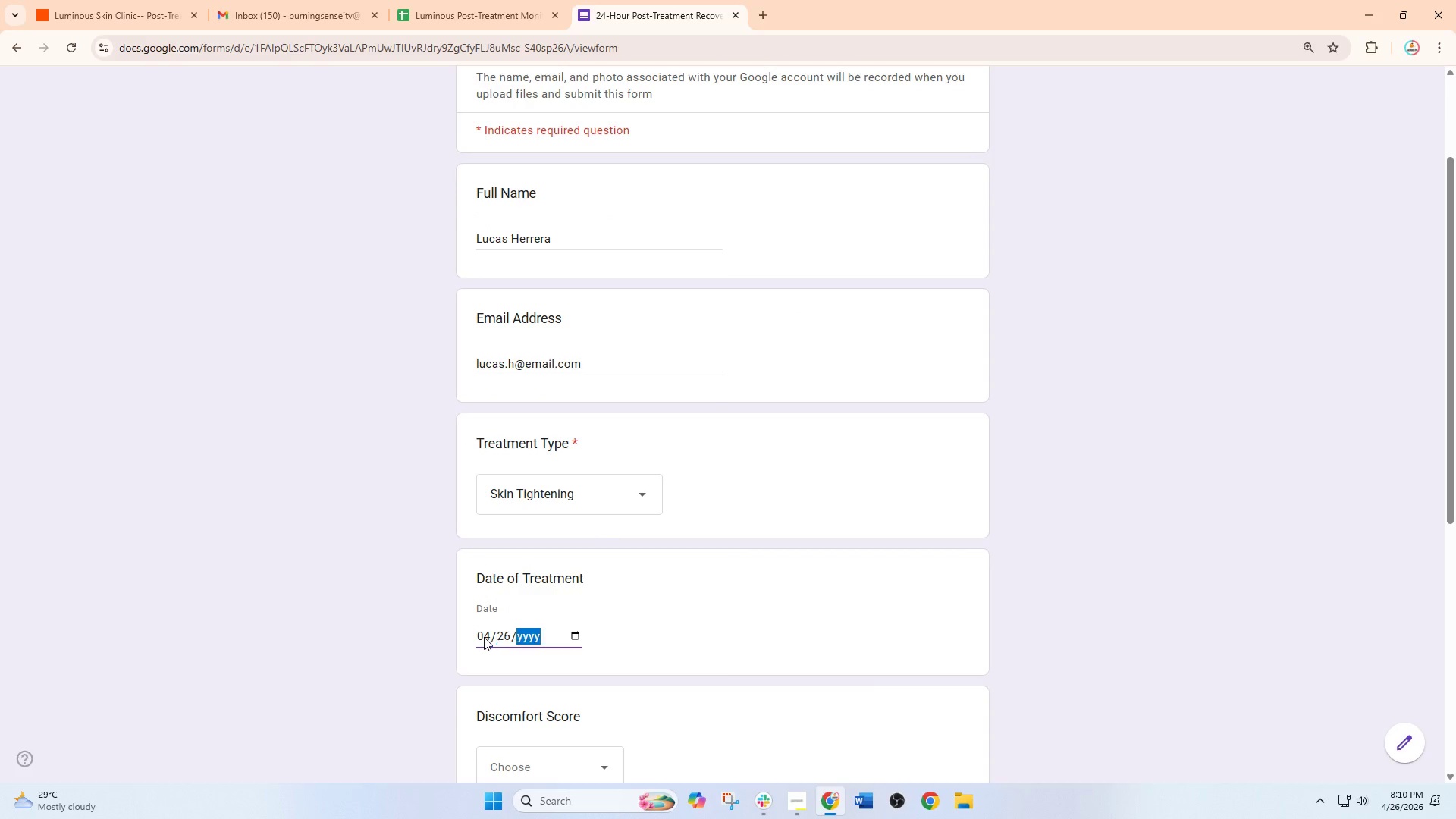 
key(Numpad6)
 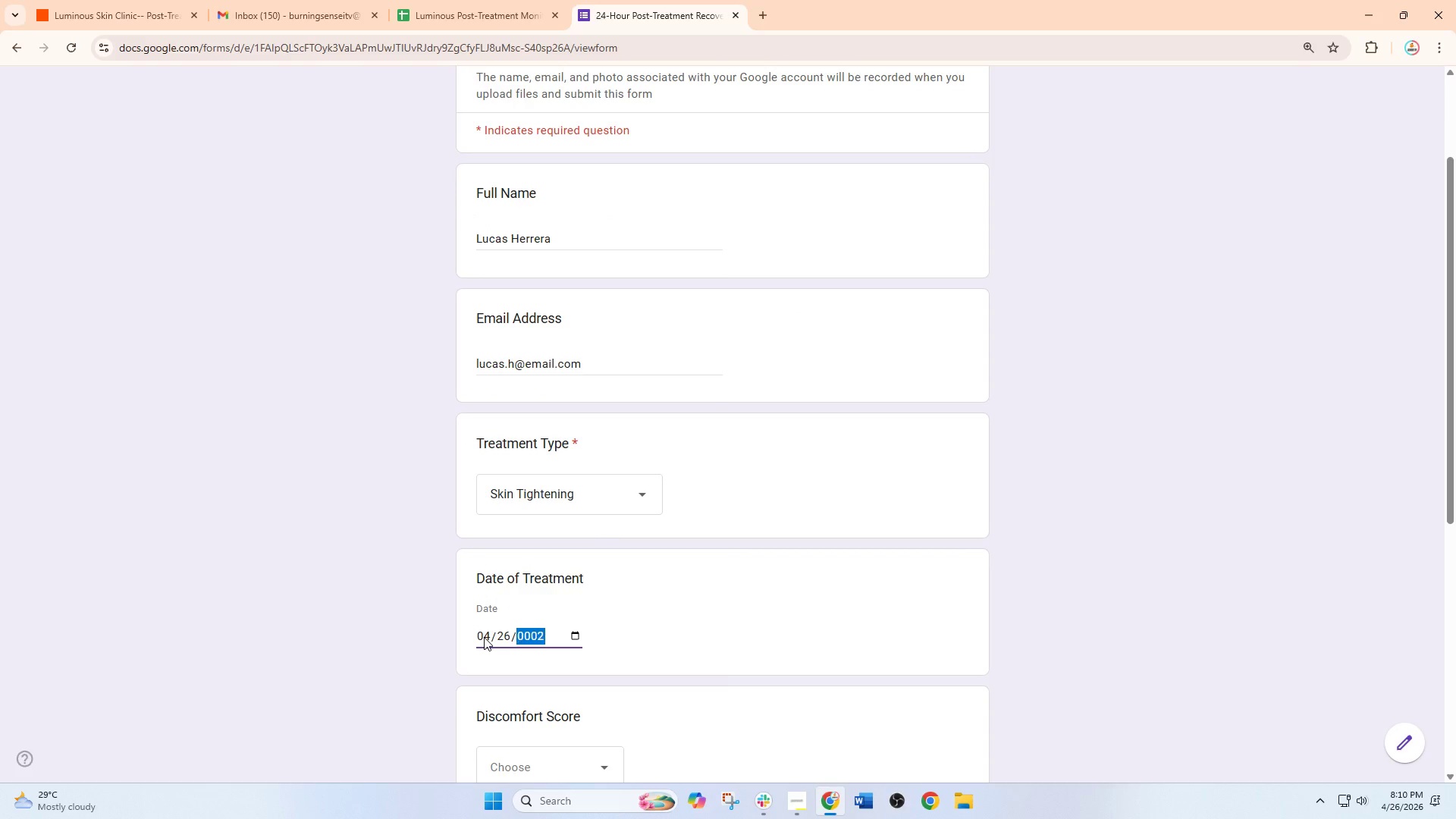 
key(Numpad2)
 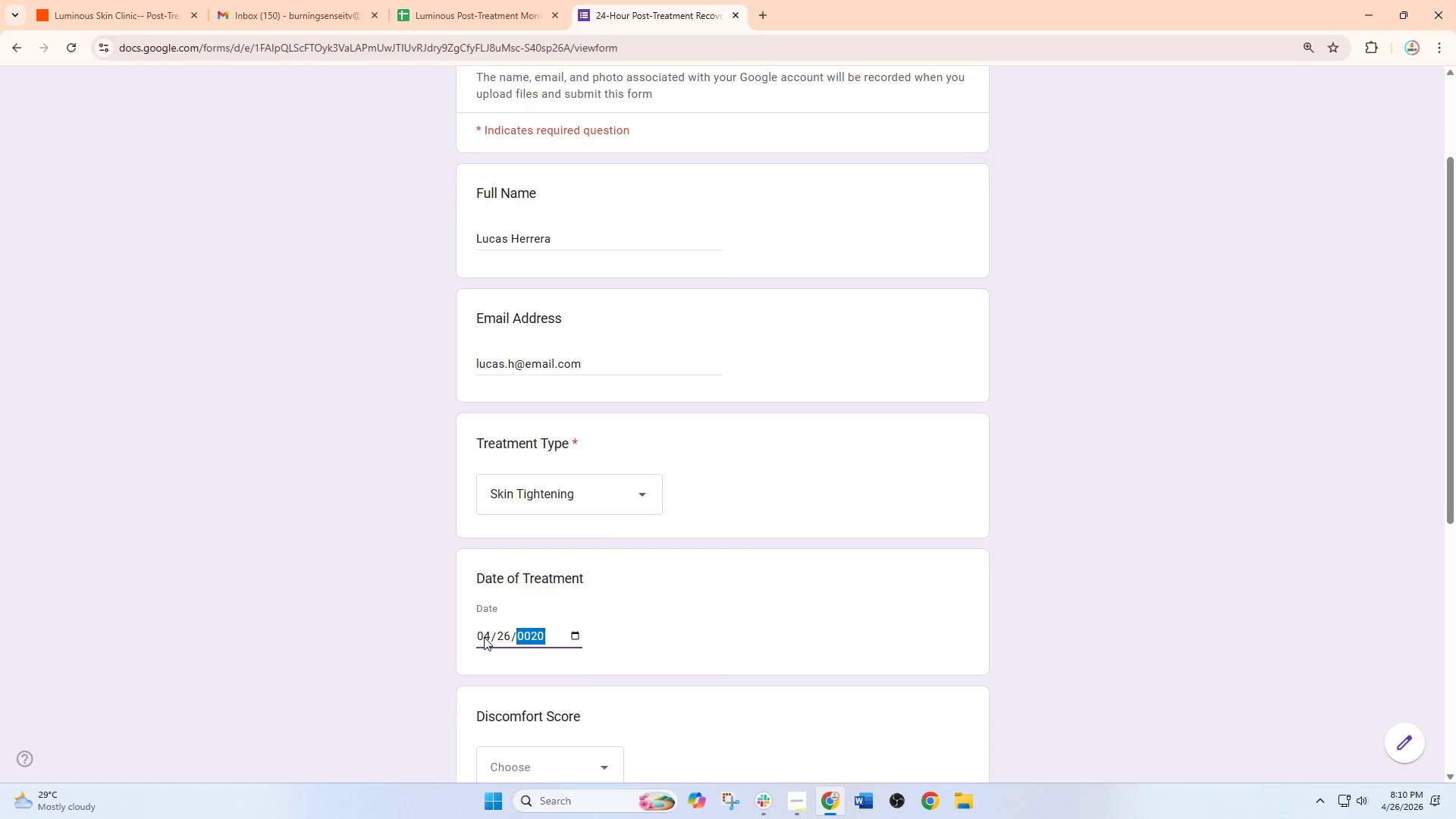 
key(Numpad0)
 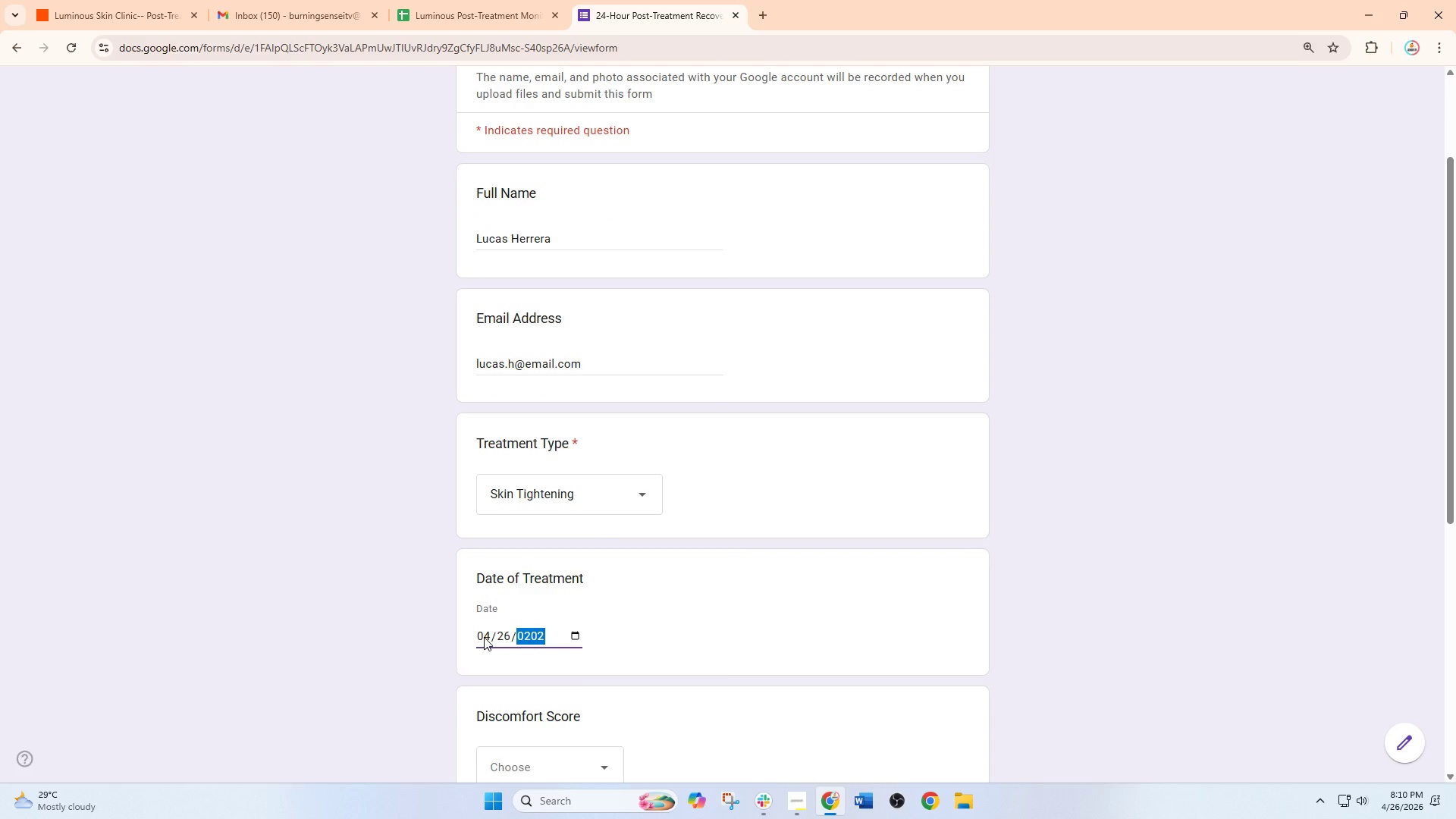 
key(Numpad2)
 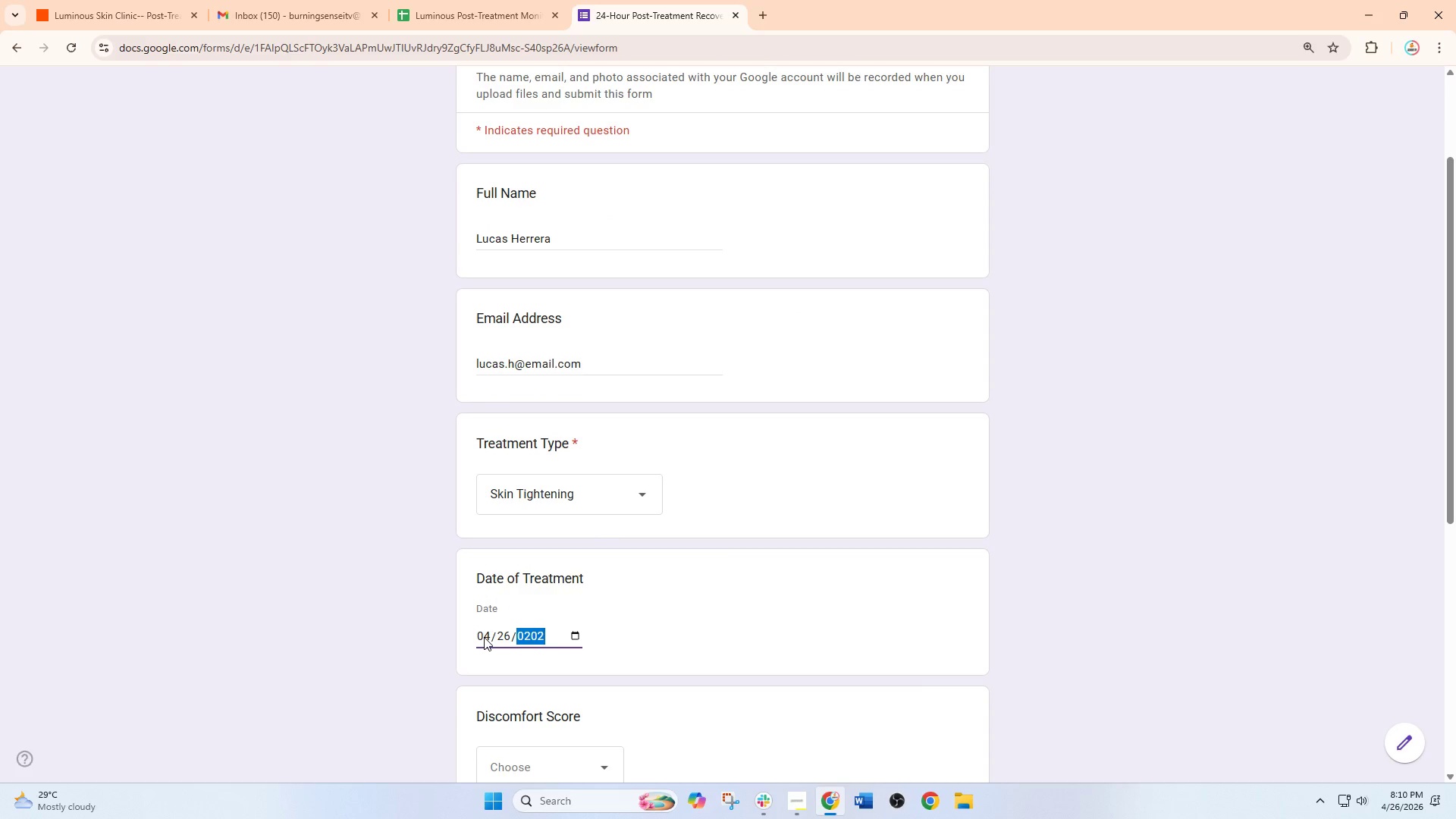 
key(Numpad6)
 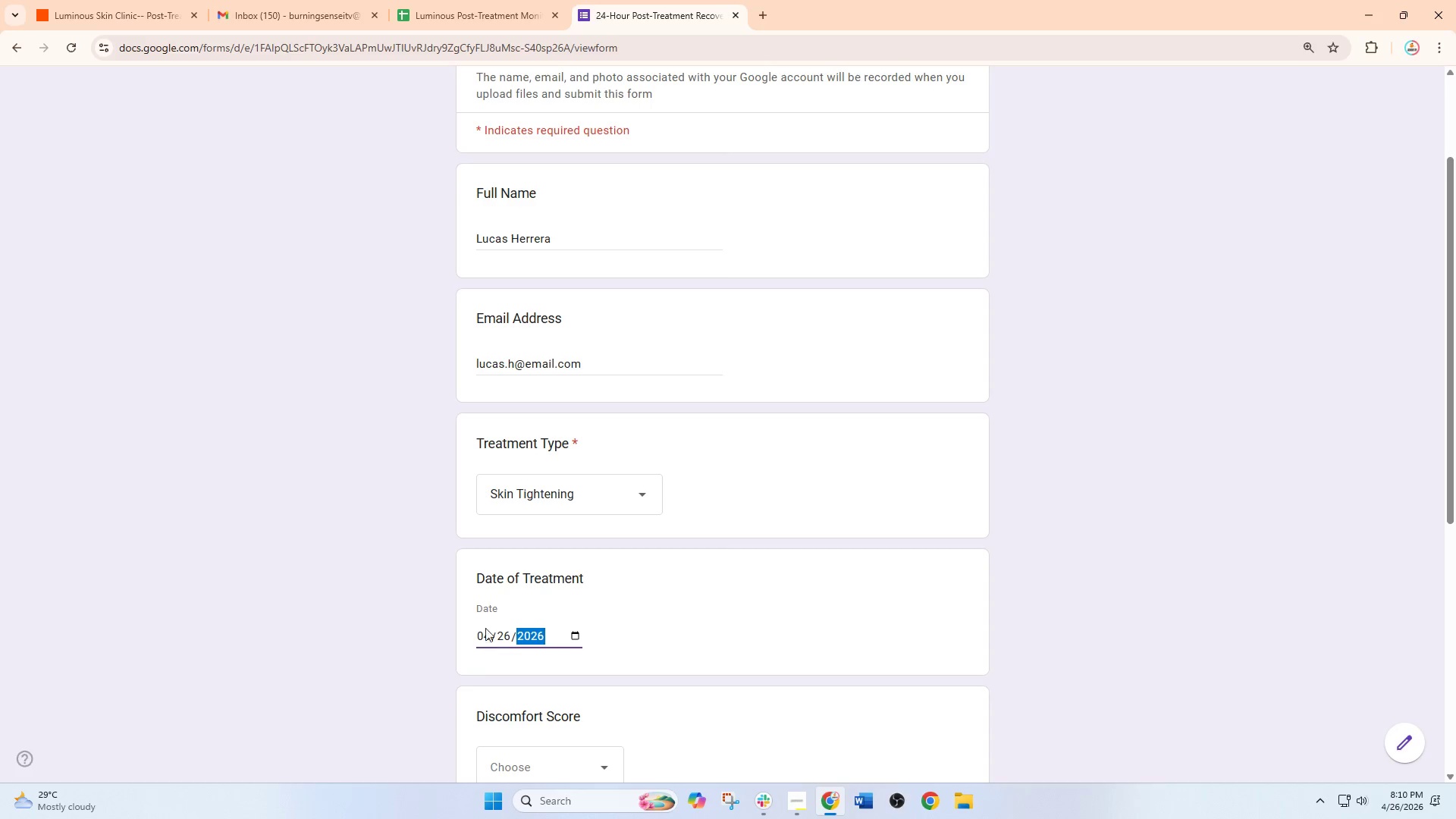 
scroll: coordinate [491, 625], scroll_direction: down, amount: 4.0
 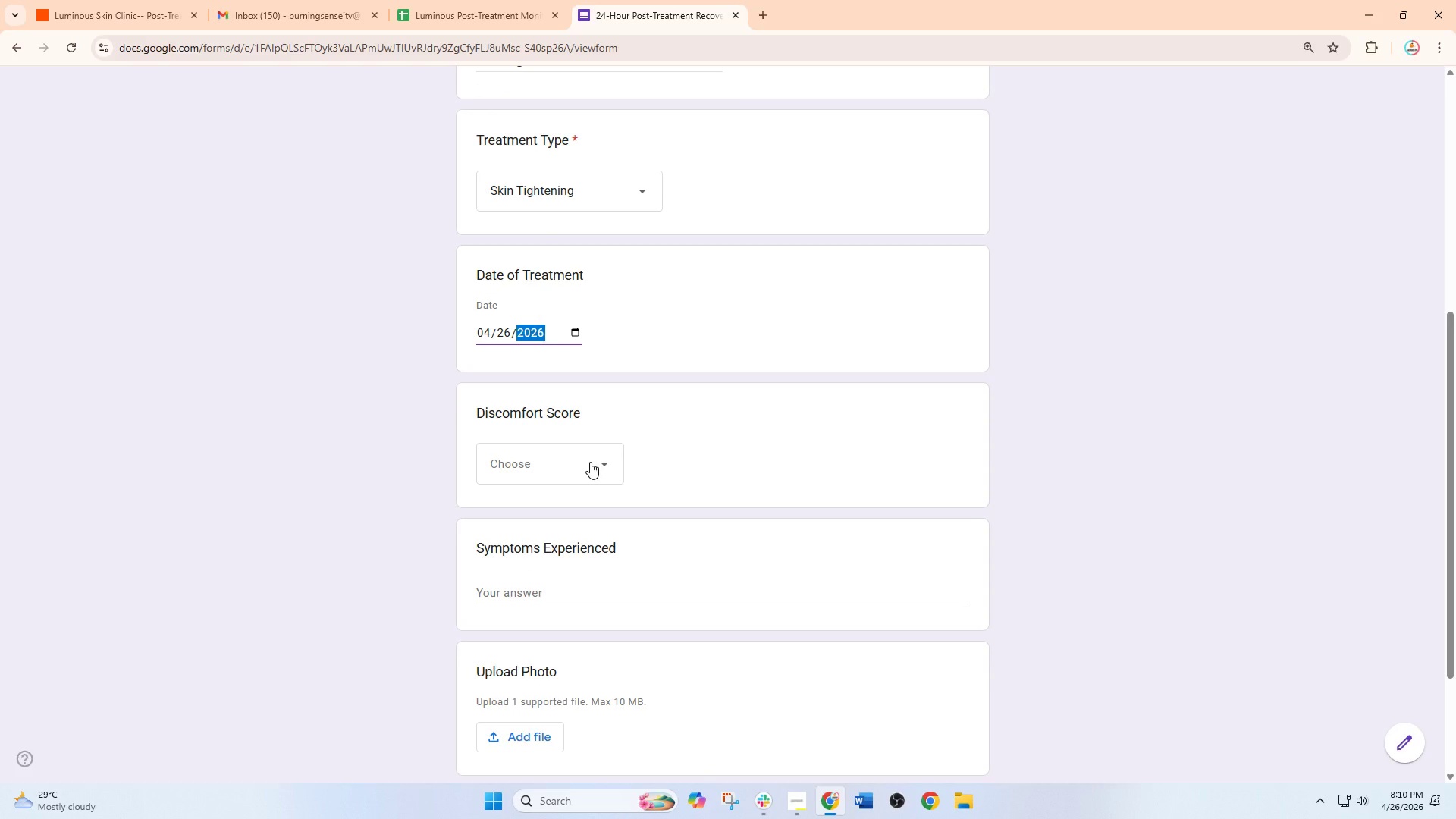 
left_click([590, 462])
 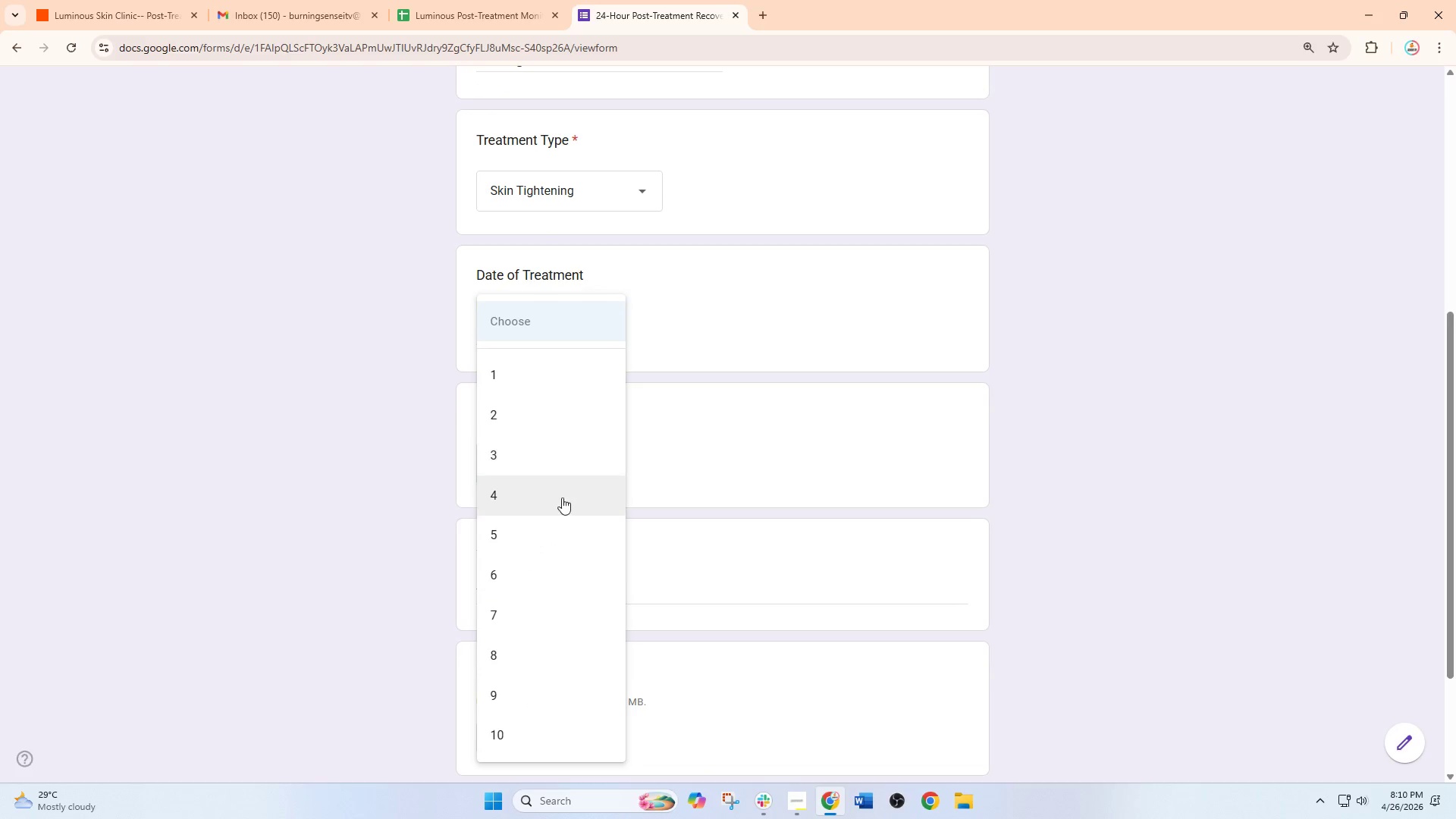 
left_click([556, 509])
 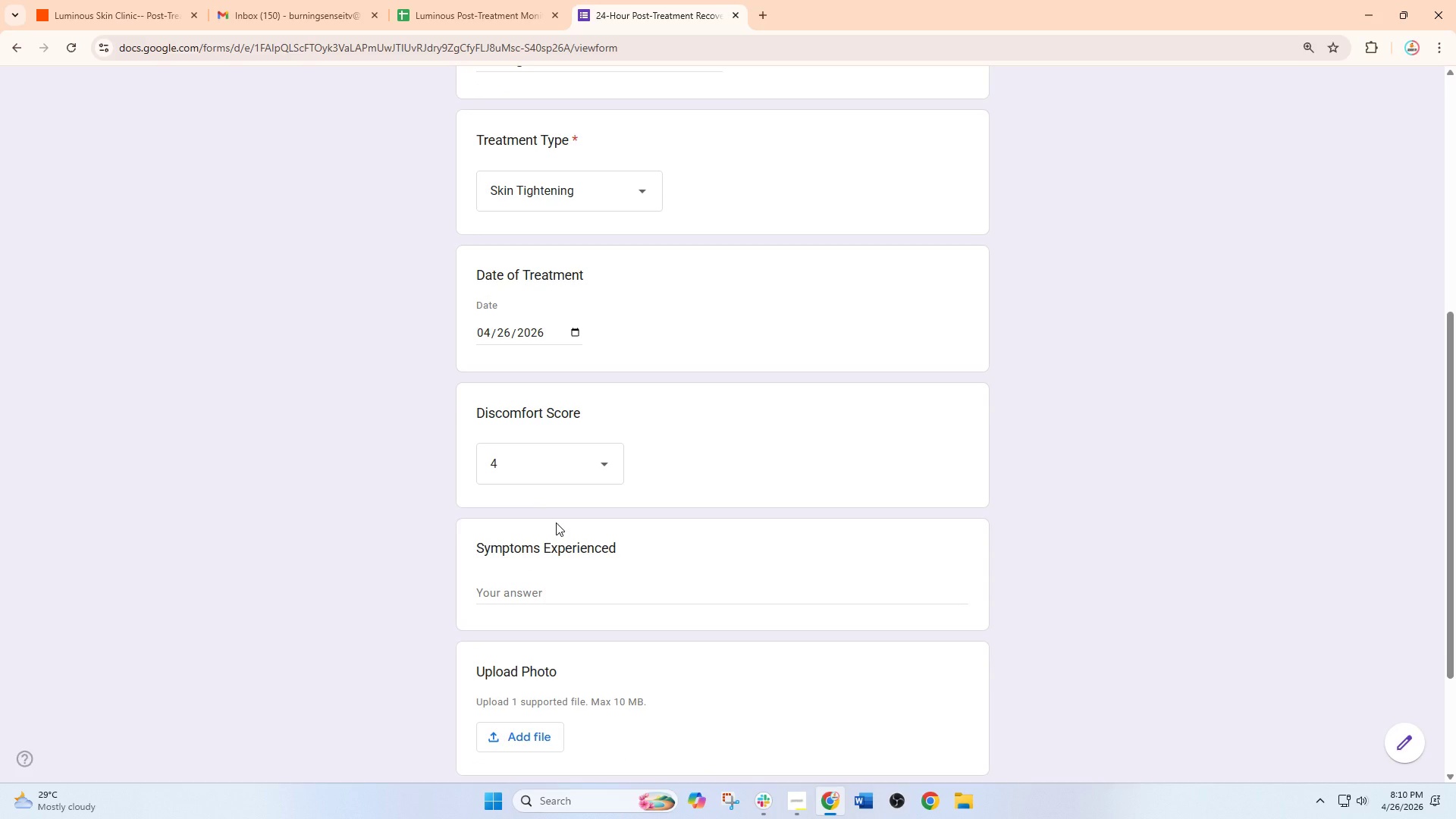 
scroll: coordinate [556, 522], scroll_direction: down, amount: 1.0
 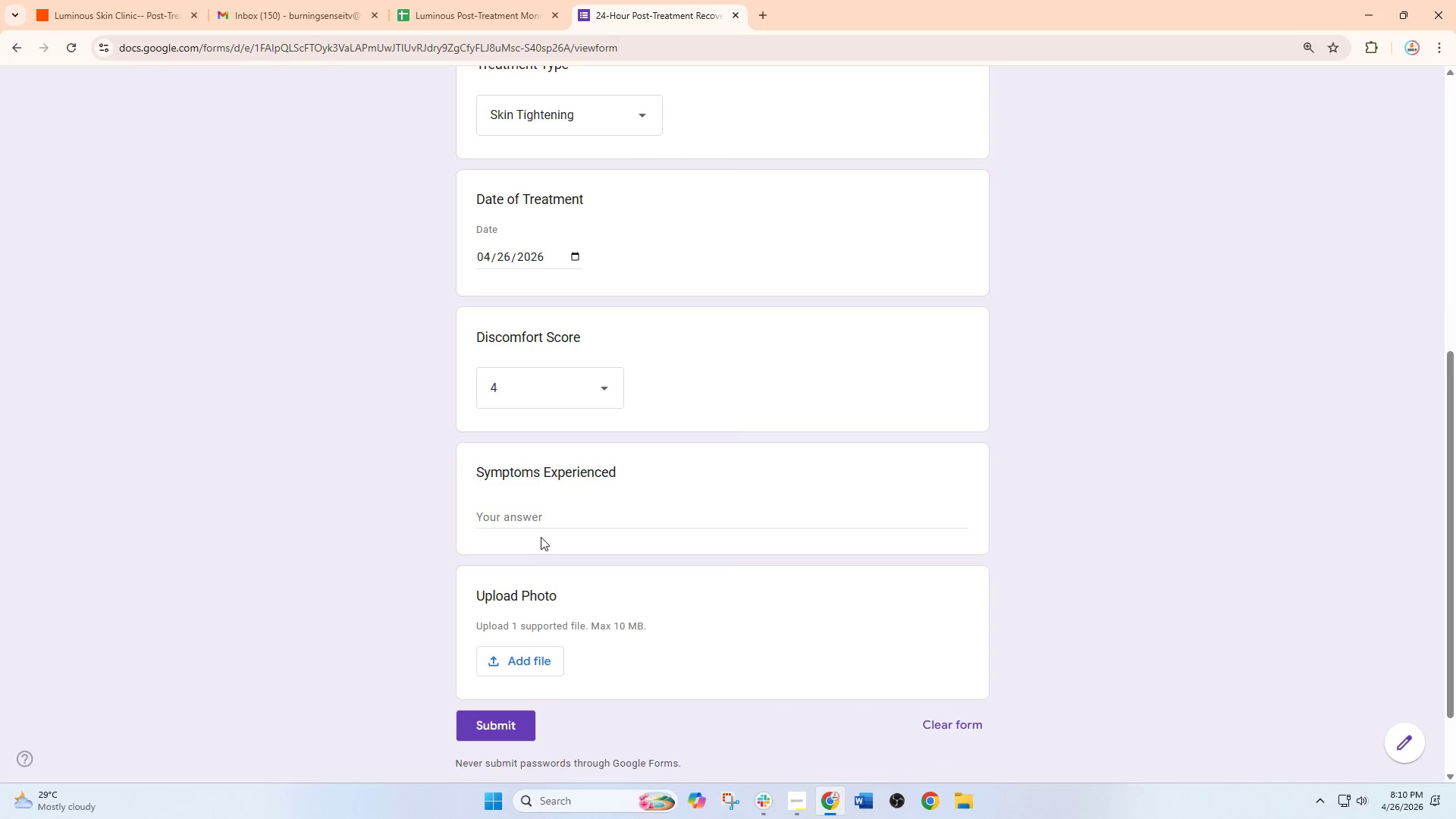 
left_click_drag(start_coordinate=[547, 503], to_coordinate=[547, 507])
 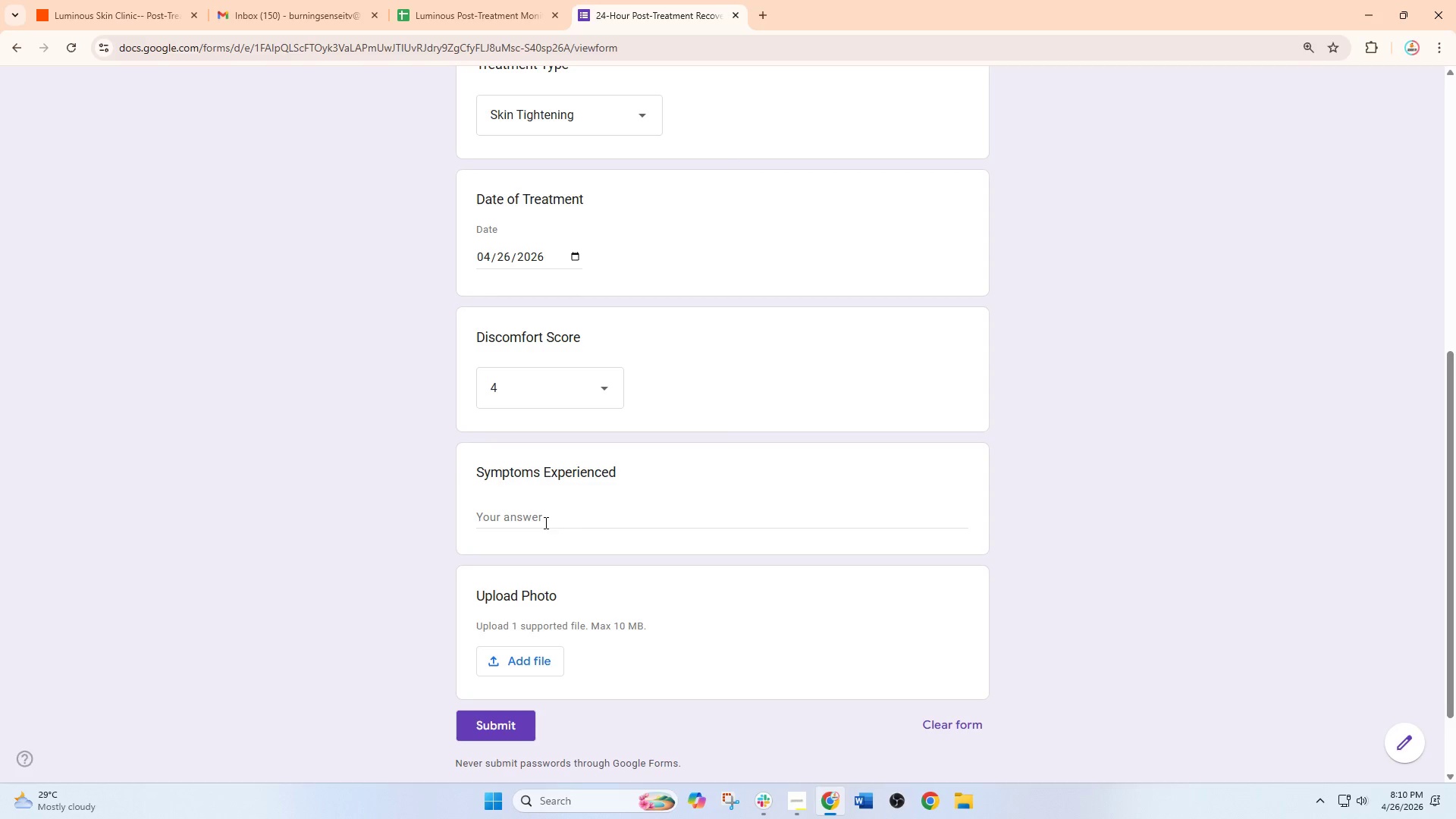 
left_click([544, 522])
 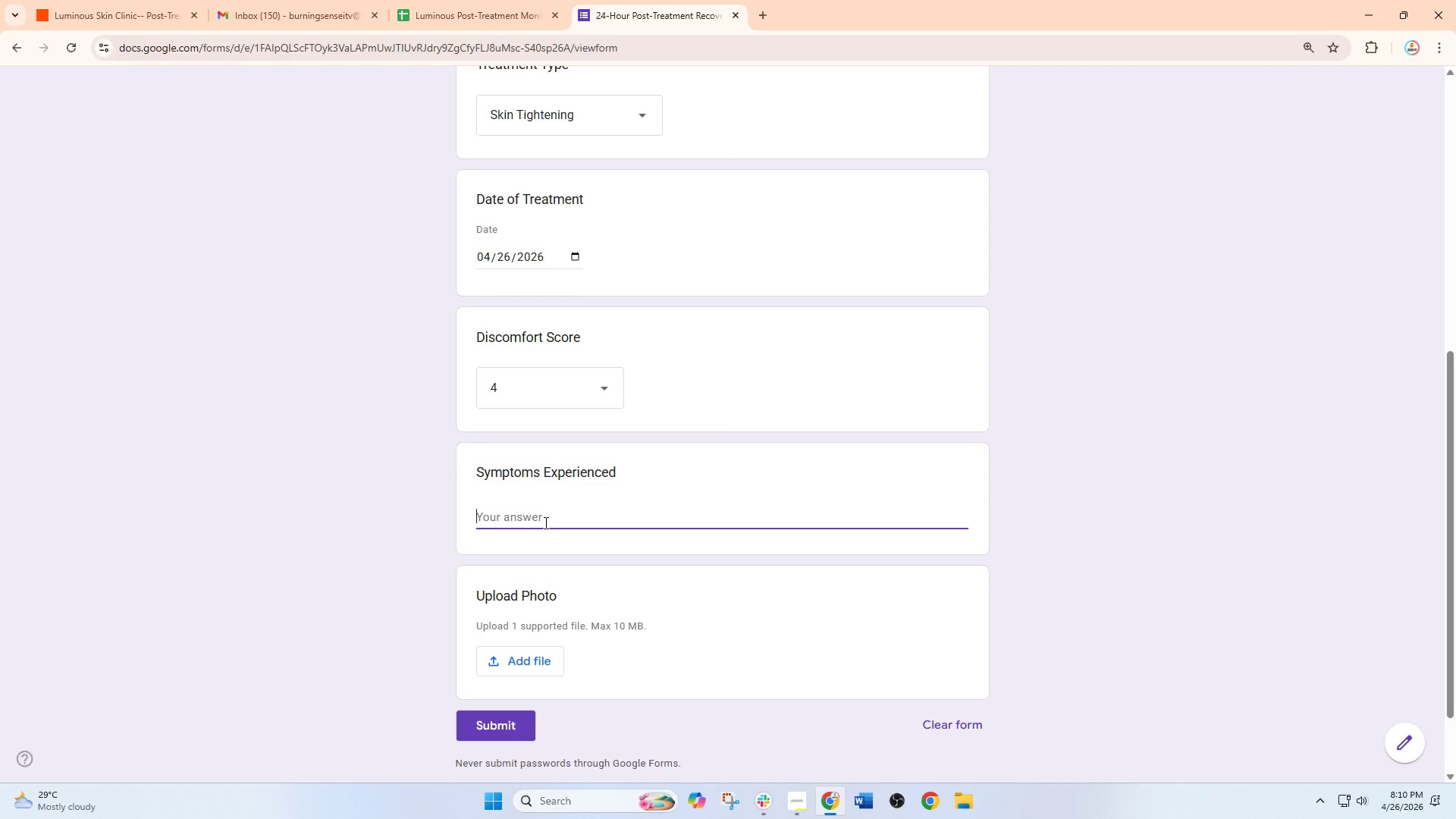 
type(Slight tightness around jawline and mild soreness.)
 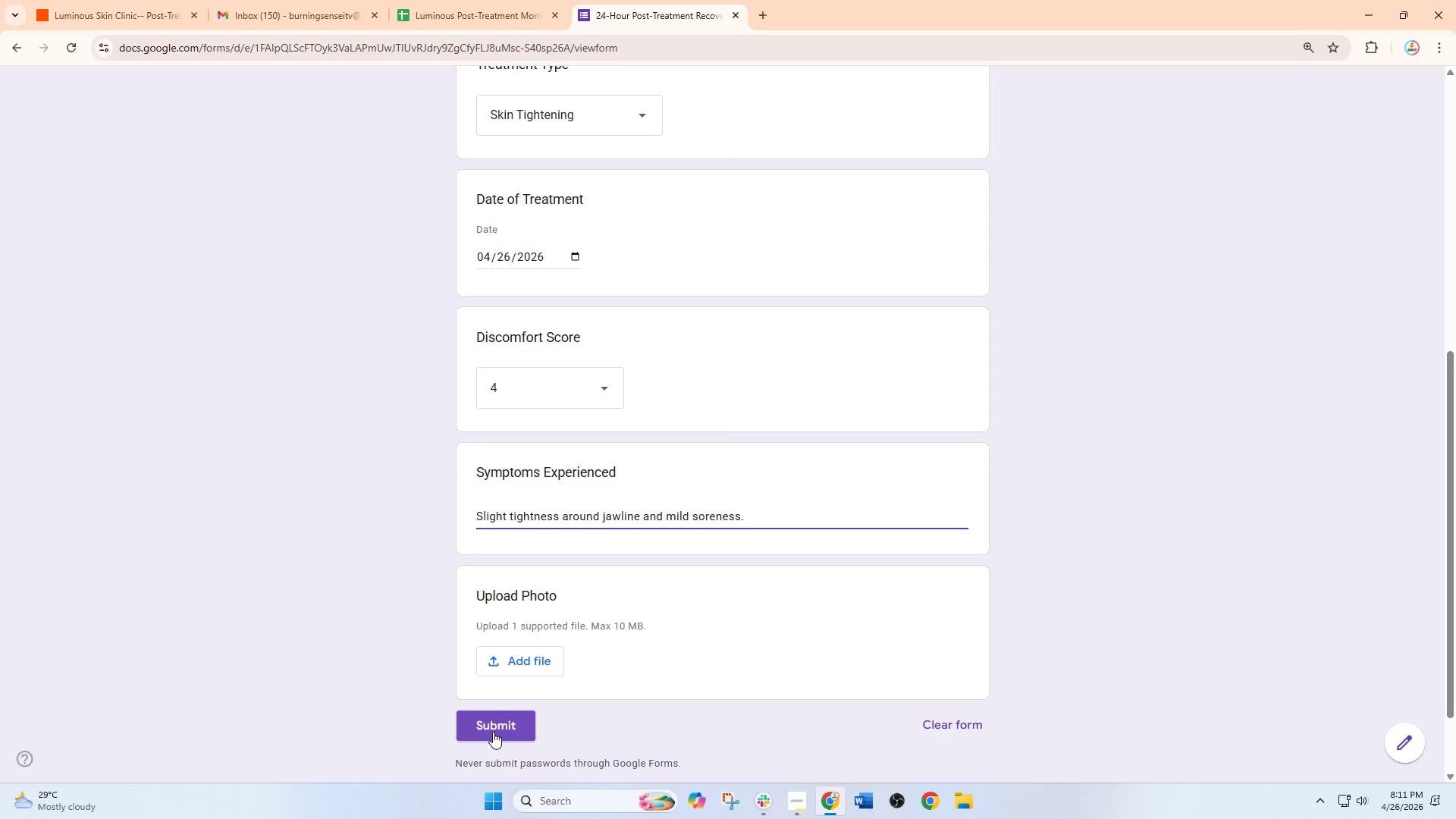 
left_click([493, 732])
 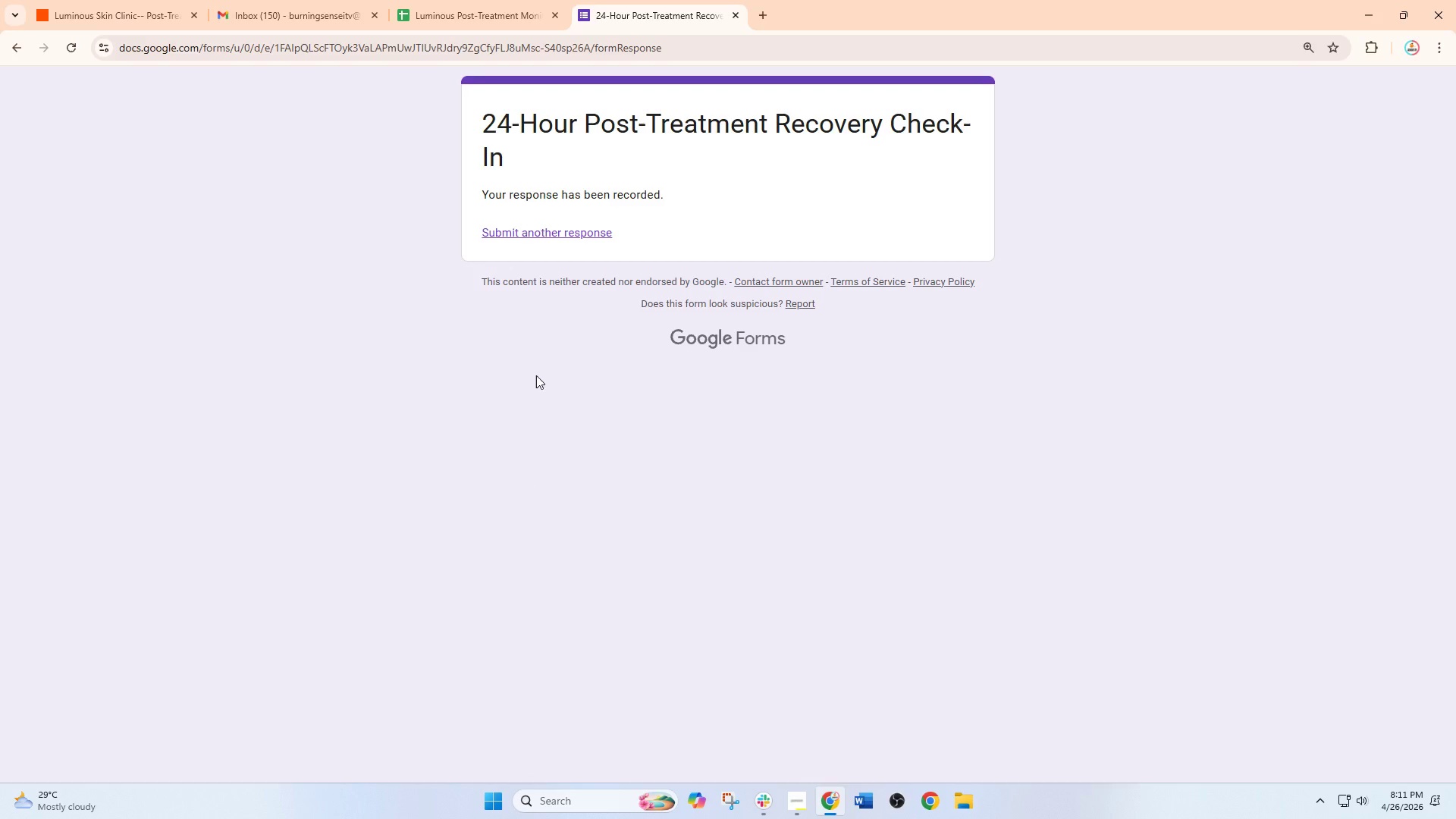 
left_click([181, 0])
 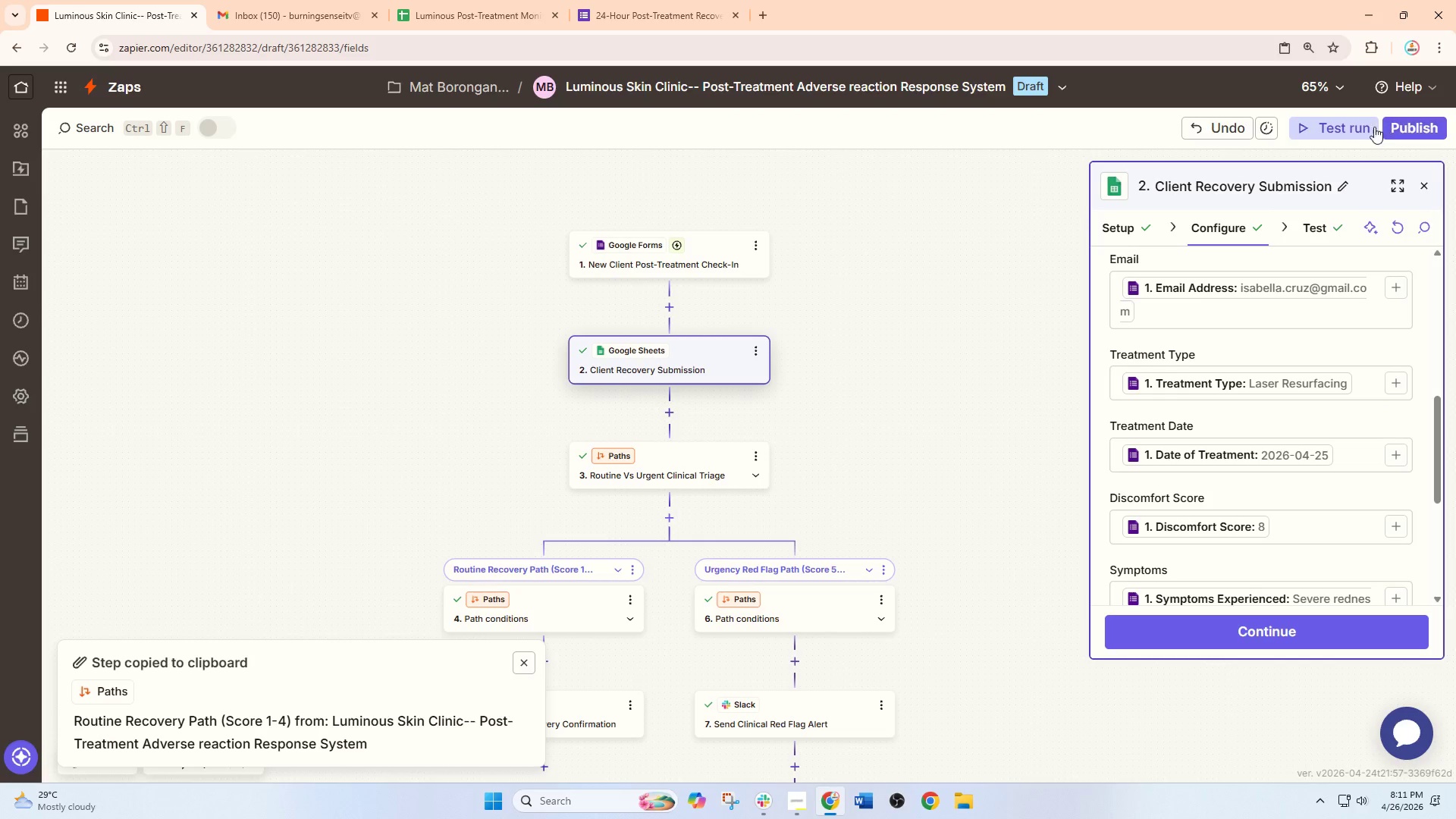 
left_click([1342, 122])
 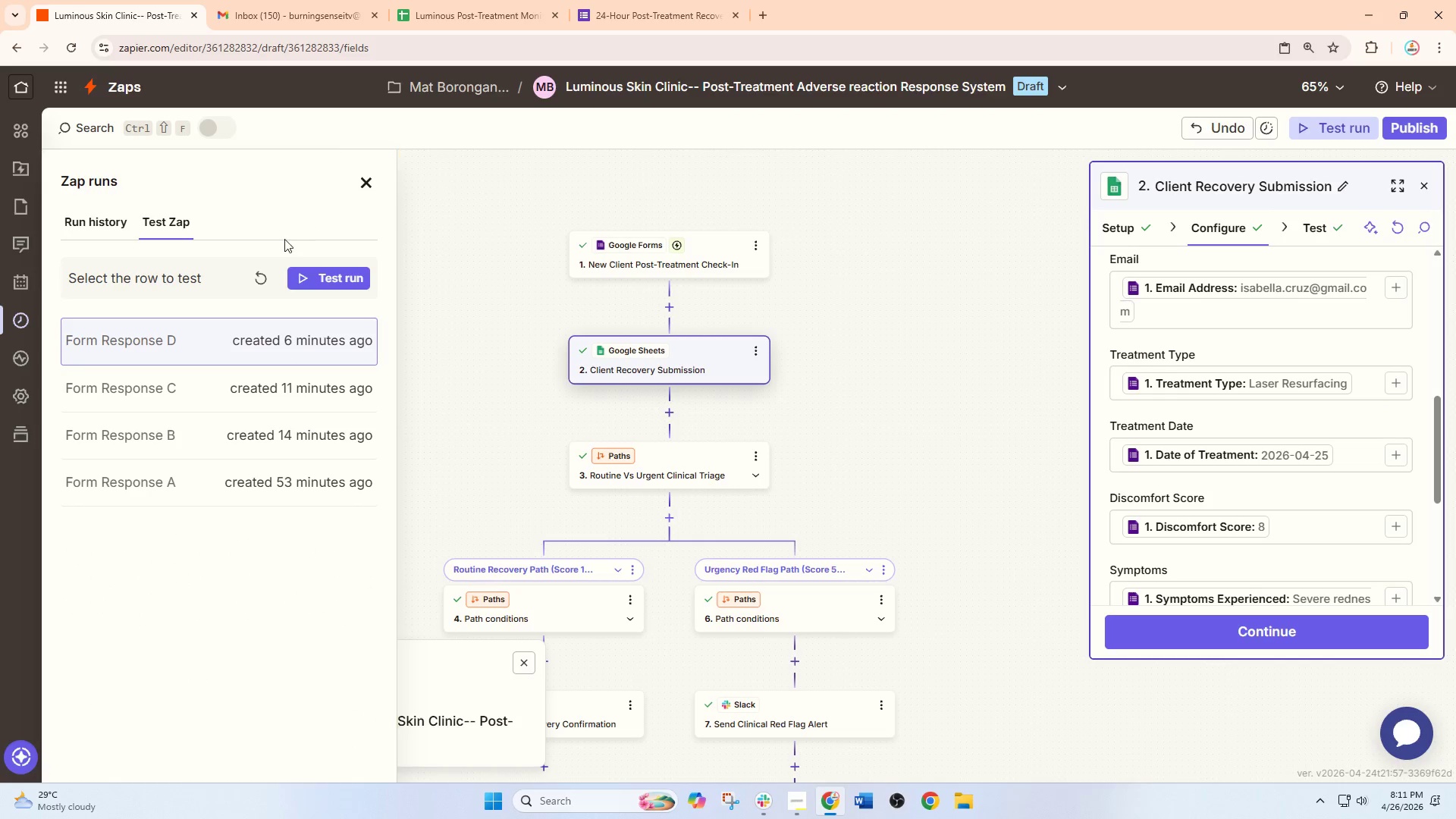 
left_click([255, 275])
 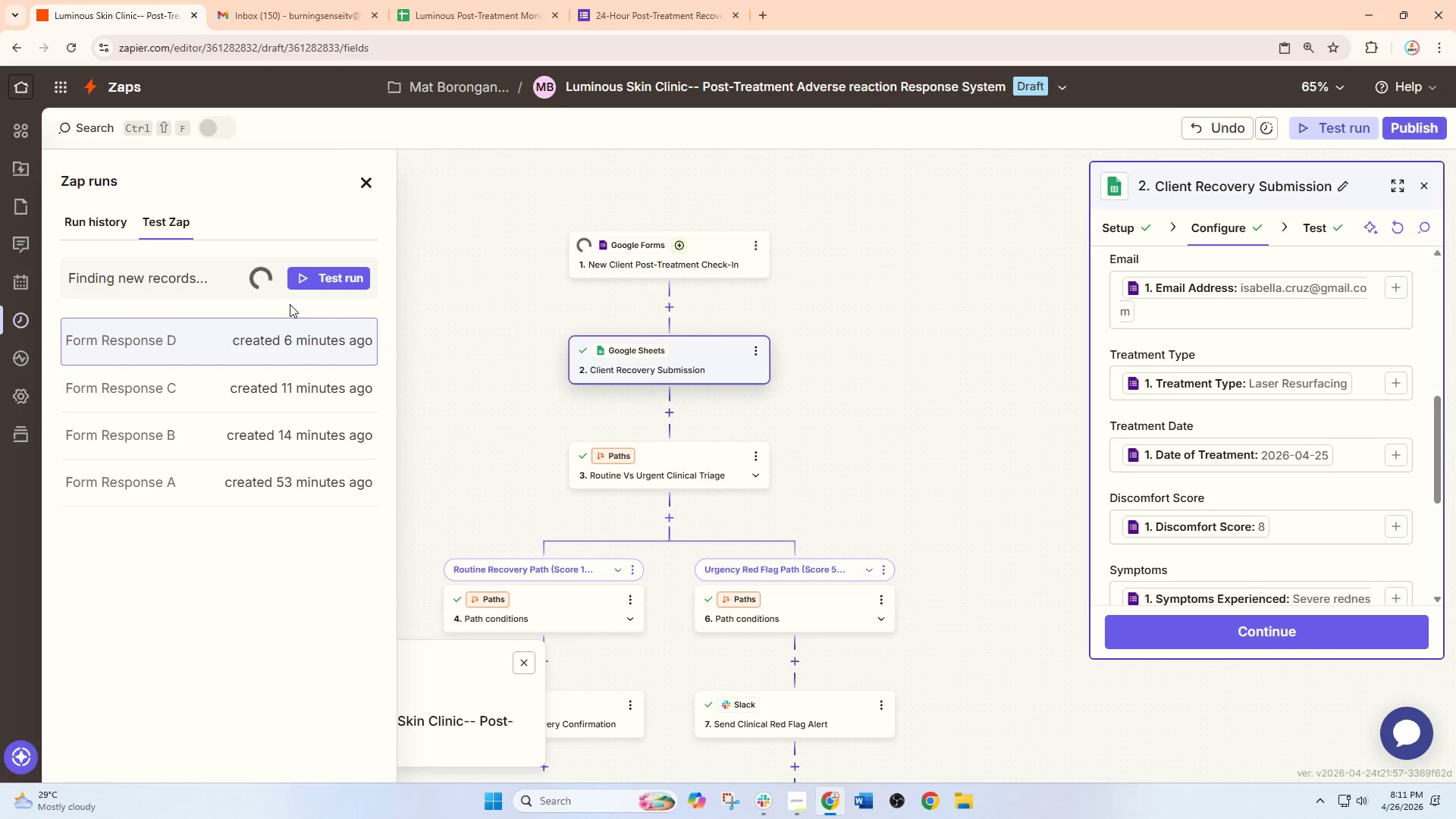 
wait(5.33)
 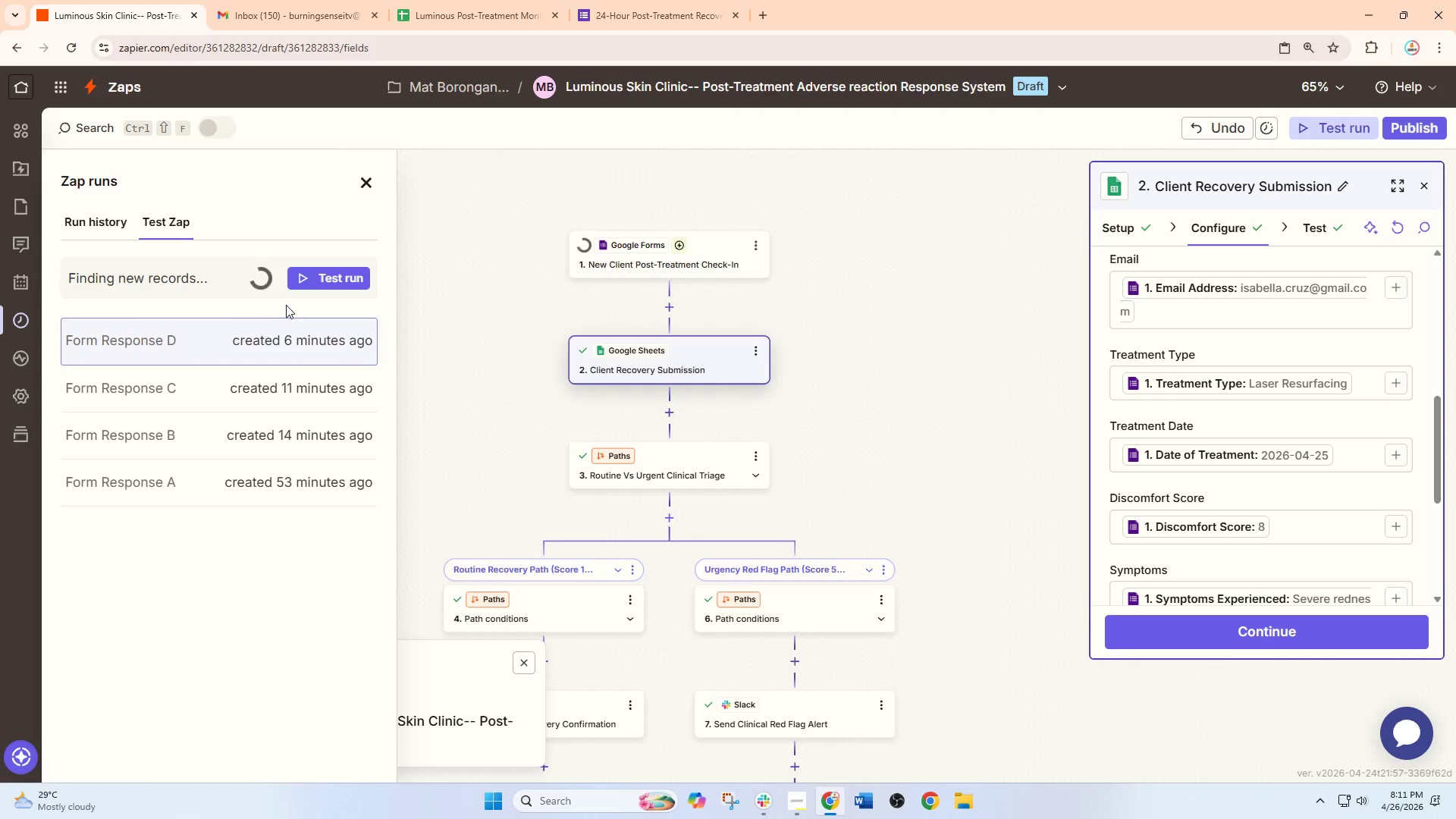 
left_click([287, 337])
 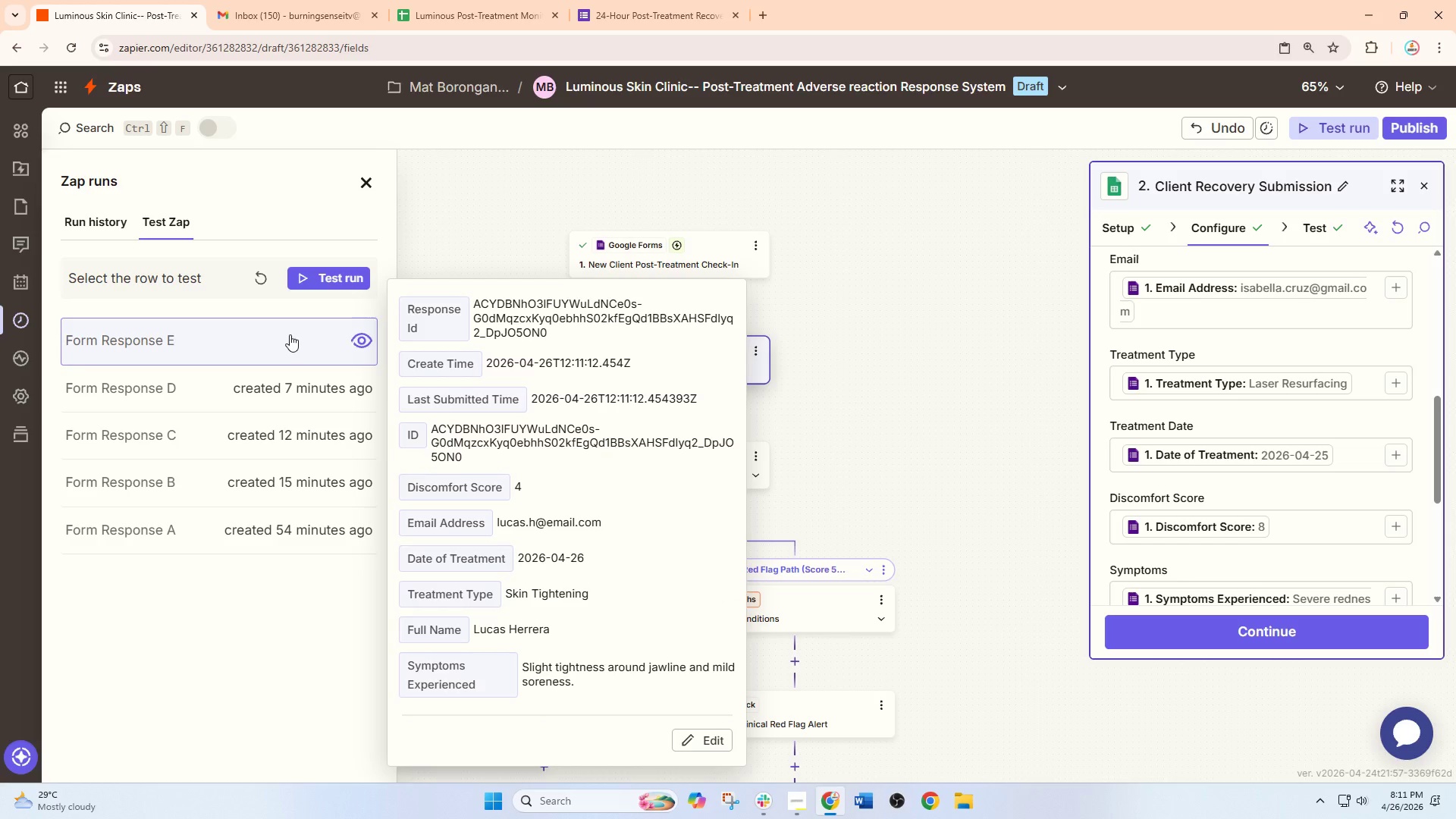 
left_click([325, 275])
 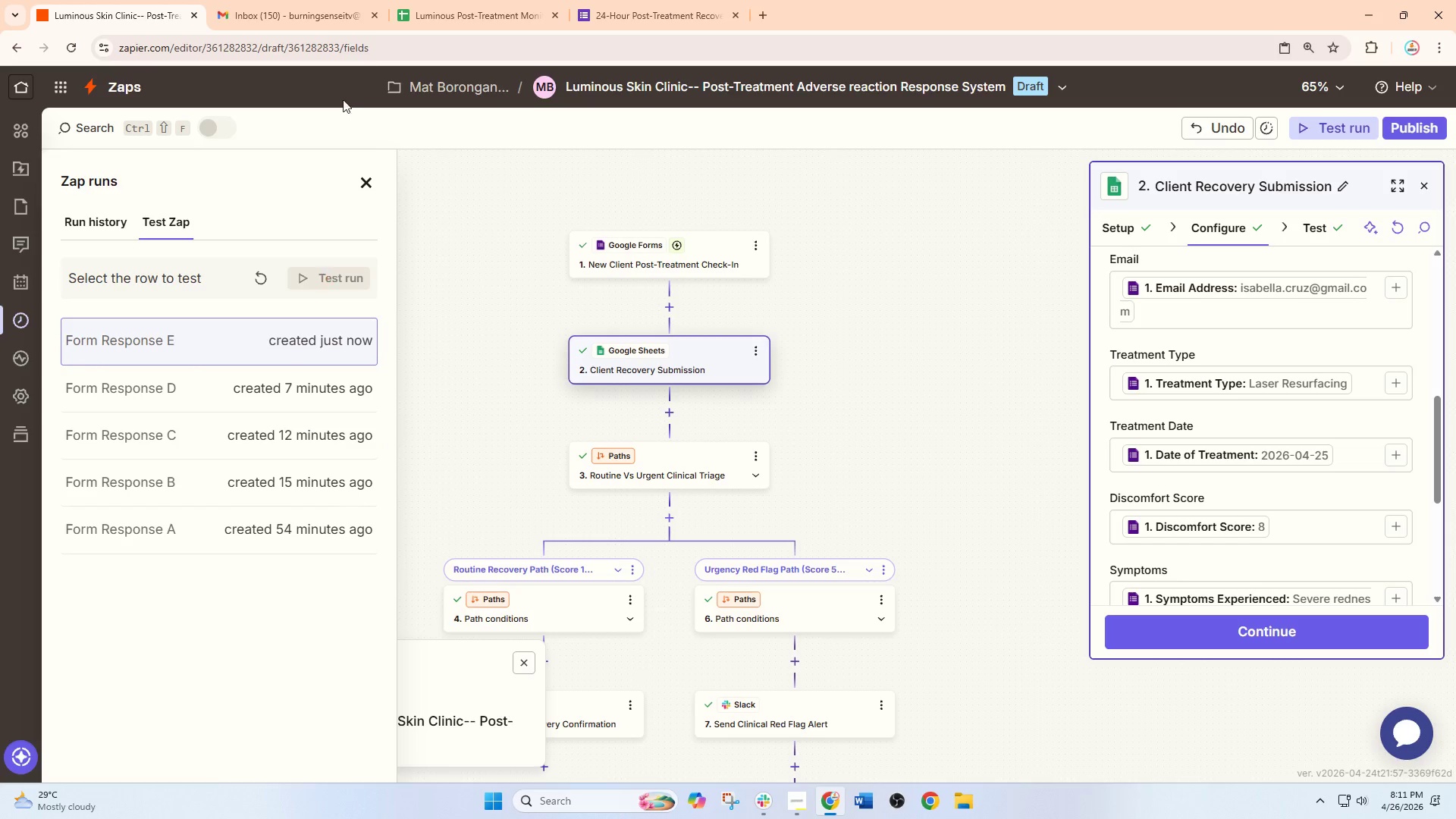 
mouse_move([366, 36])
 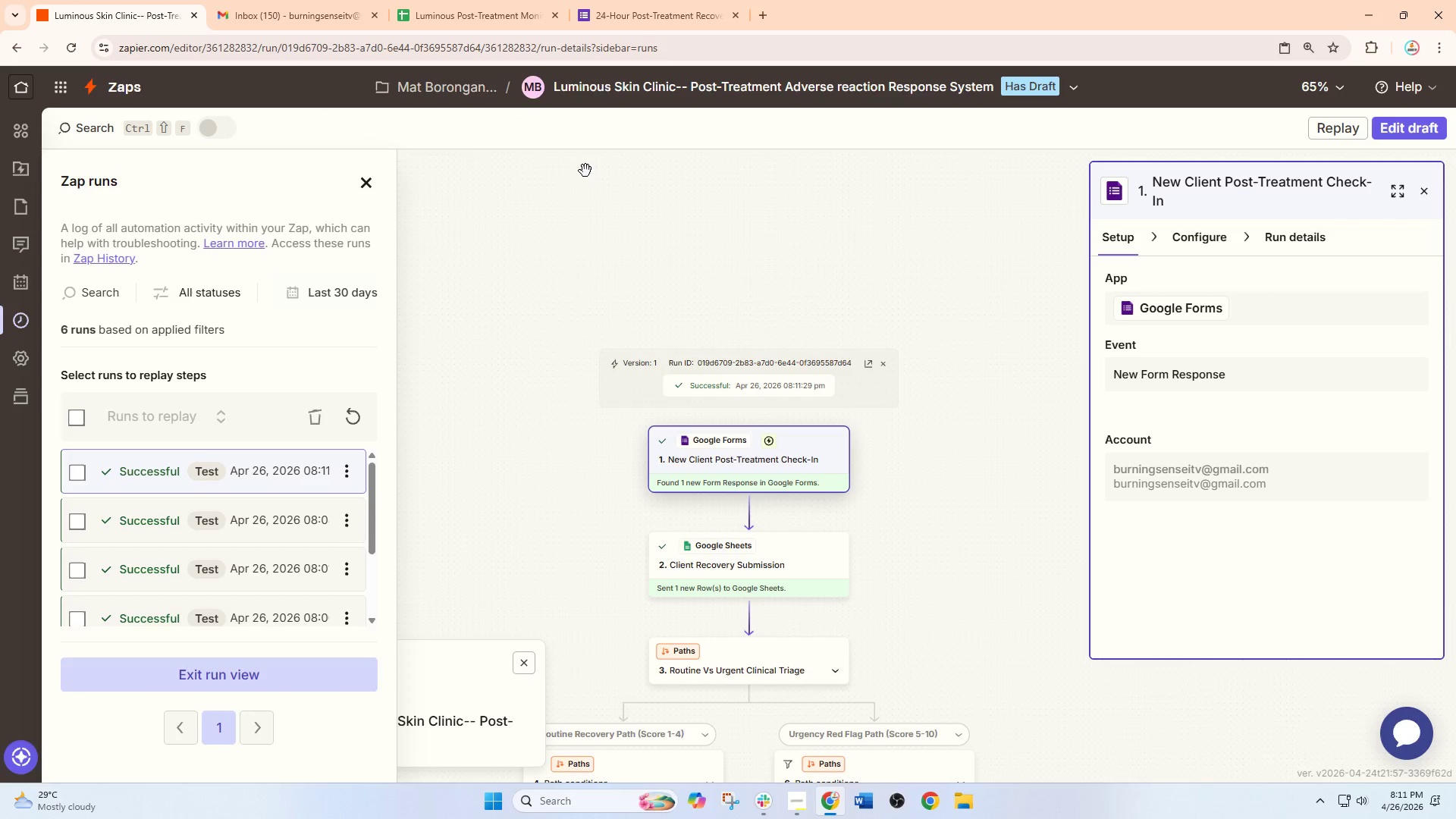 
wait(5.23)
 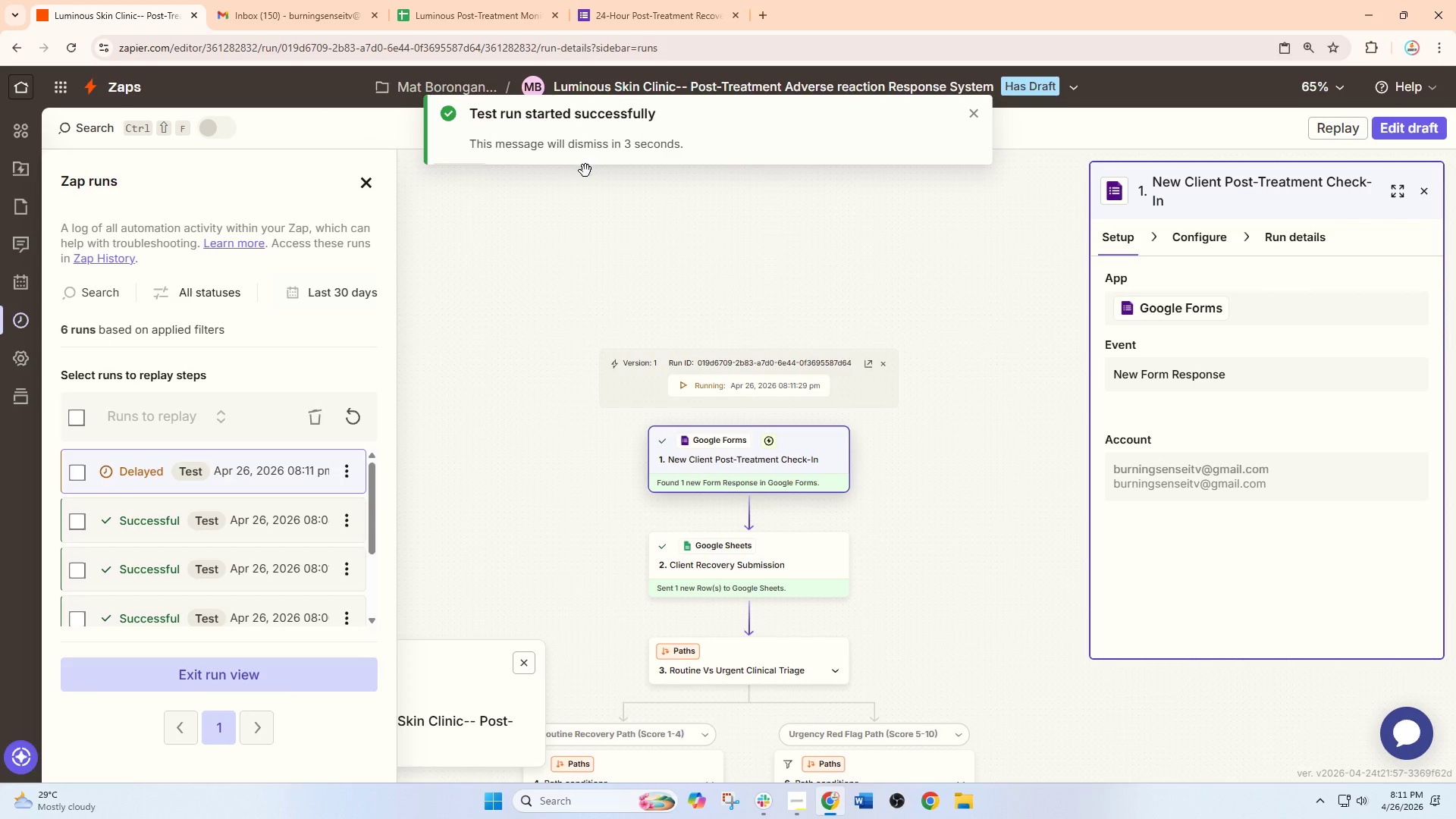 
left_click([491, 0])
 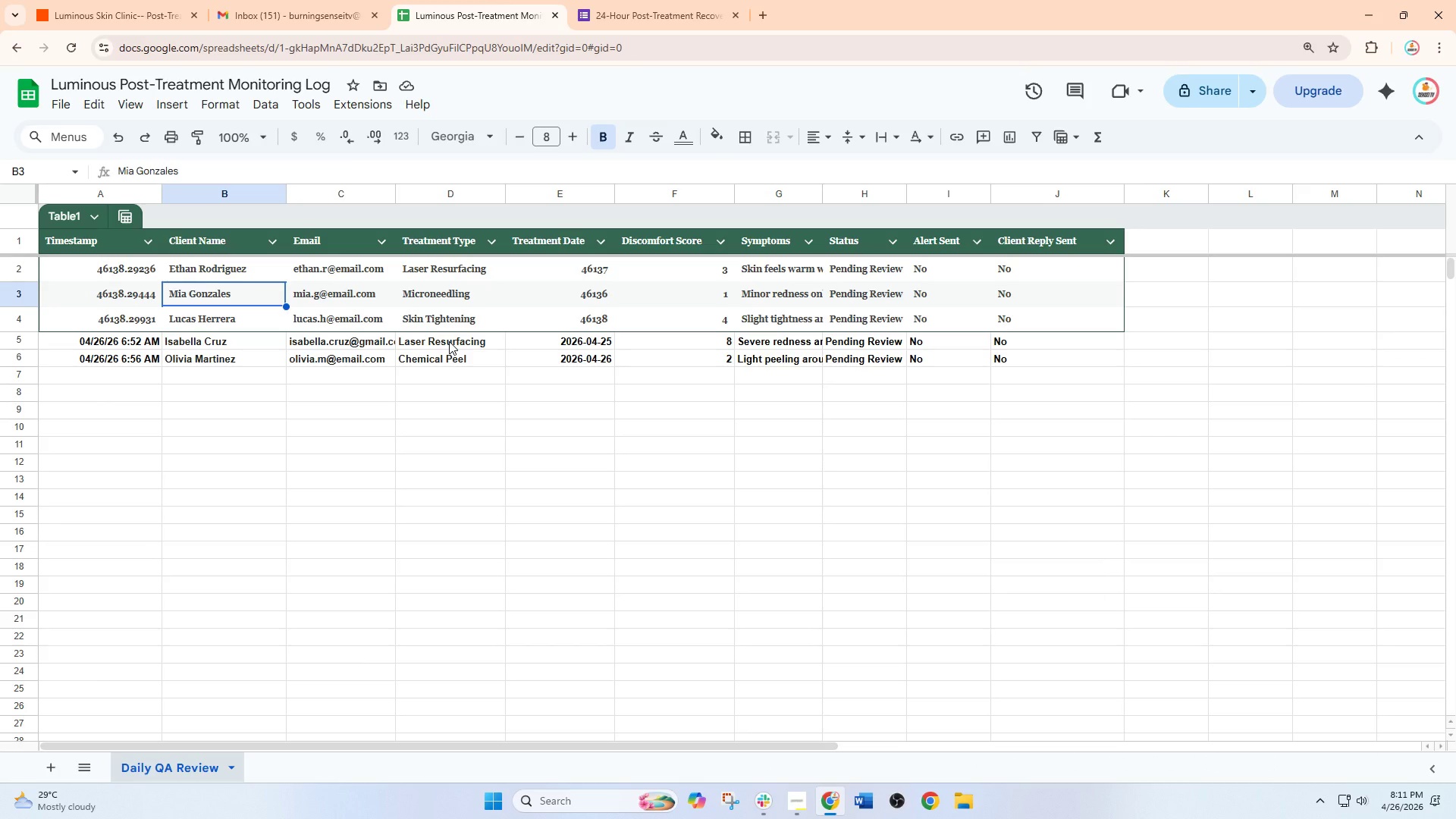 
wait(5.44)
 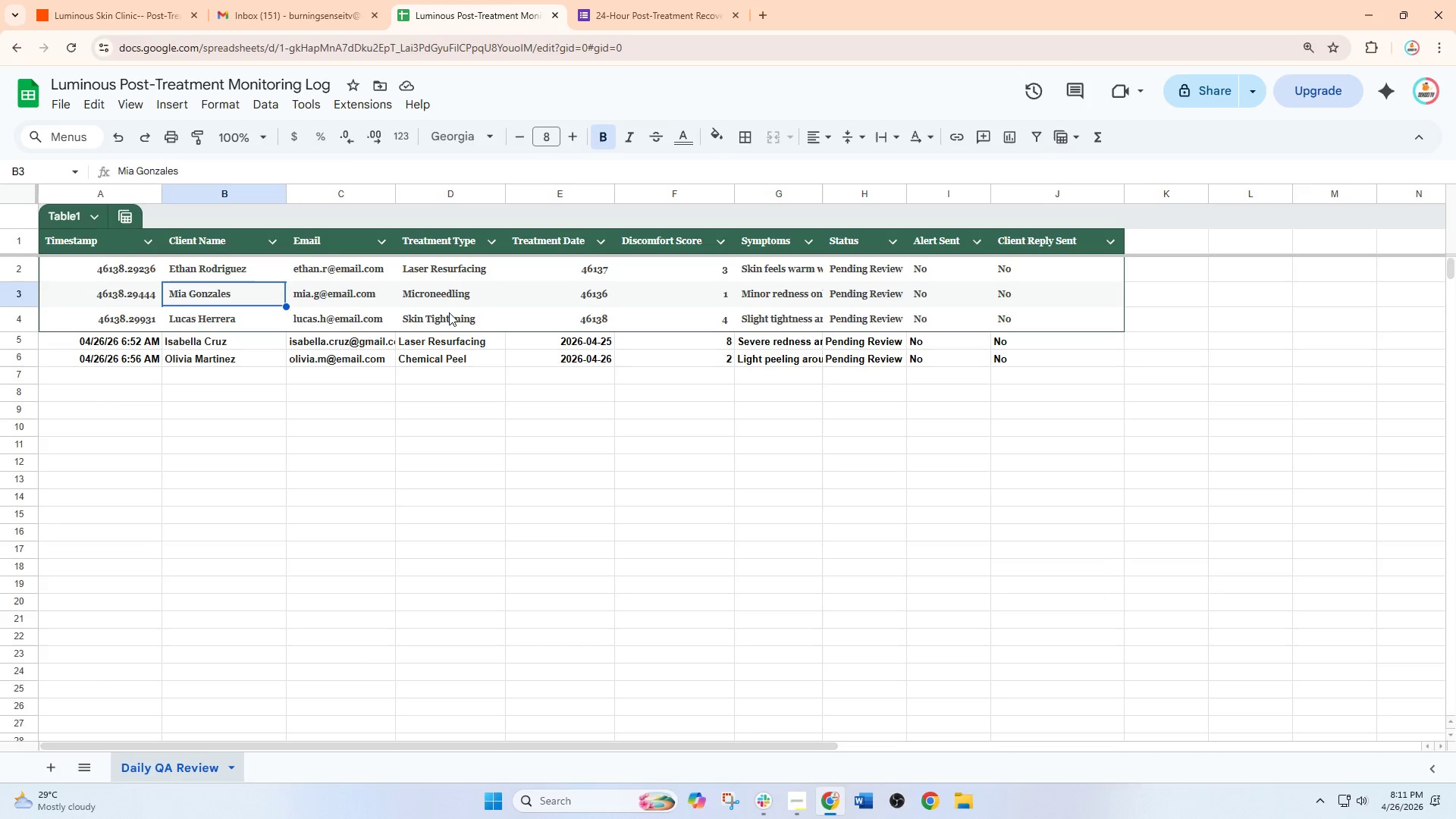 
left_click([105, 0])
 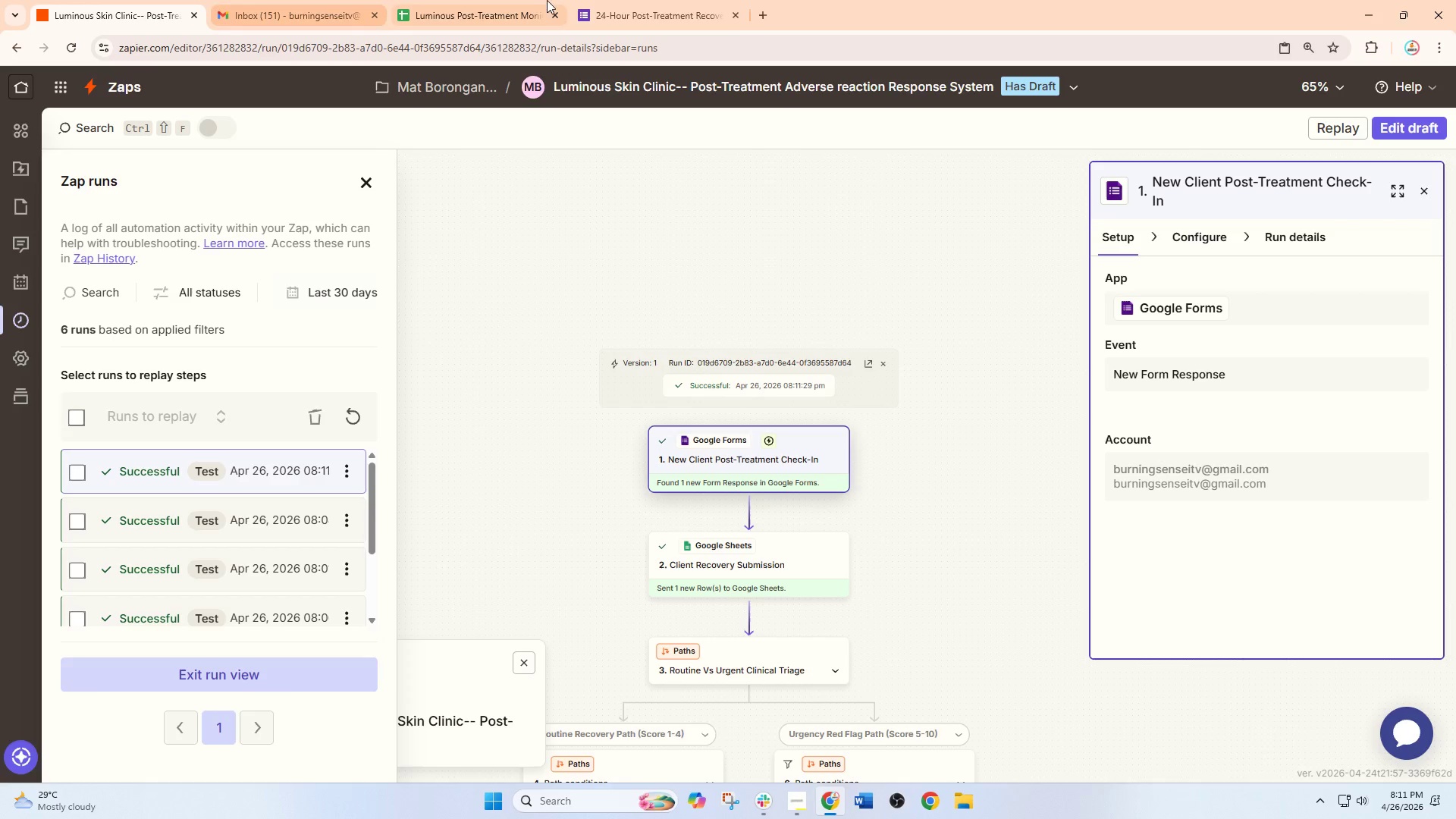 
left_click([599, 0])
 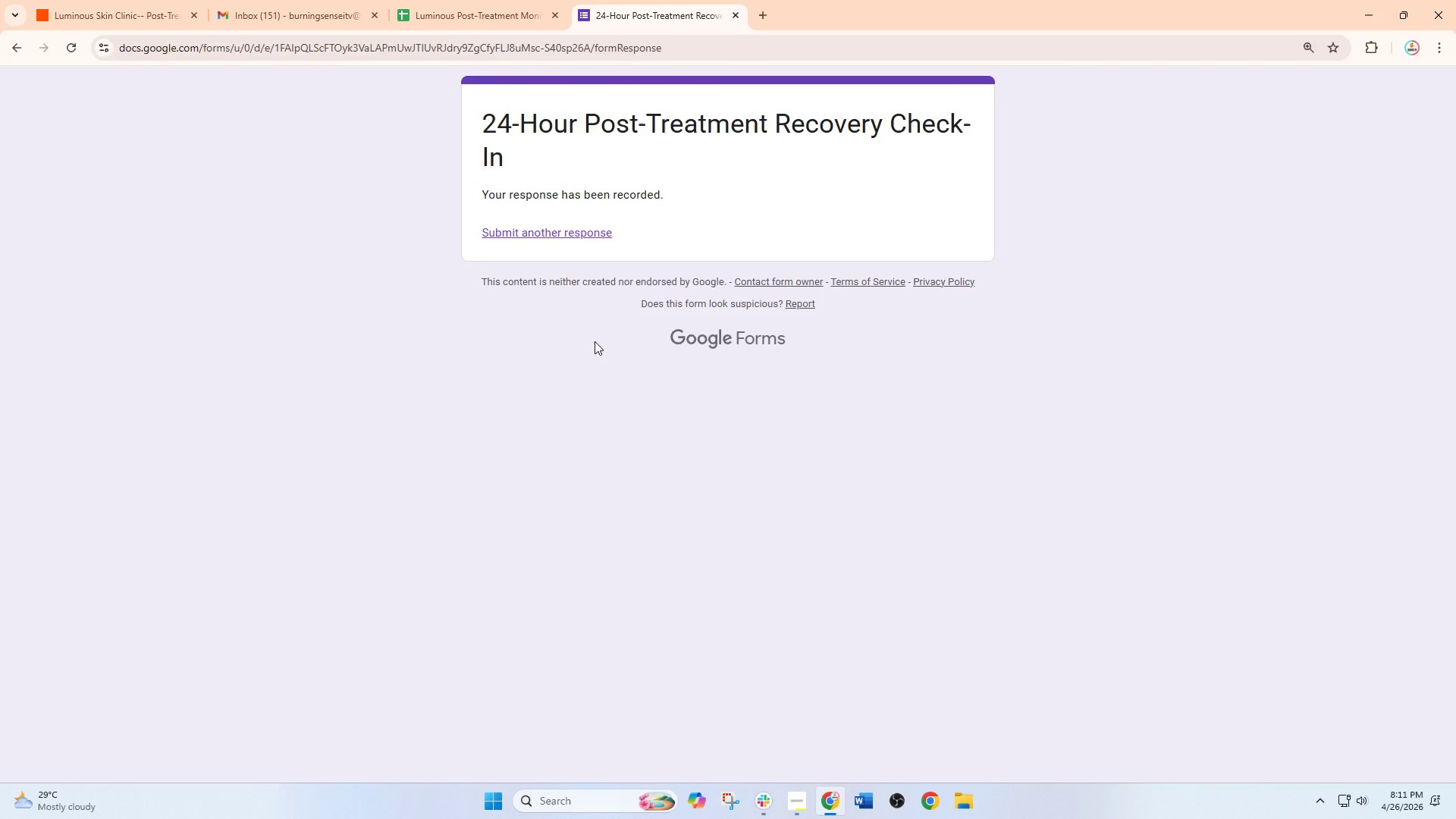 
wait(6.03)
 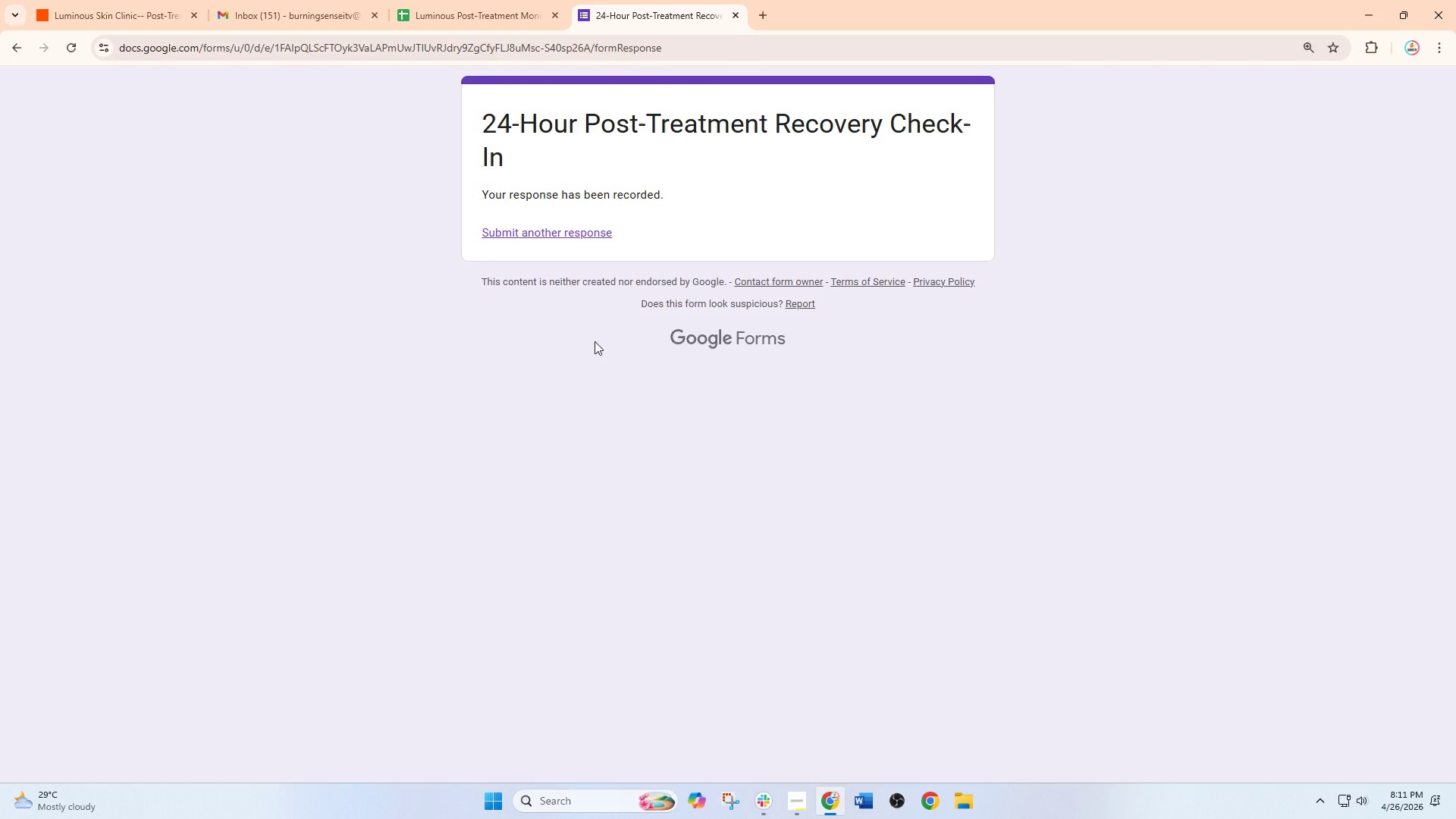 
left_click([519, 234])
 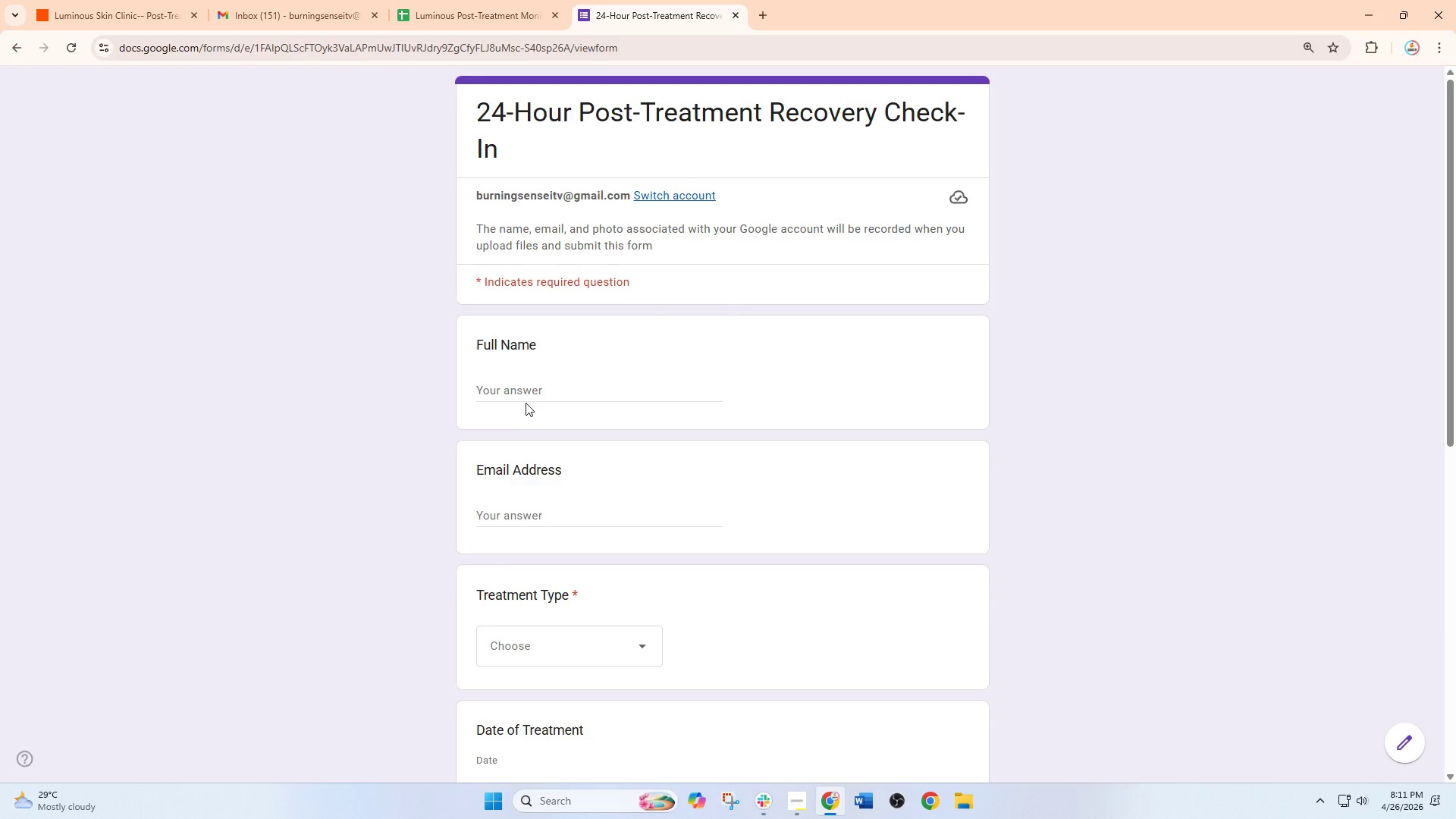 
left_click([538, 391])
 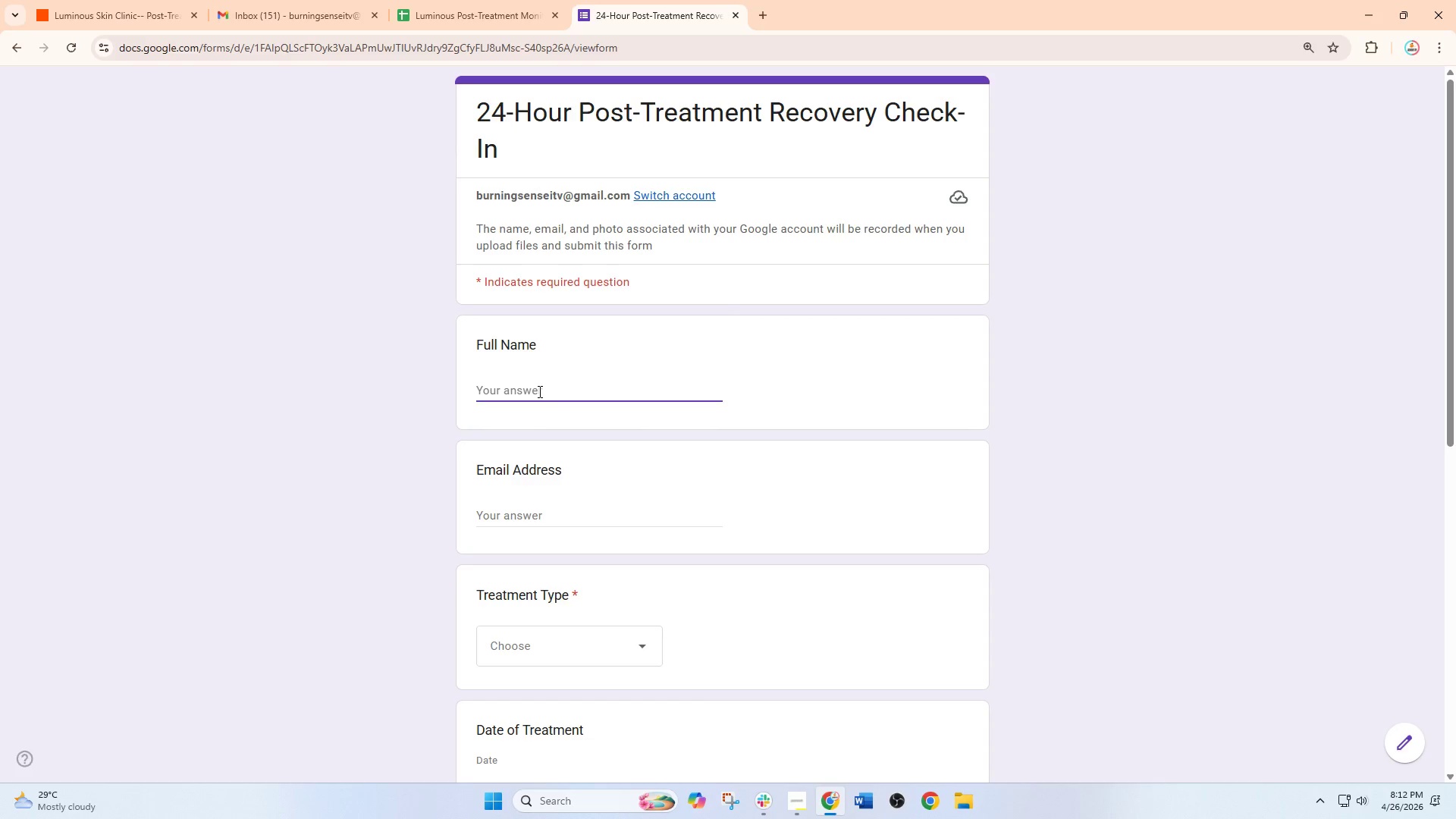 
wait(12.28)
 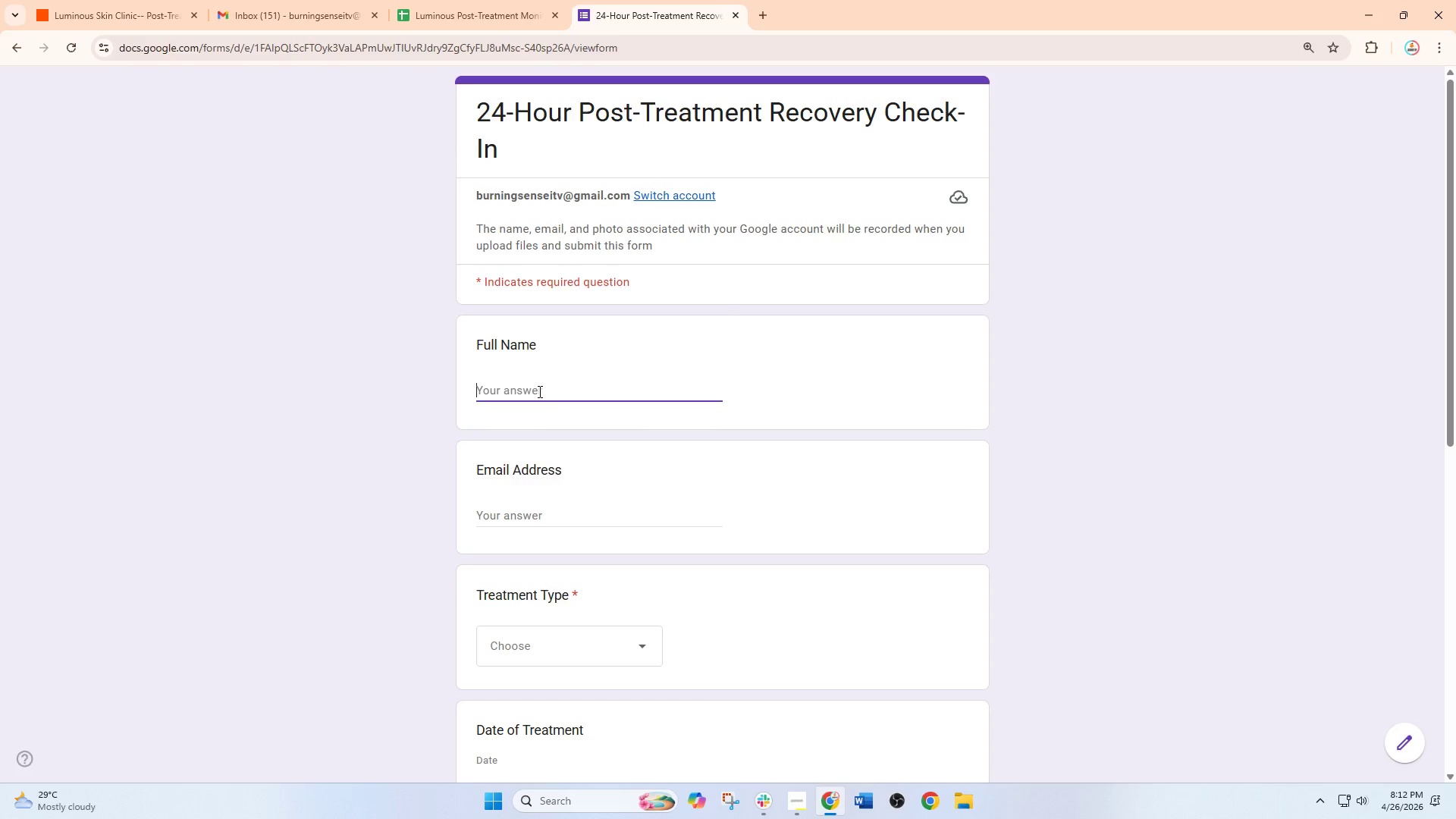 
type(Ava Peterson)
 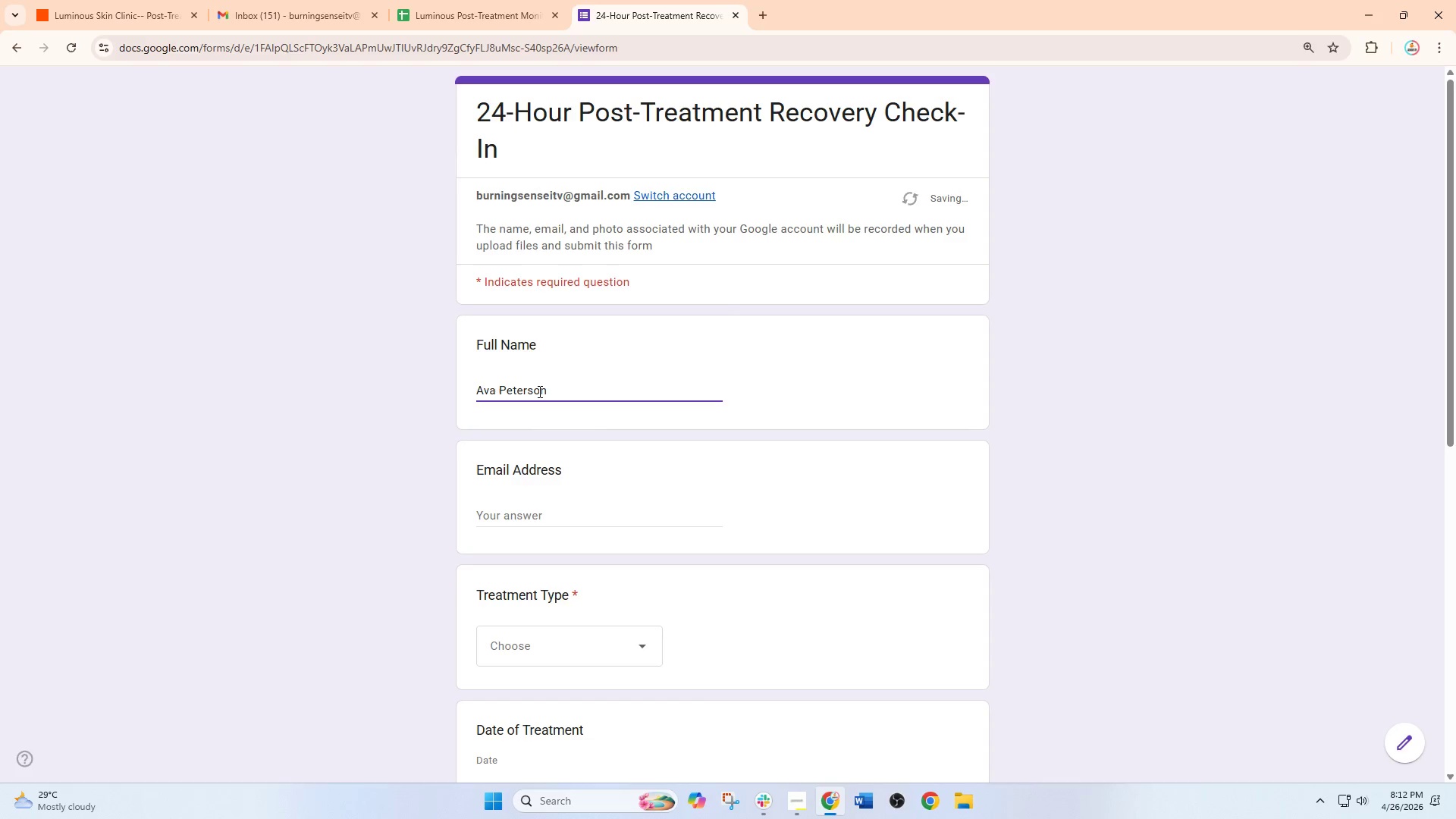 
left_click([524, 512])
 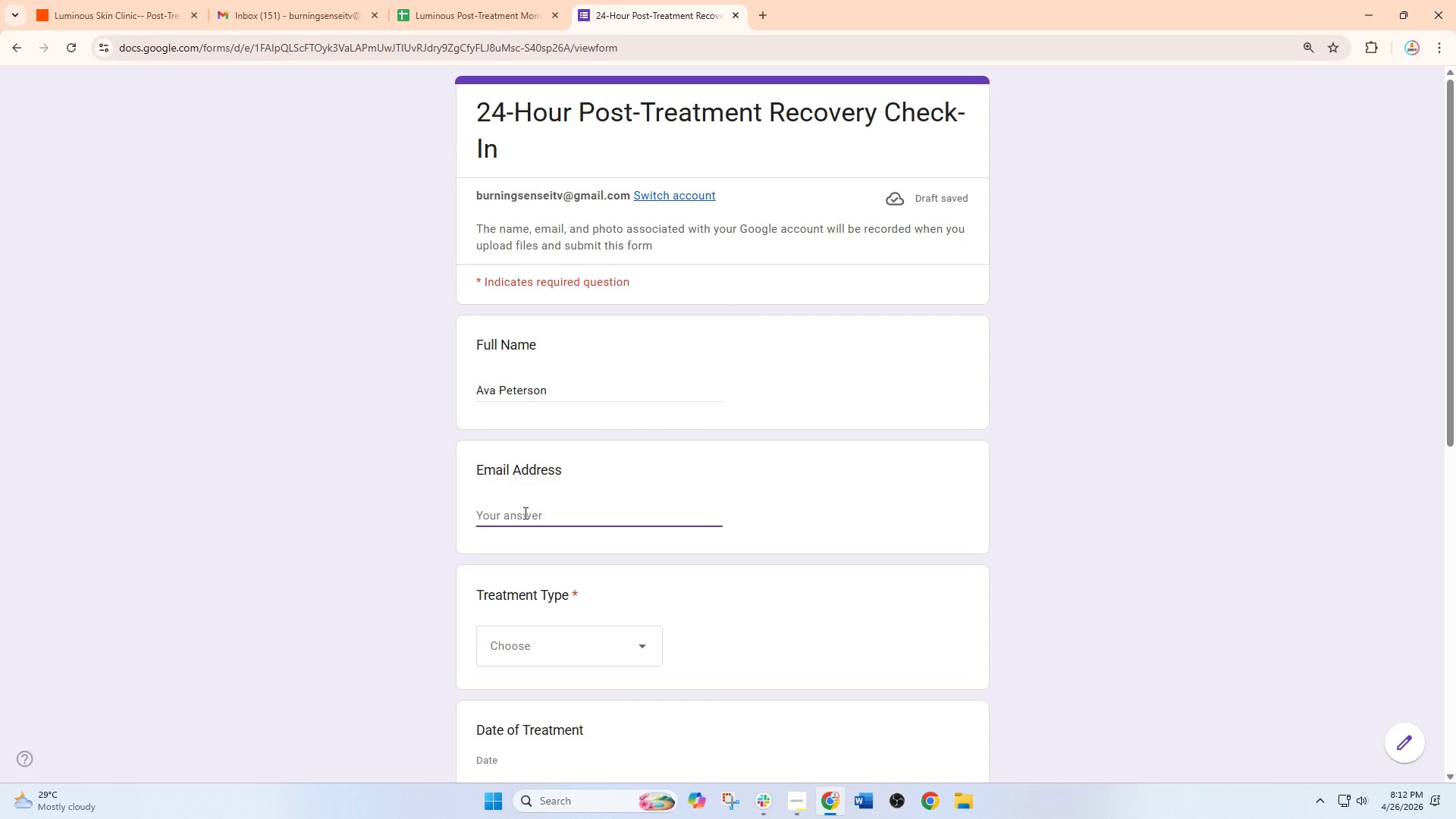 
type(ava.p@email.com)
 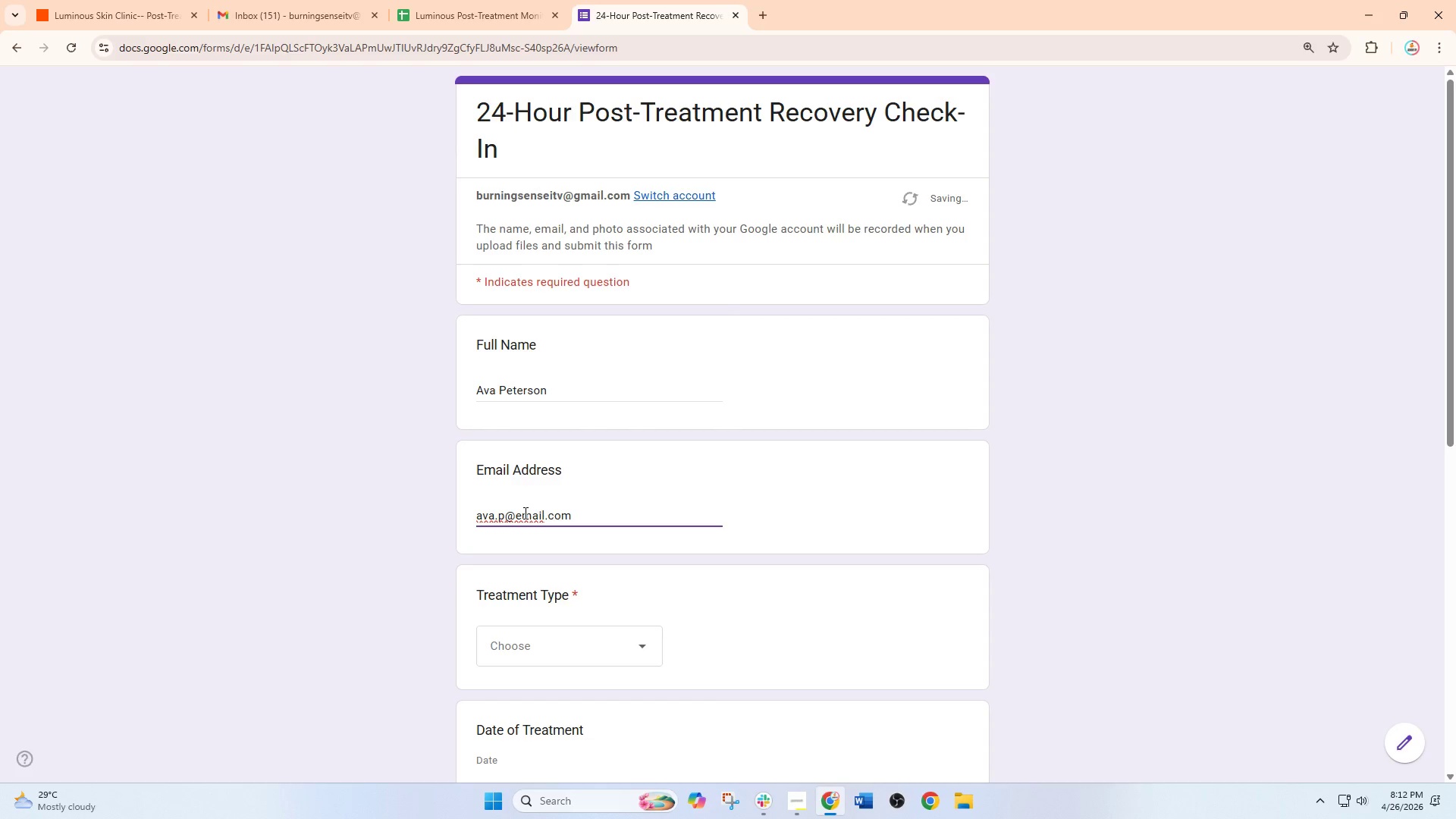 
wait(5.05)
 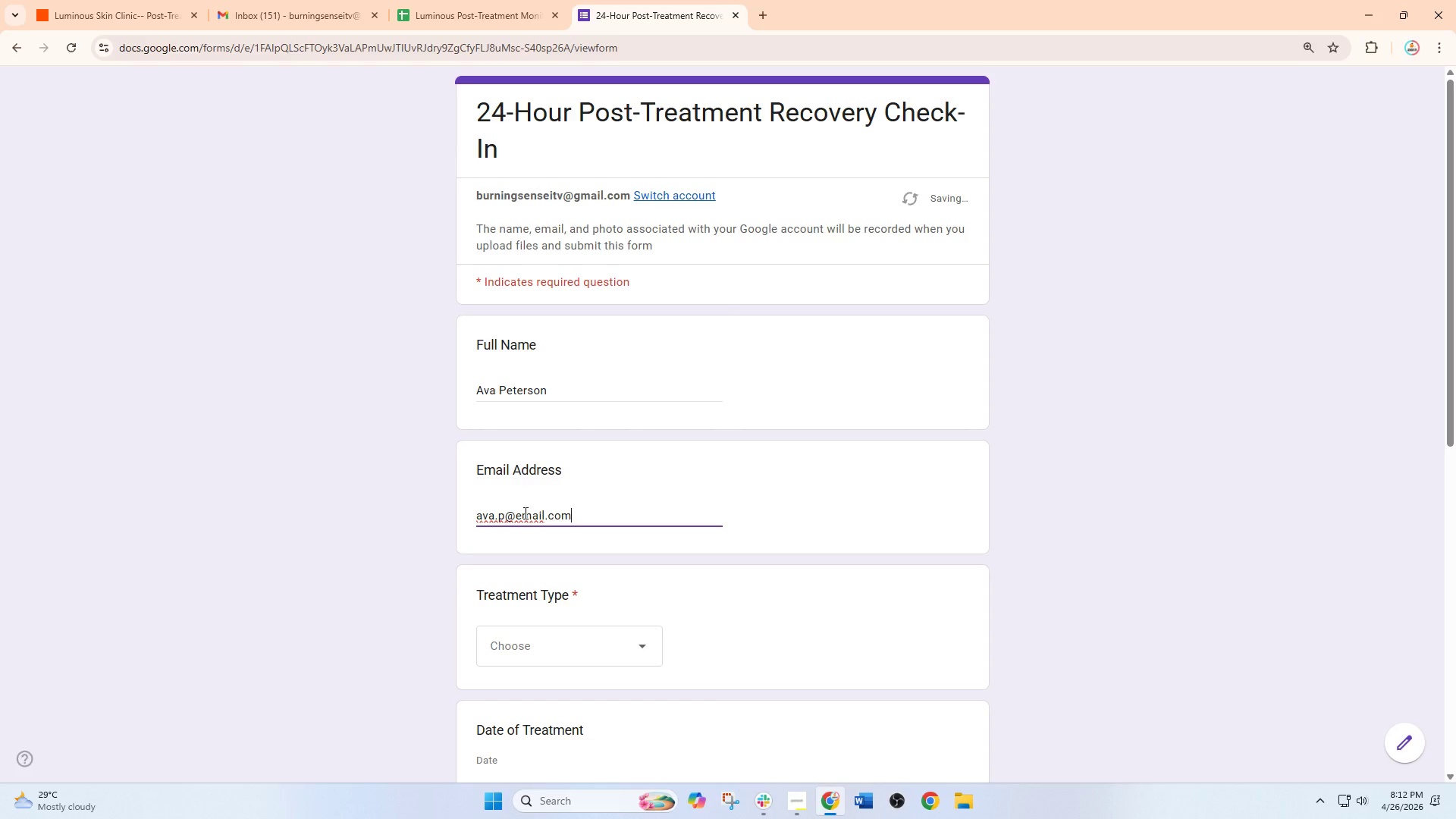 
left_click([588, 664])
 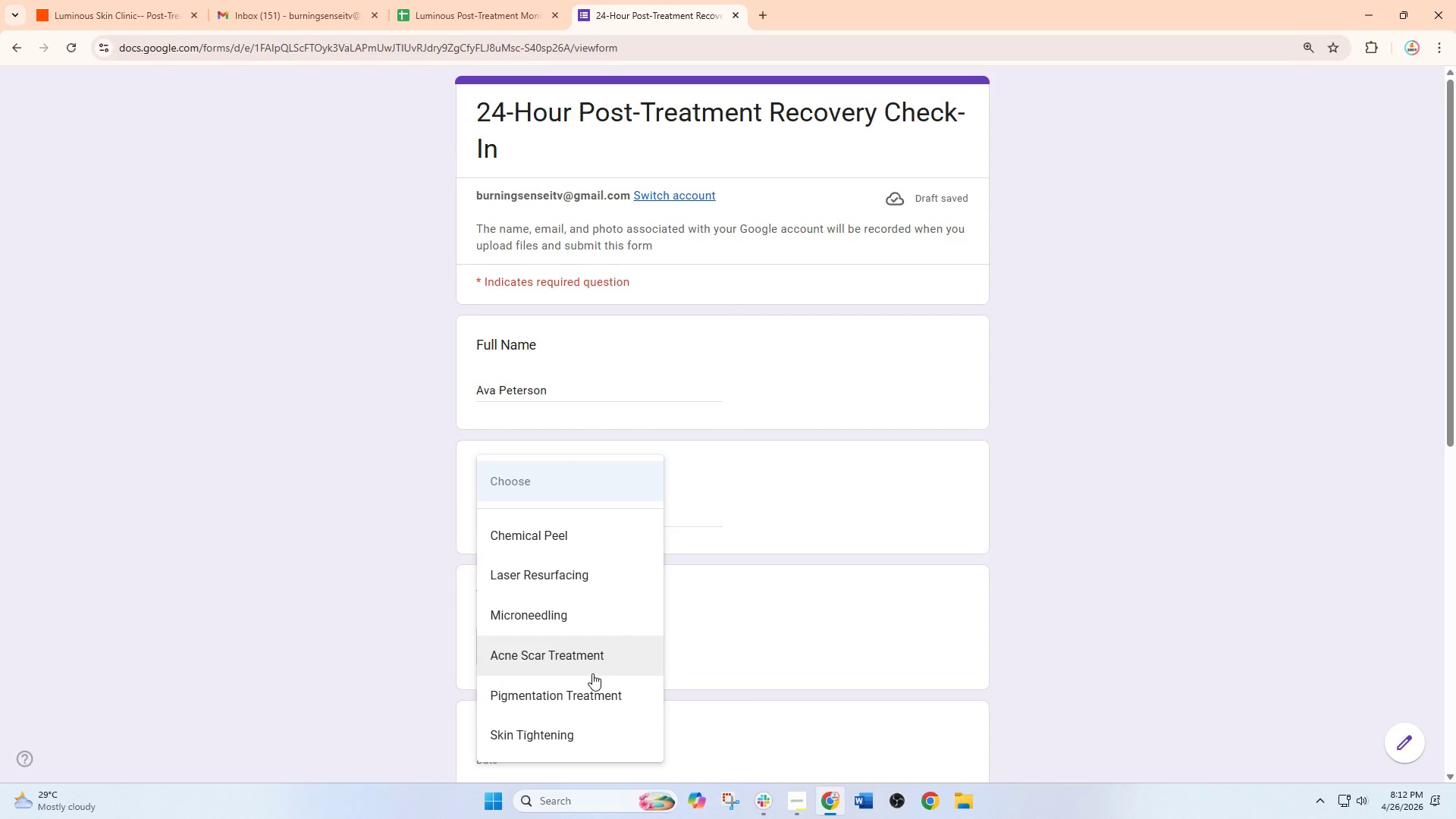 
left_click([592, 679])
 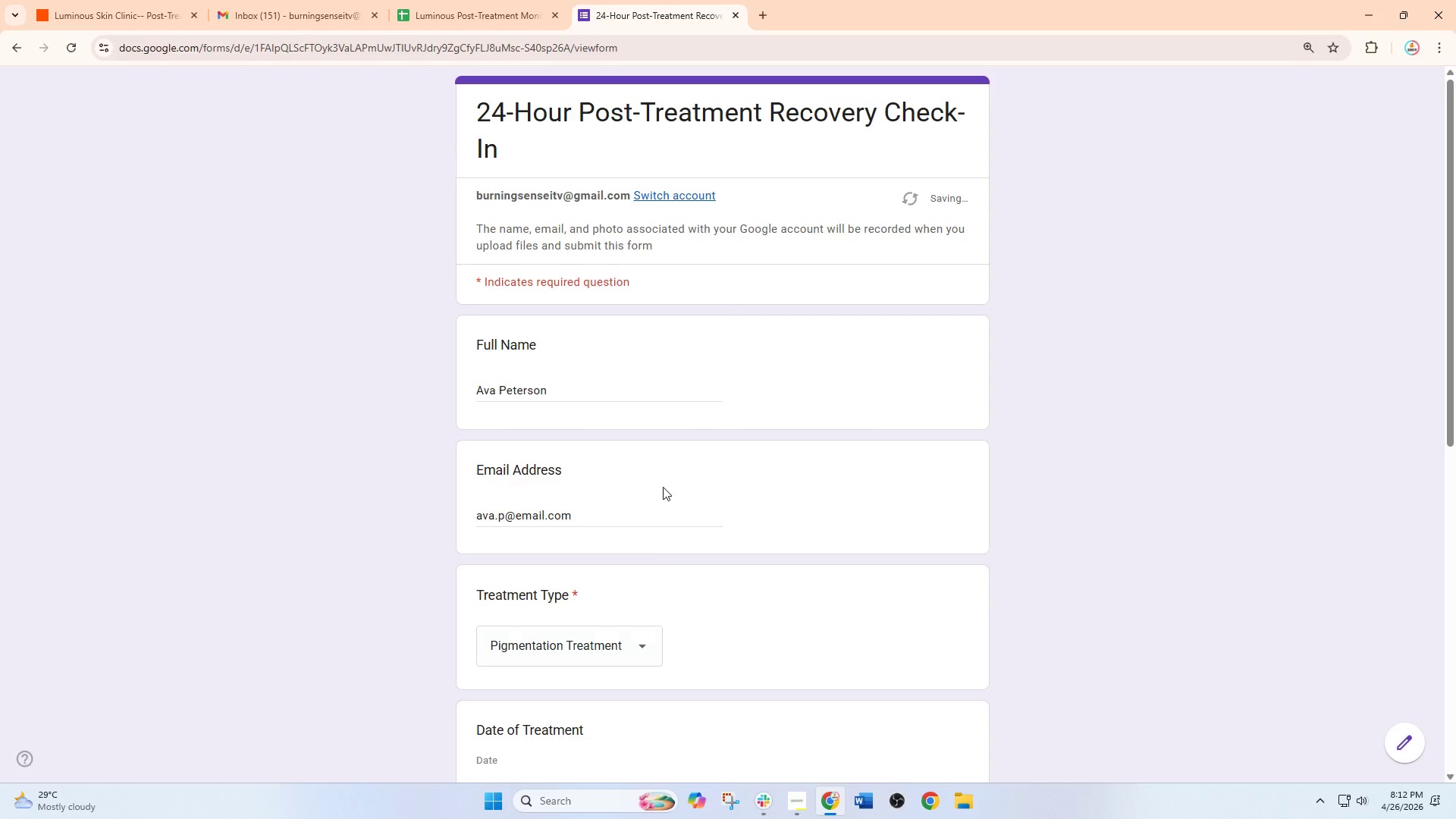 
scroll: coordinate [665, 479], scroll_direction: down, amount: 4.0
 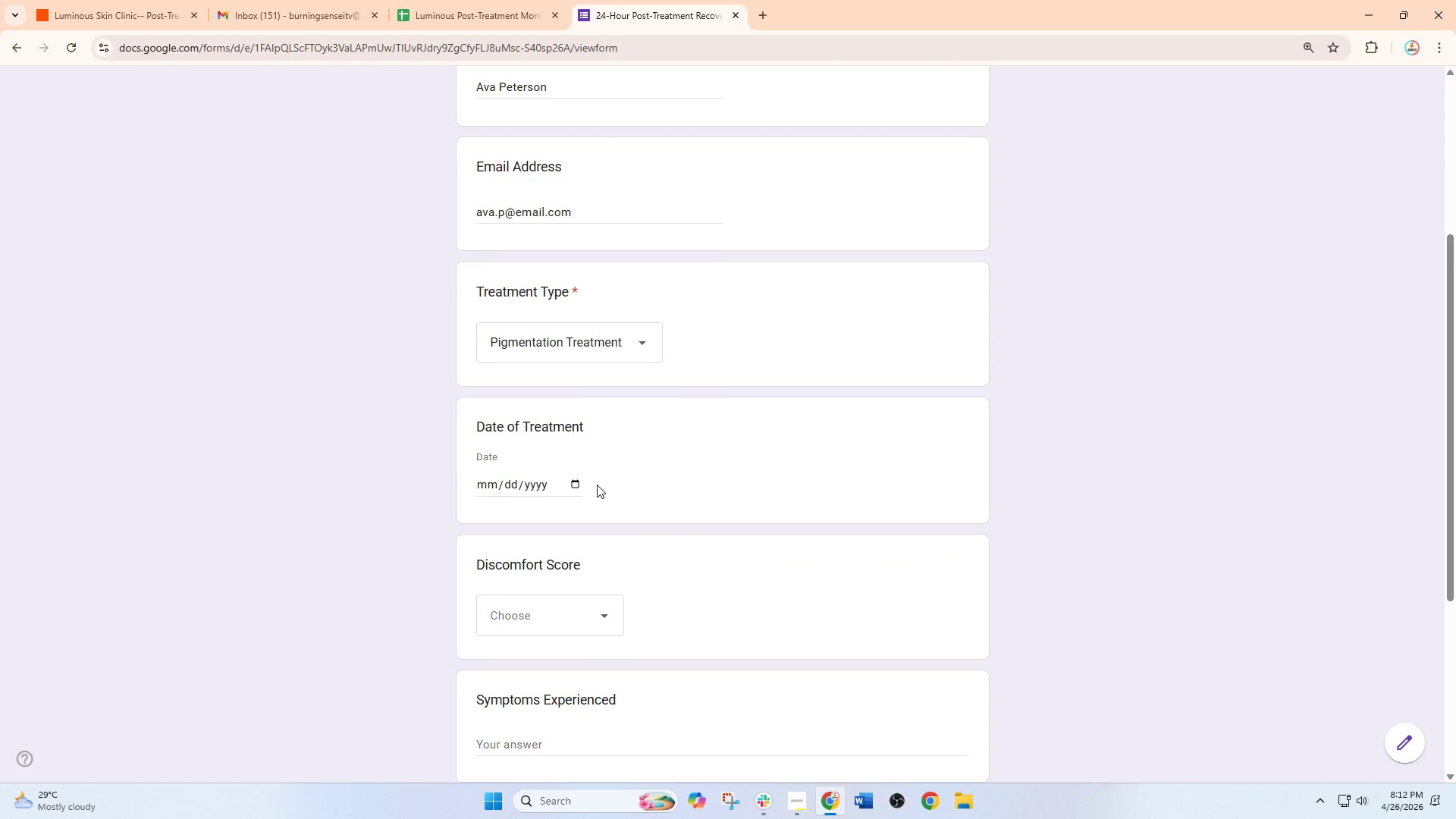 
left_click([579, 487])
 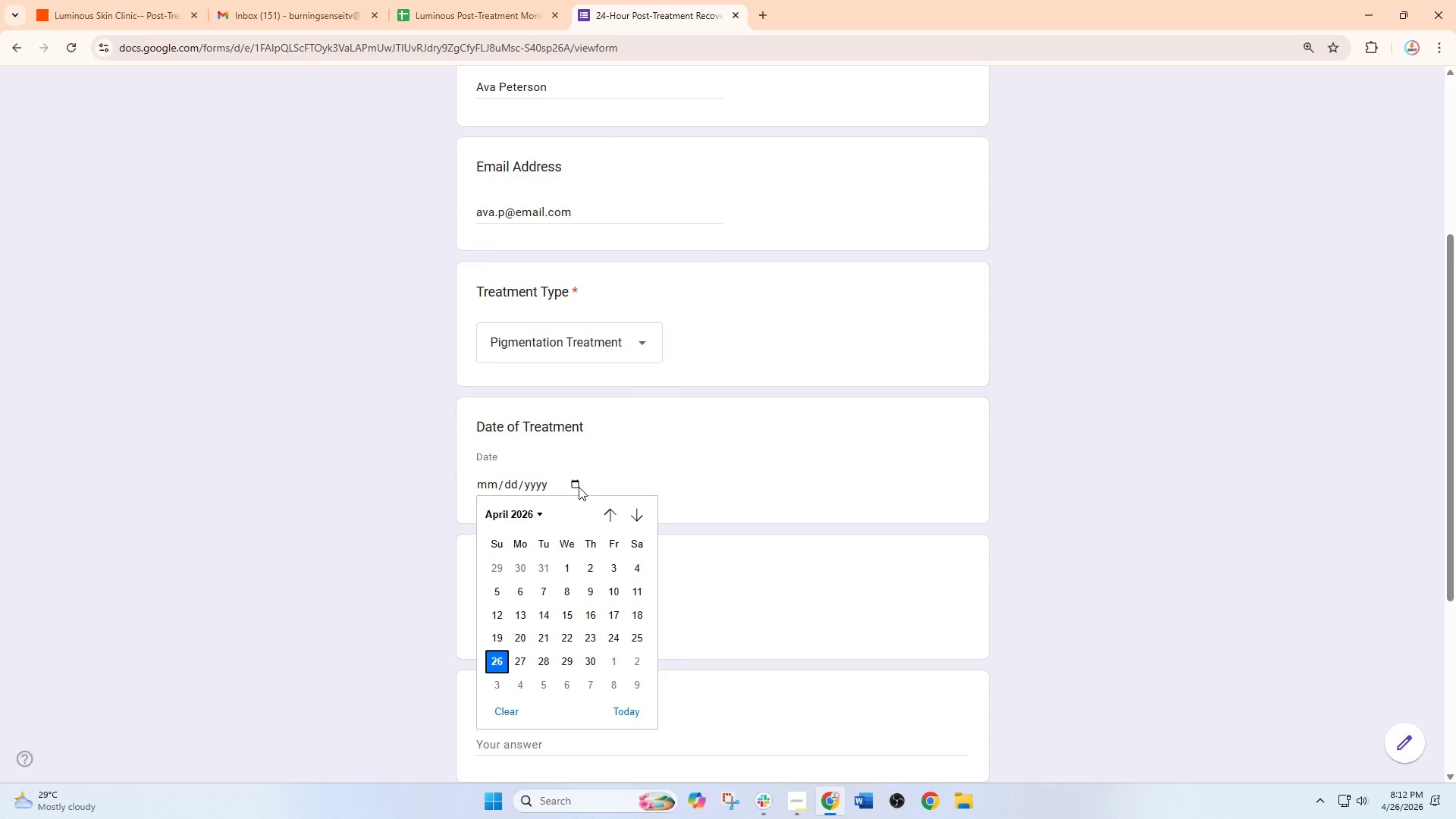 
wait(9.38)
 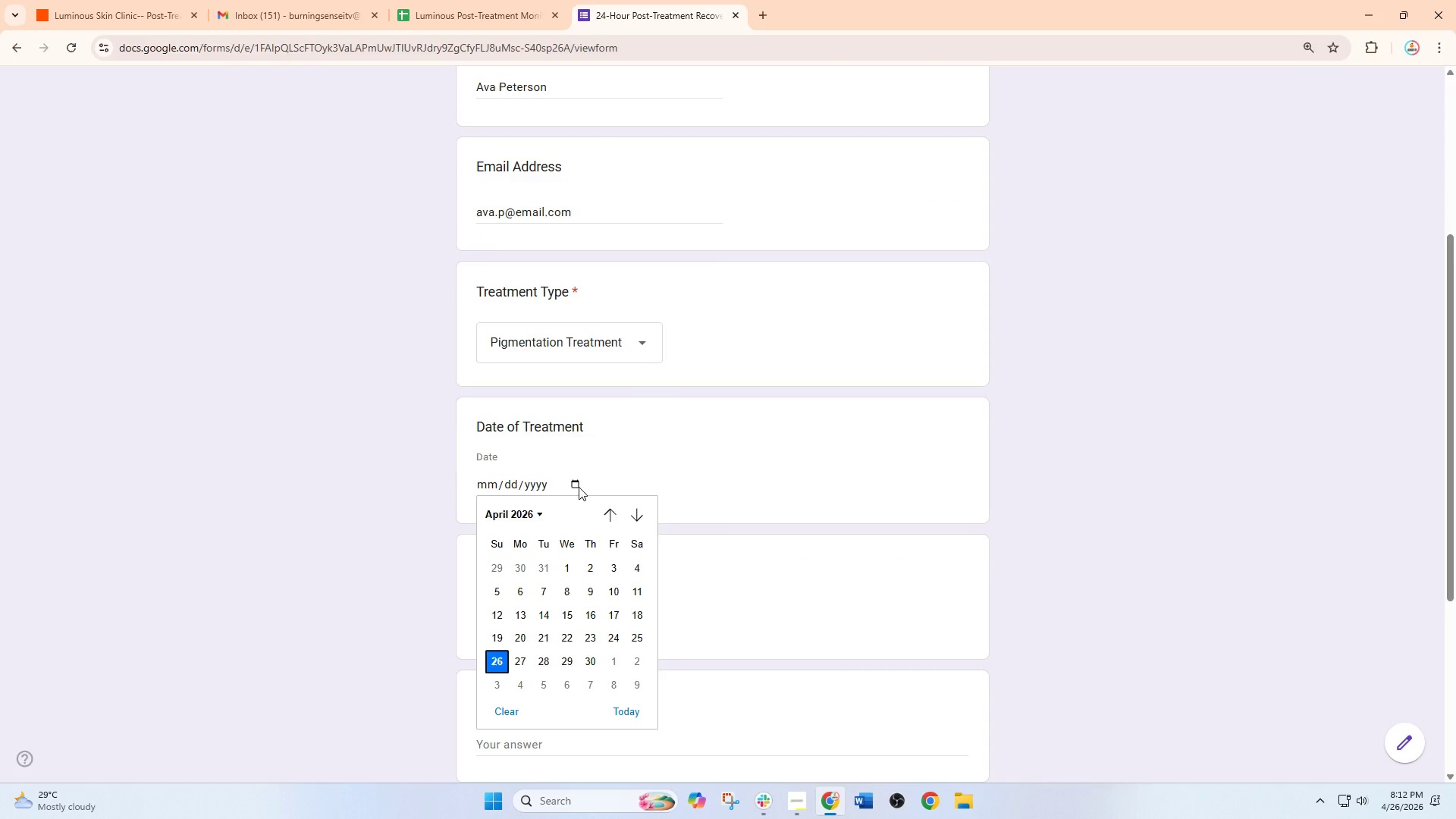 
left_click([631, 635])
 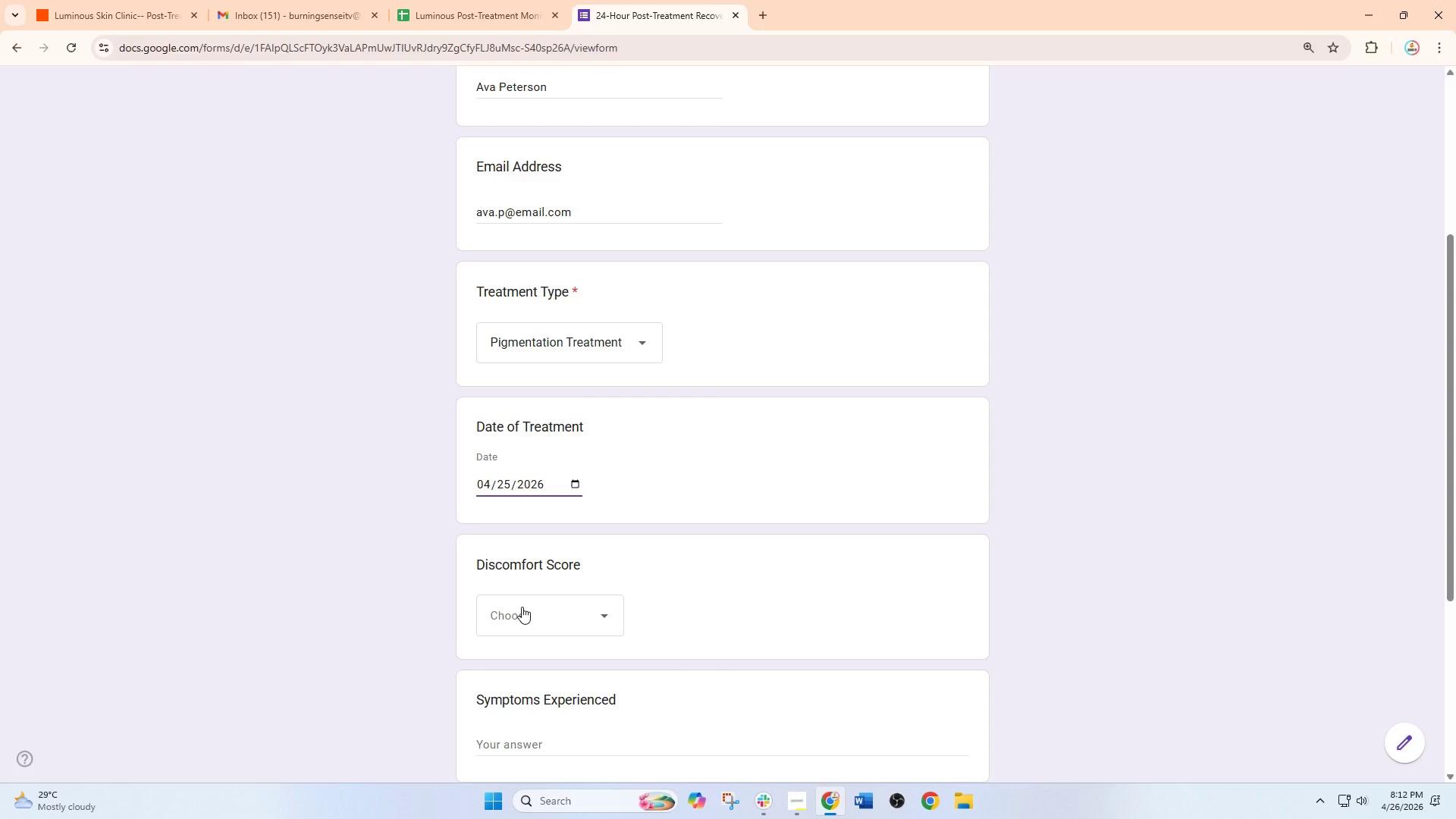 
left_click([522, 607])
 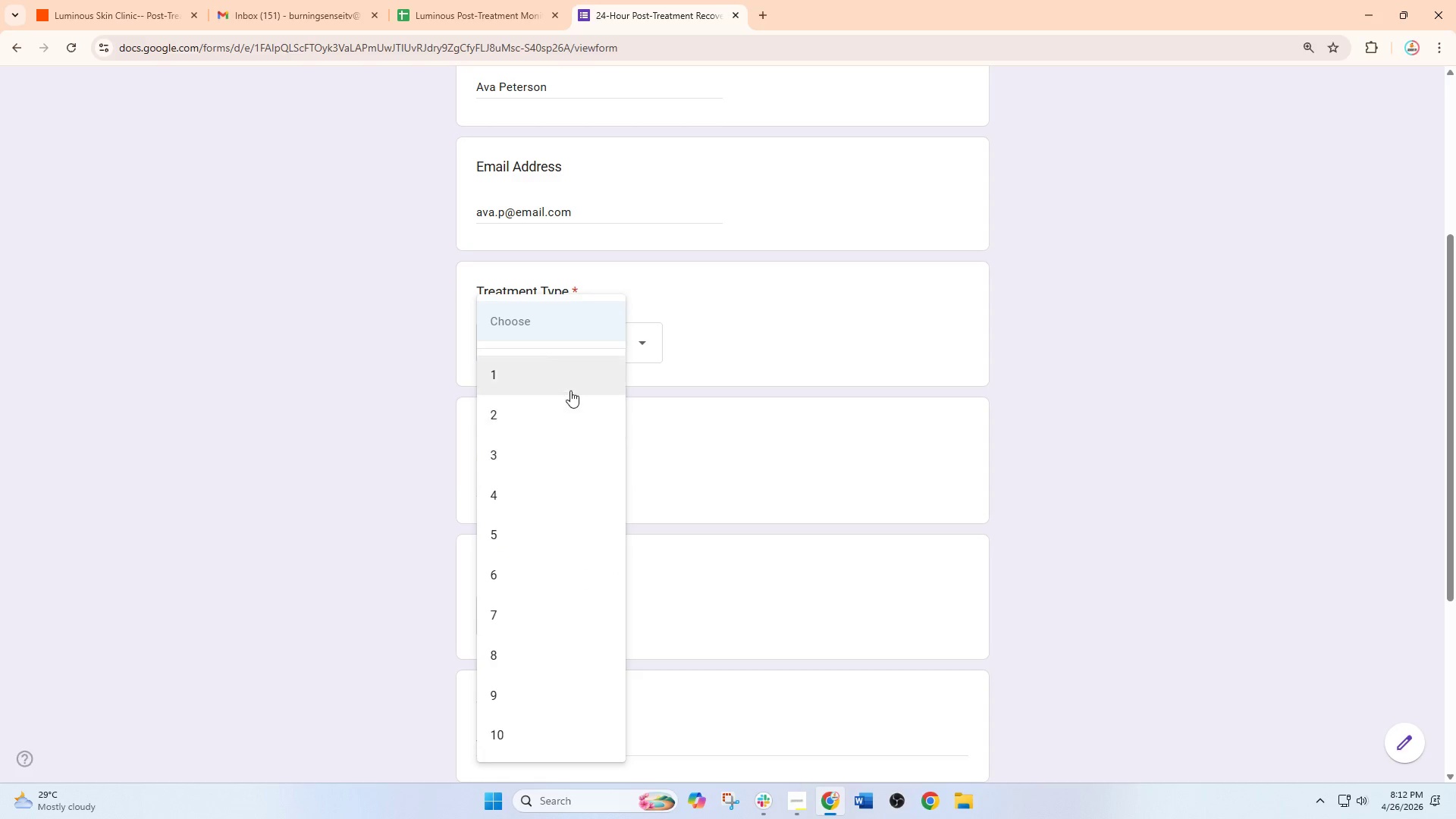 
left_click([567, 410])
 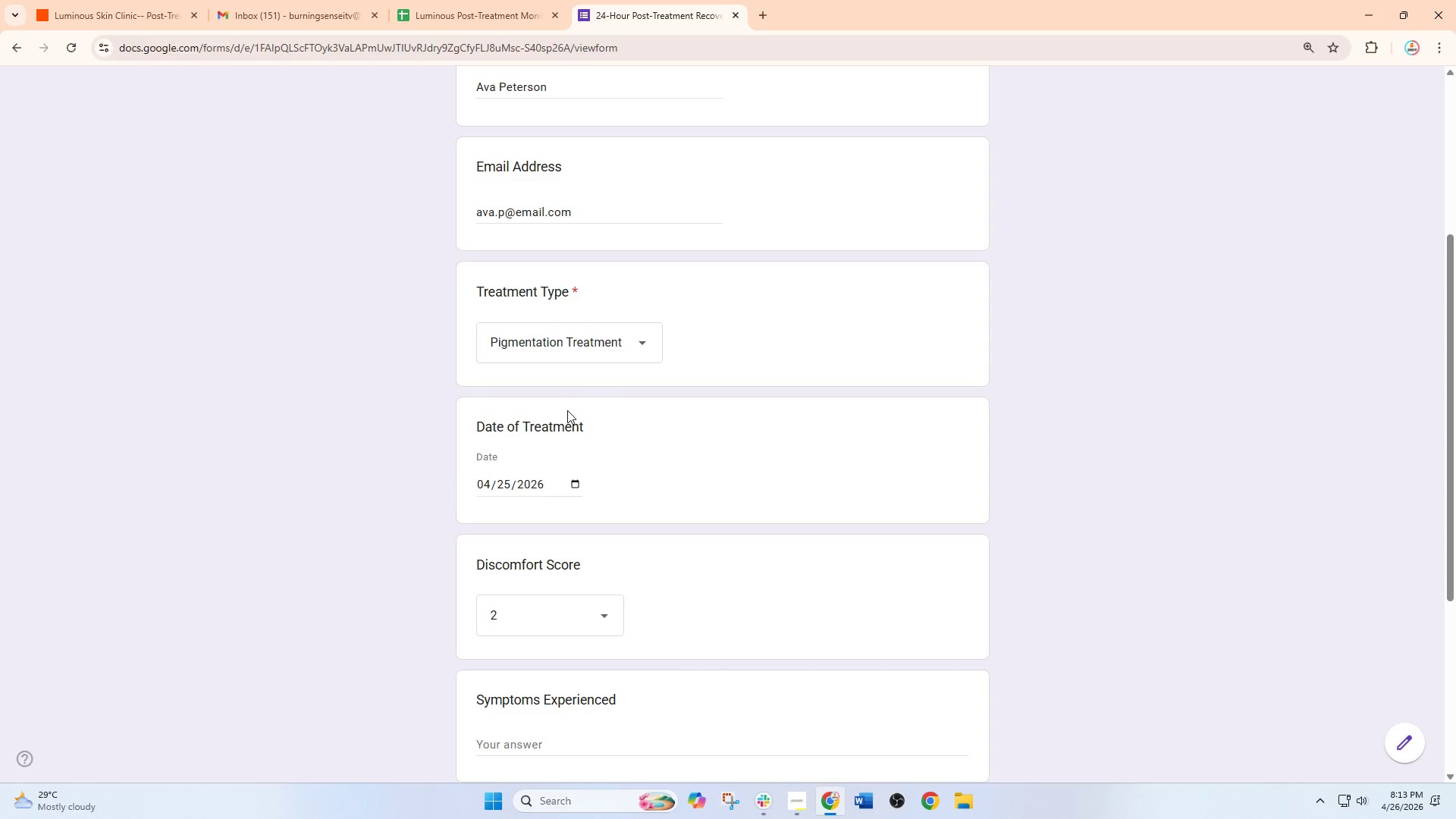 
wait(7.25)
 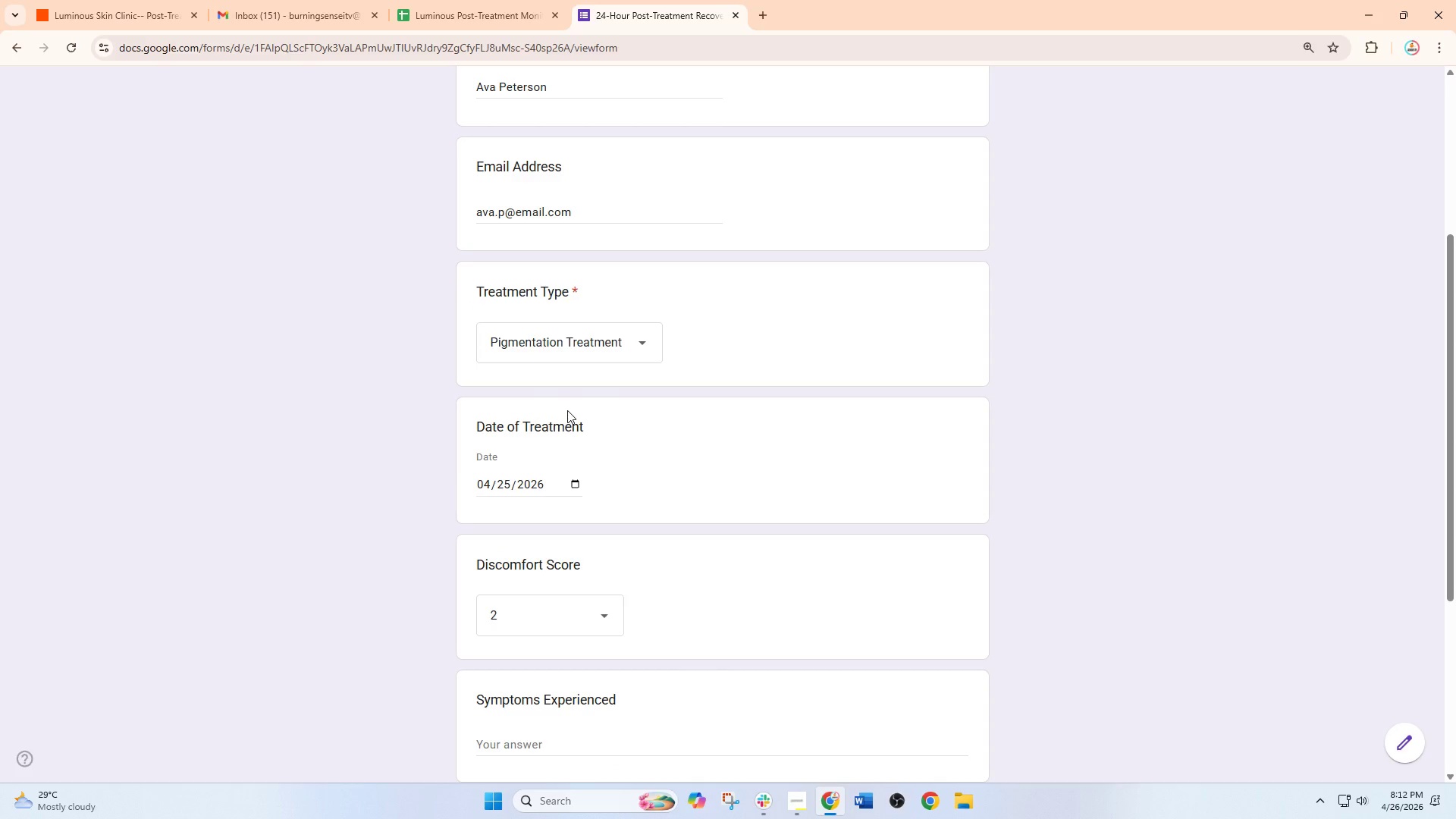 
scroll: coordinate [610, 503], scroll_direction: down, amount: 3.0
 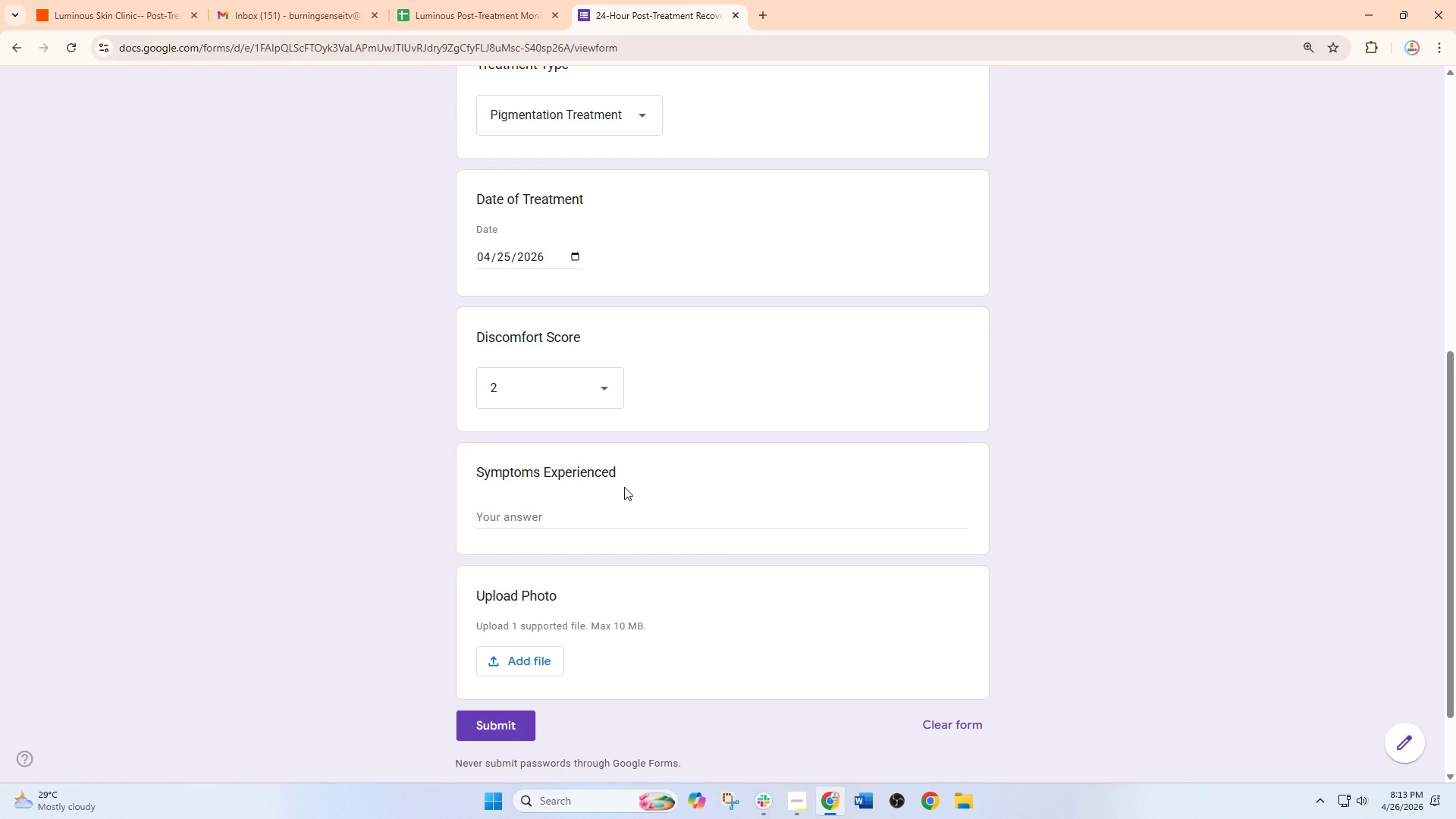 
wait(10.68)
 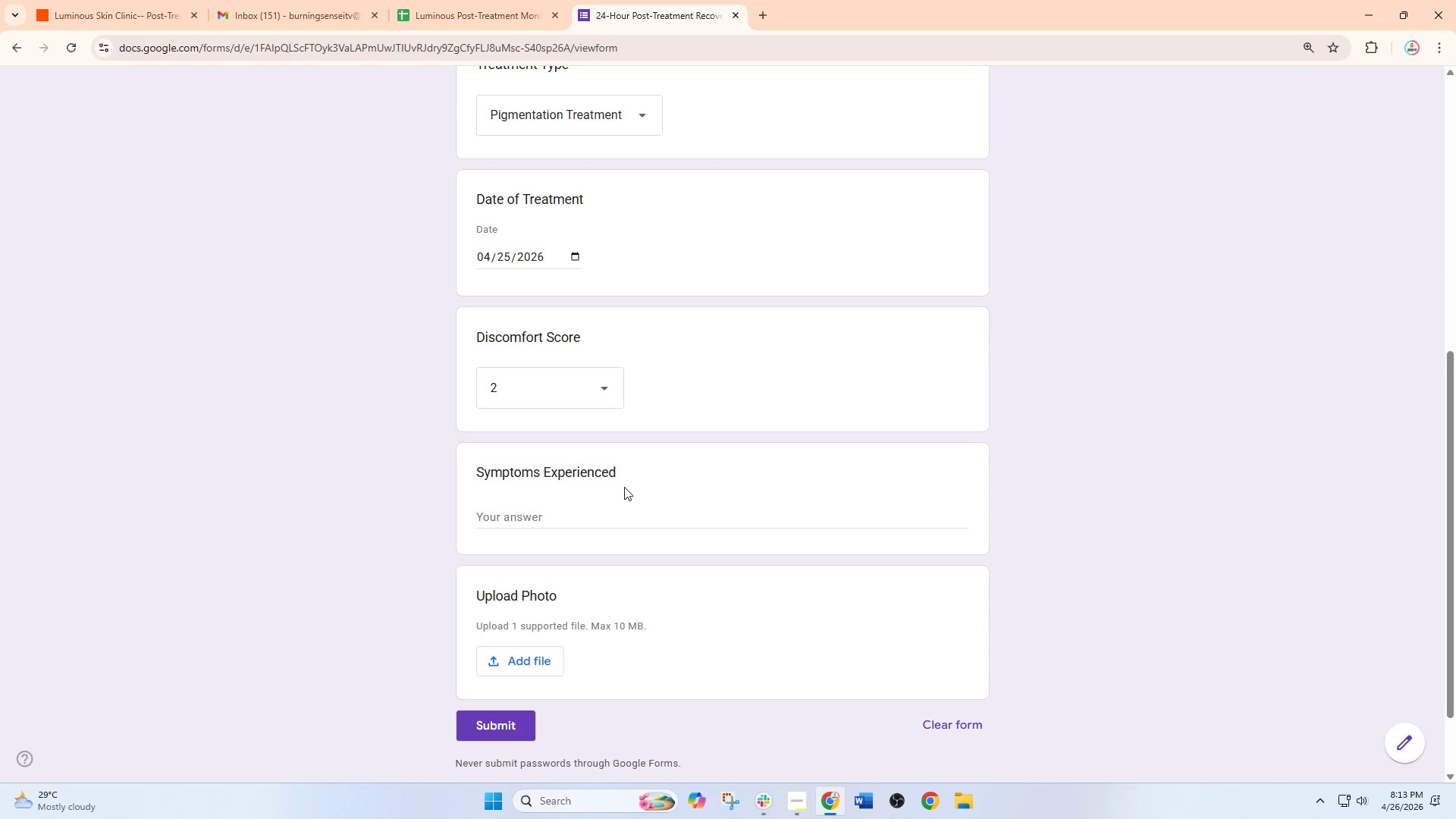 
left_click([617, 514])
 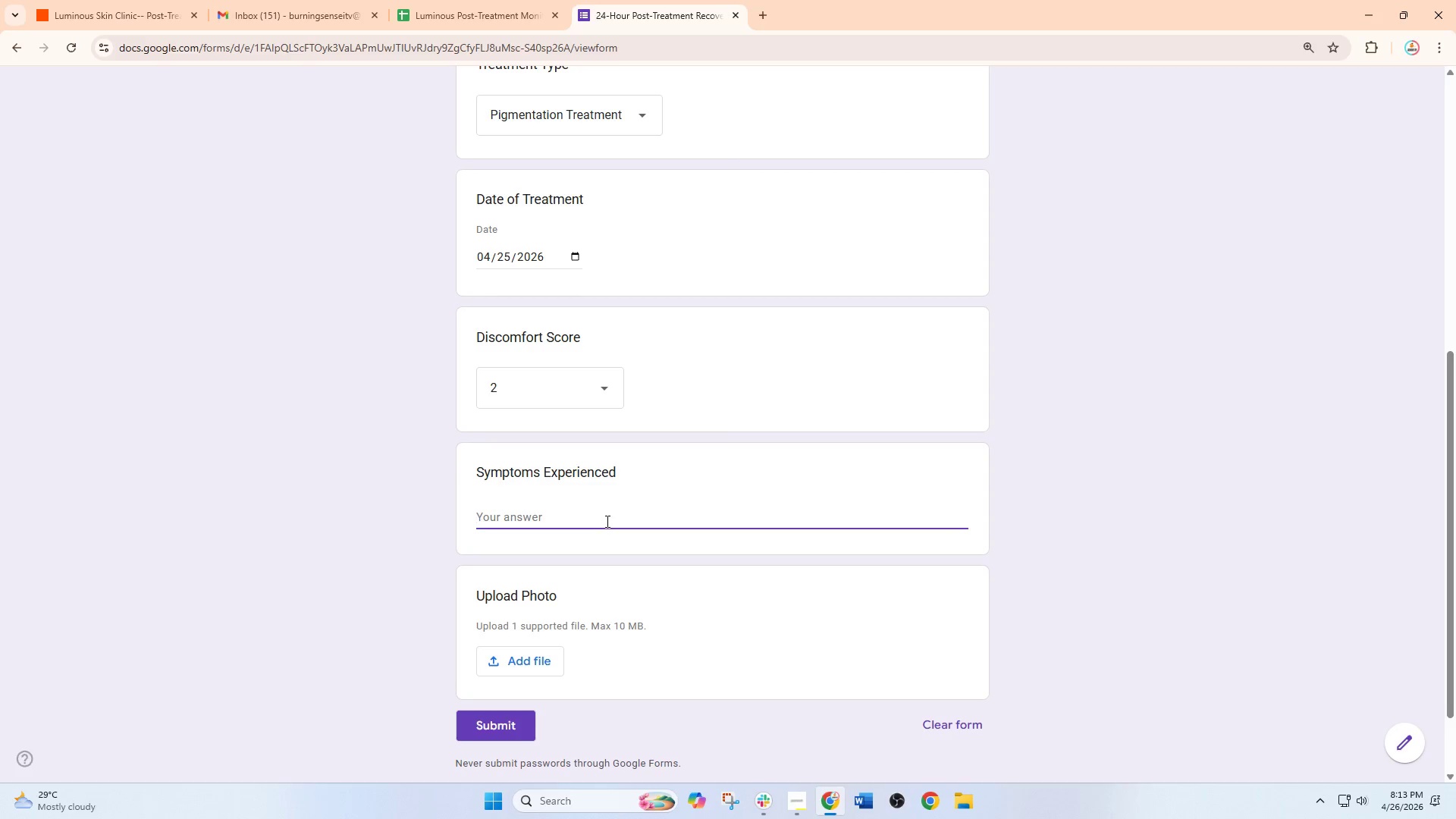 
wait(6.67)
 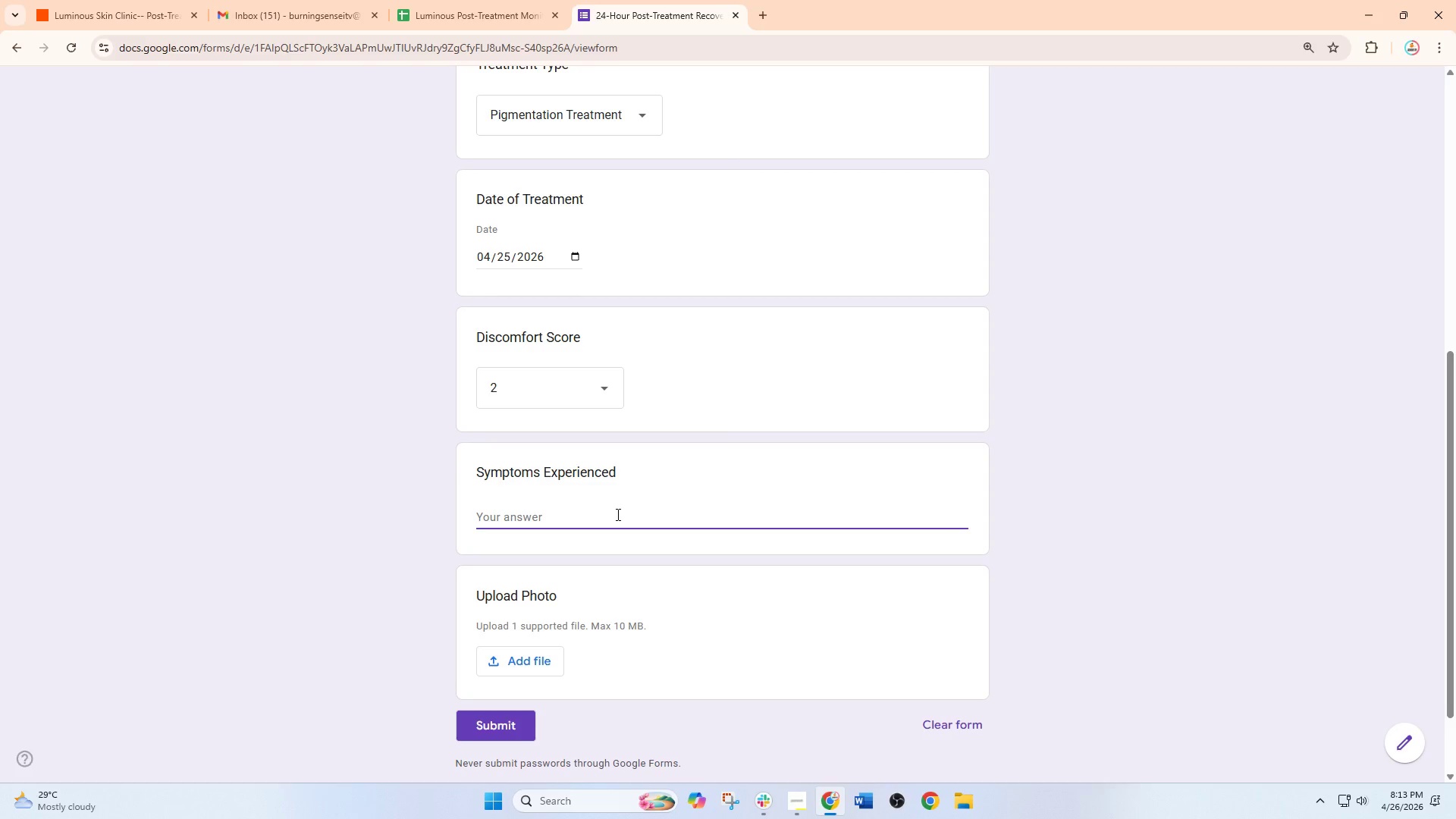 
type(Mii)
key(Backspace)
type(ld dryness and temporary redness after)
 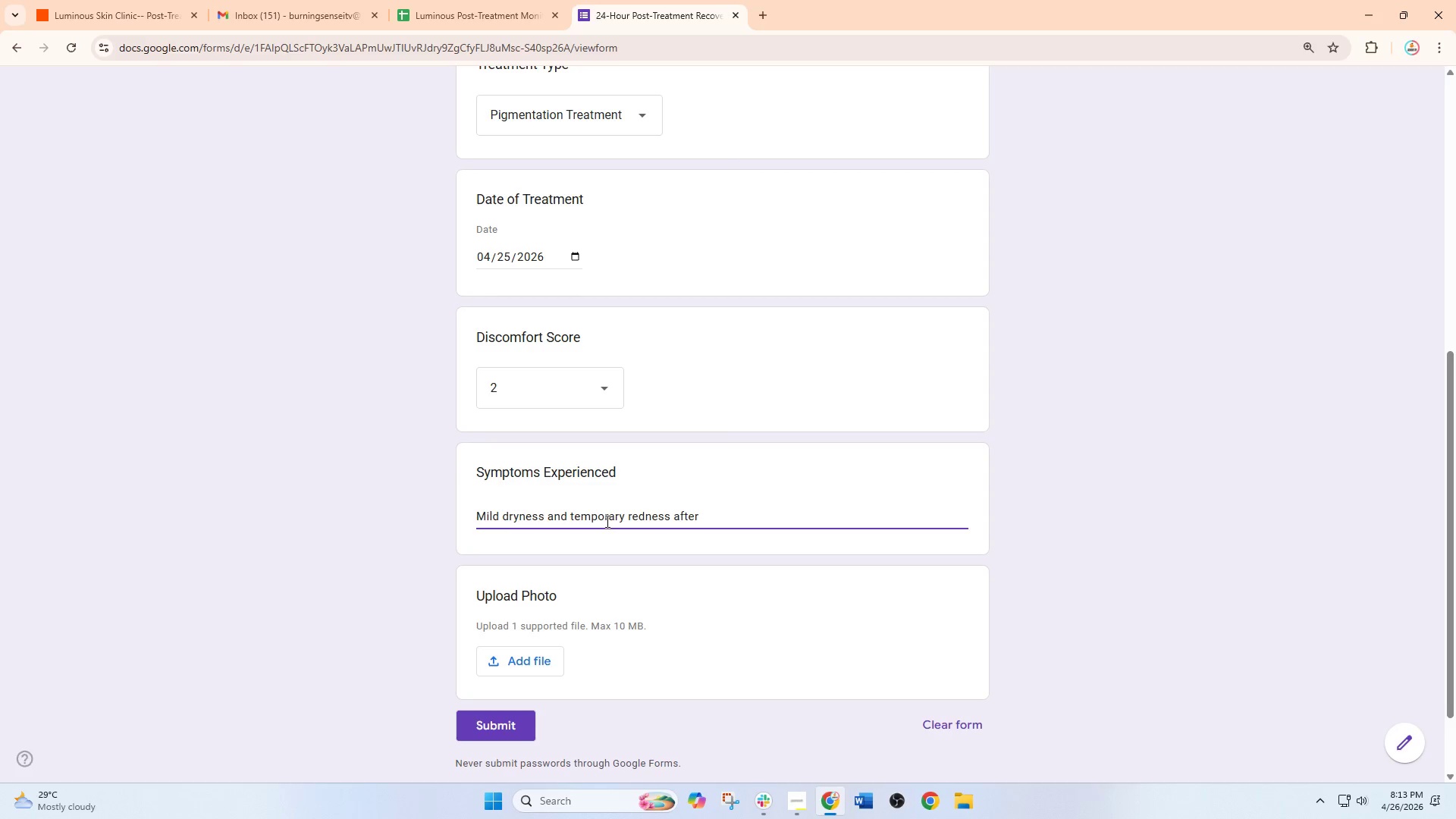 
wait(14.98)
 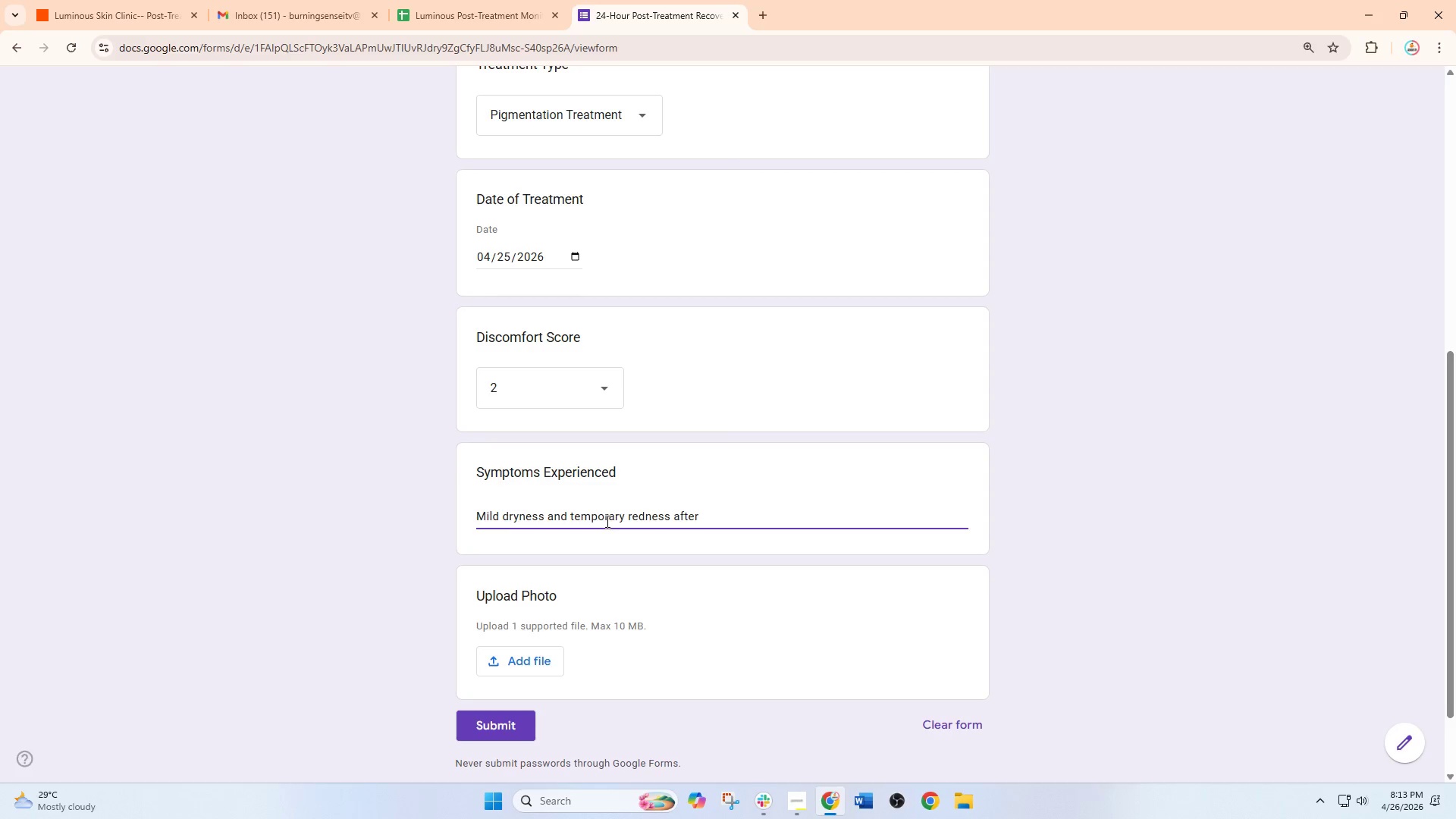 
type( session.)
 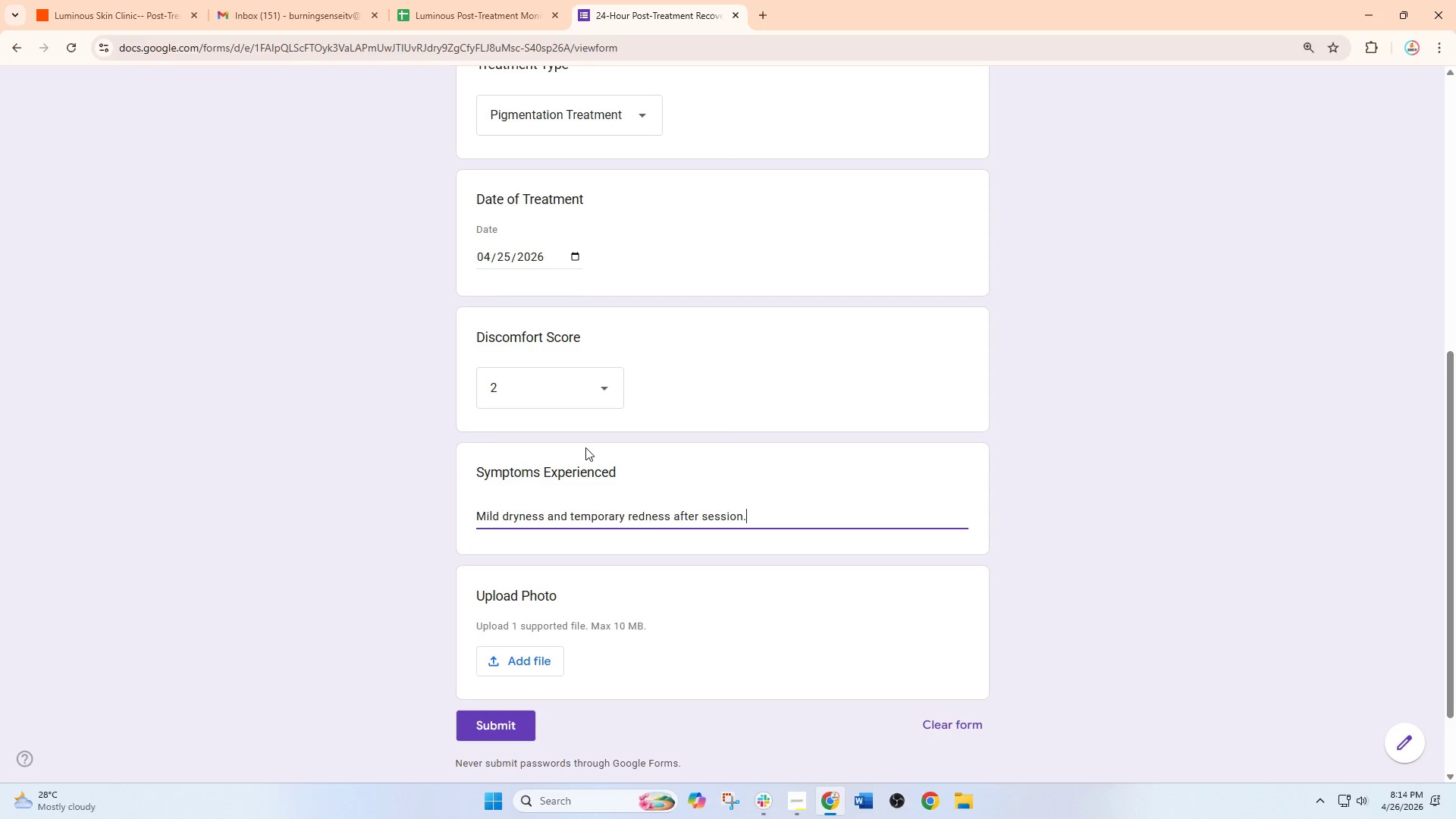 
scroll: coordinate [556, 512], scroll_direction: down, amount: 3.0
 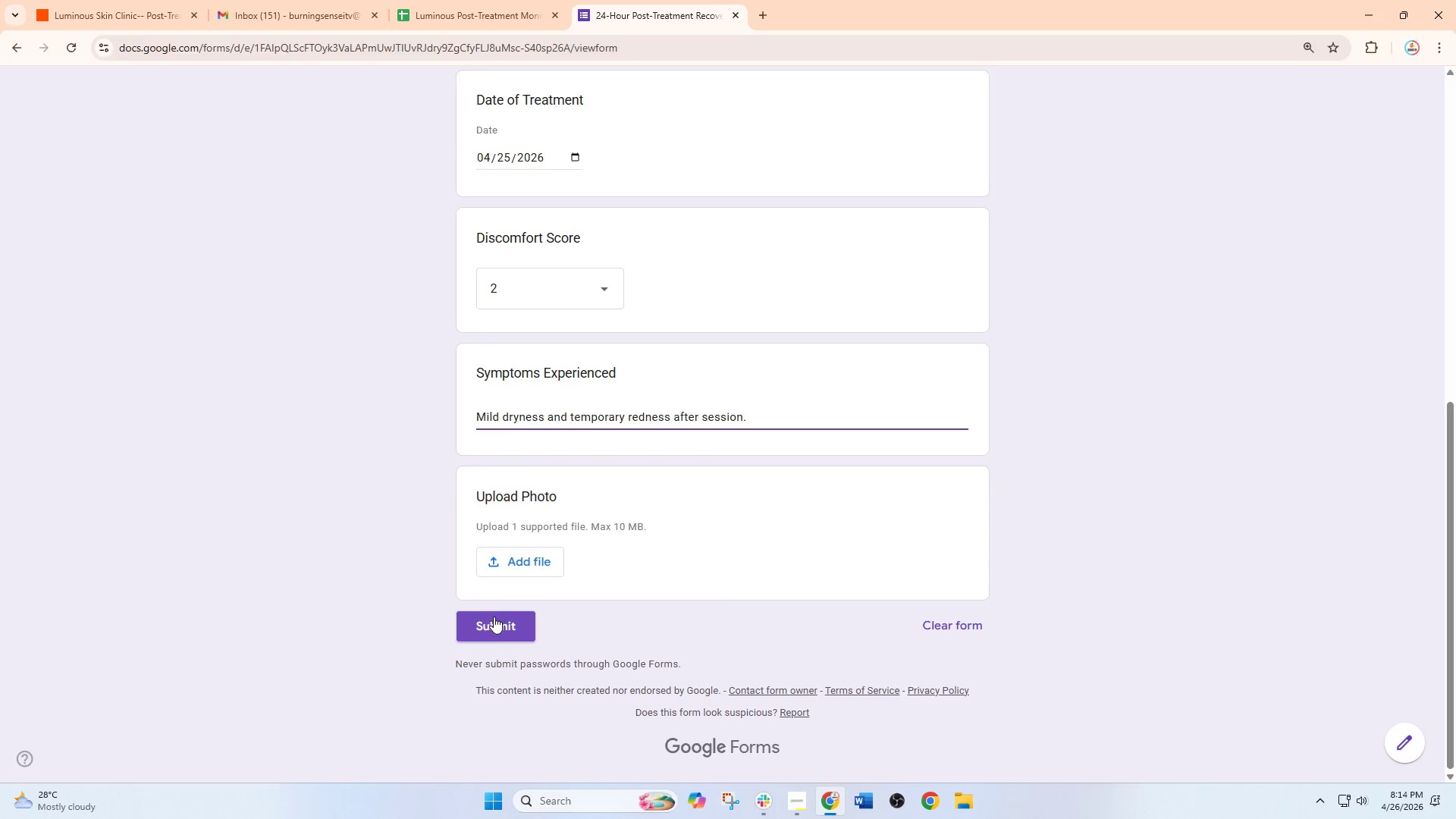 
left_click([494, 617])
 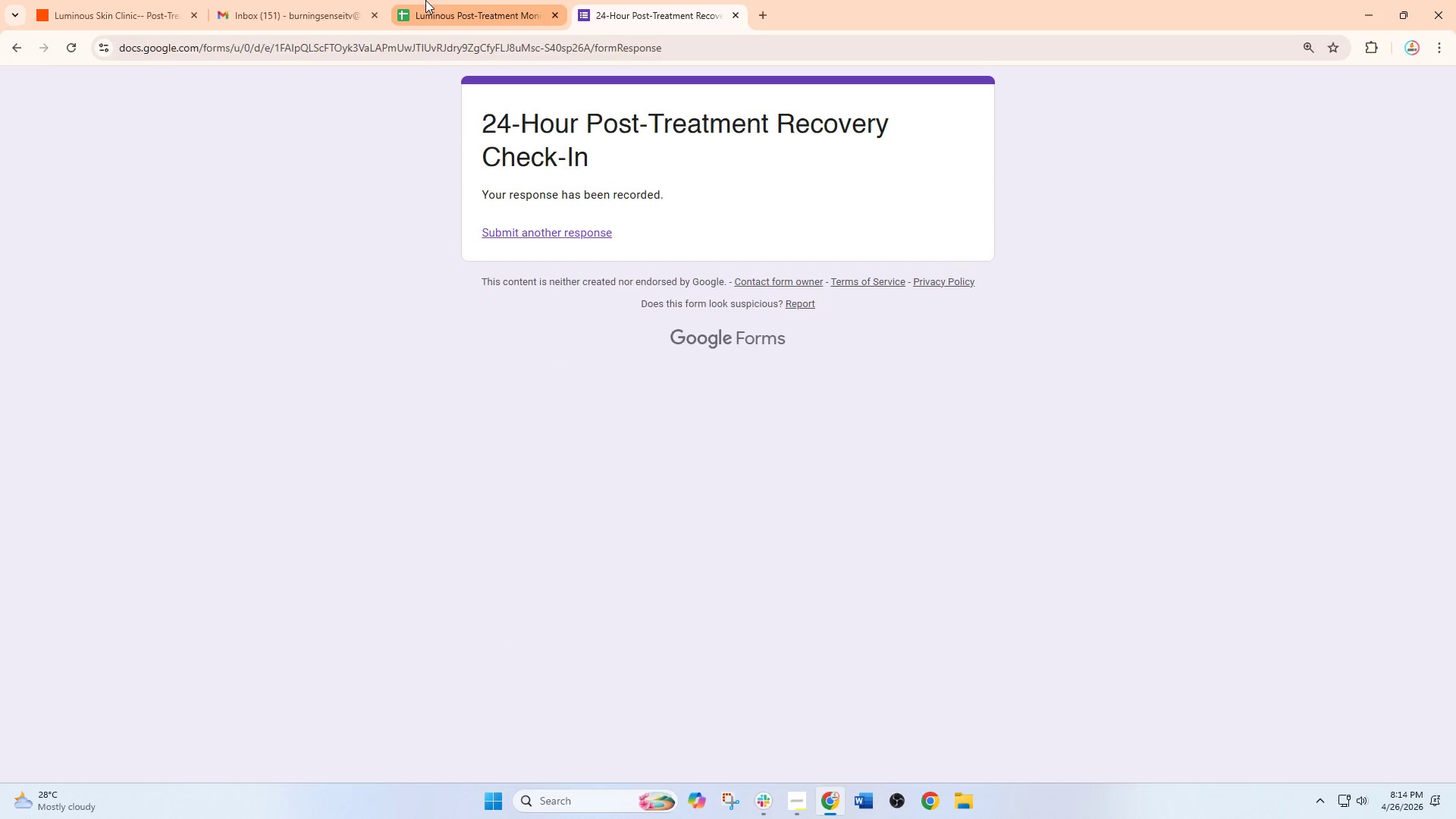 
left_click([153, 0])
 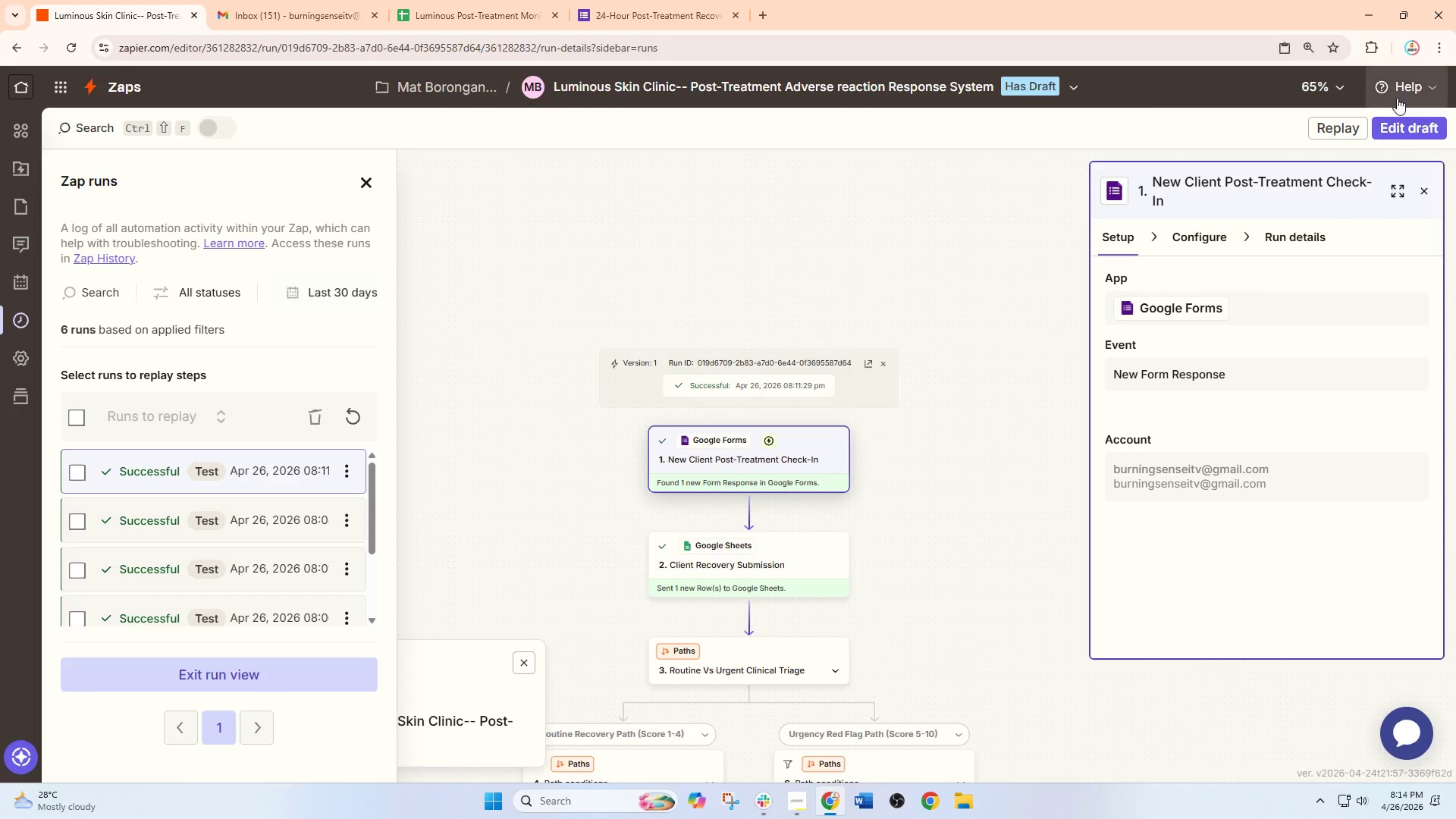 
left_click([1395, 121])
 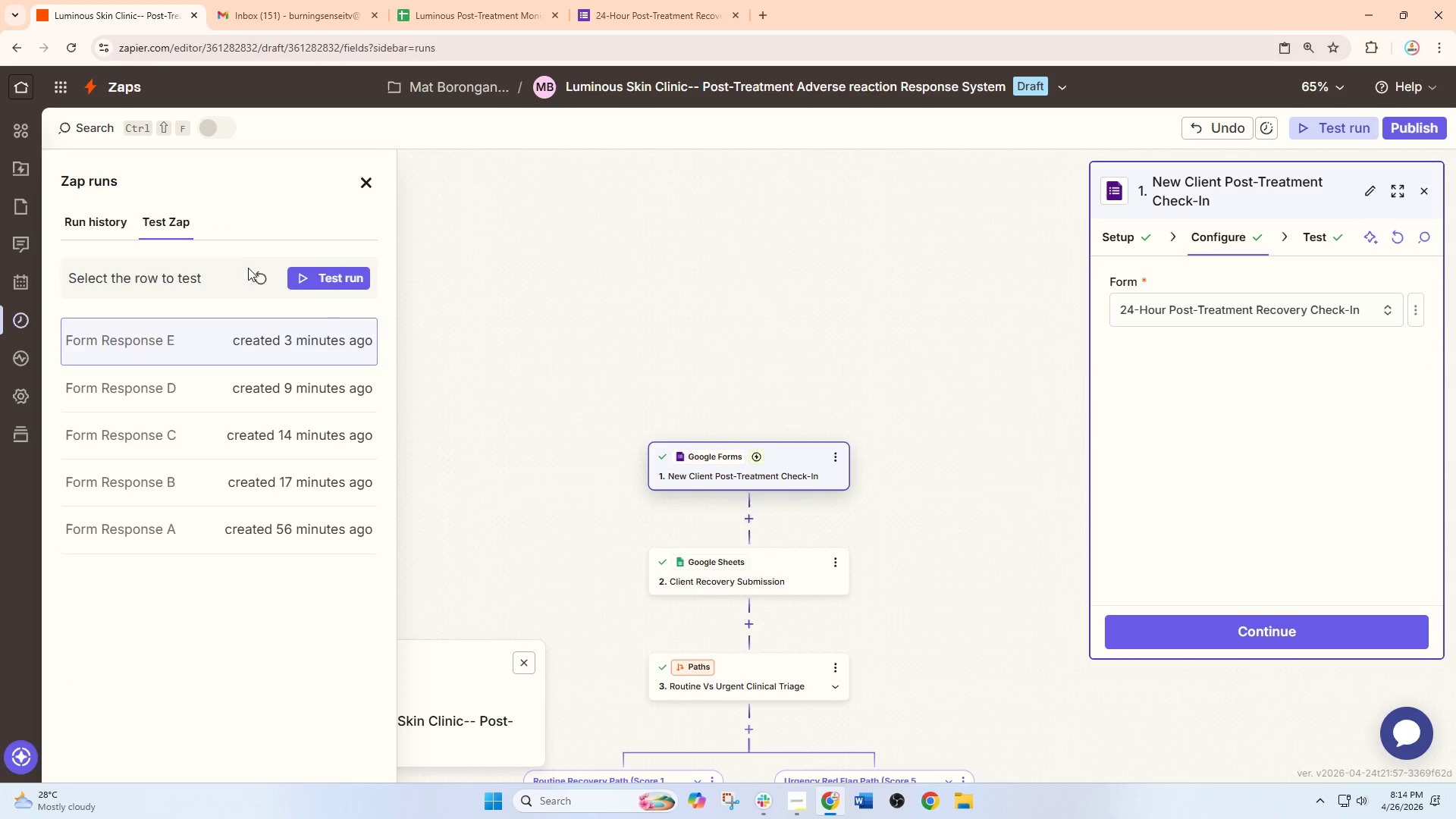 
double_click([261, 286])
 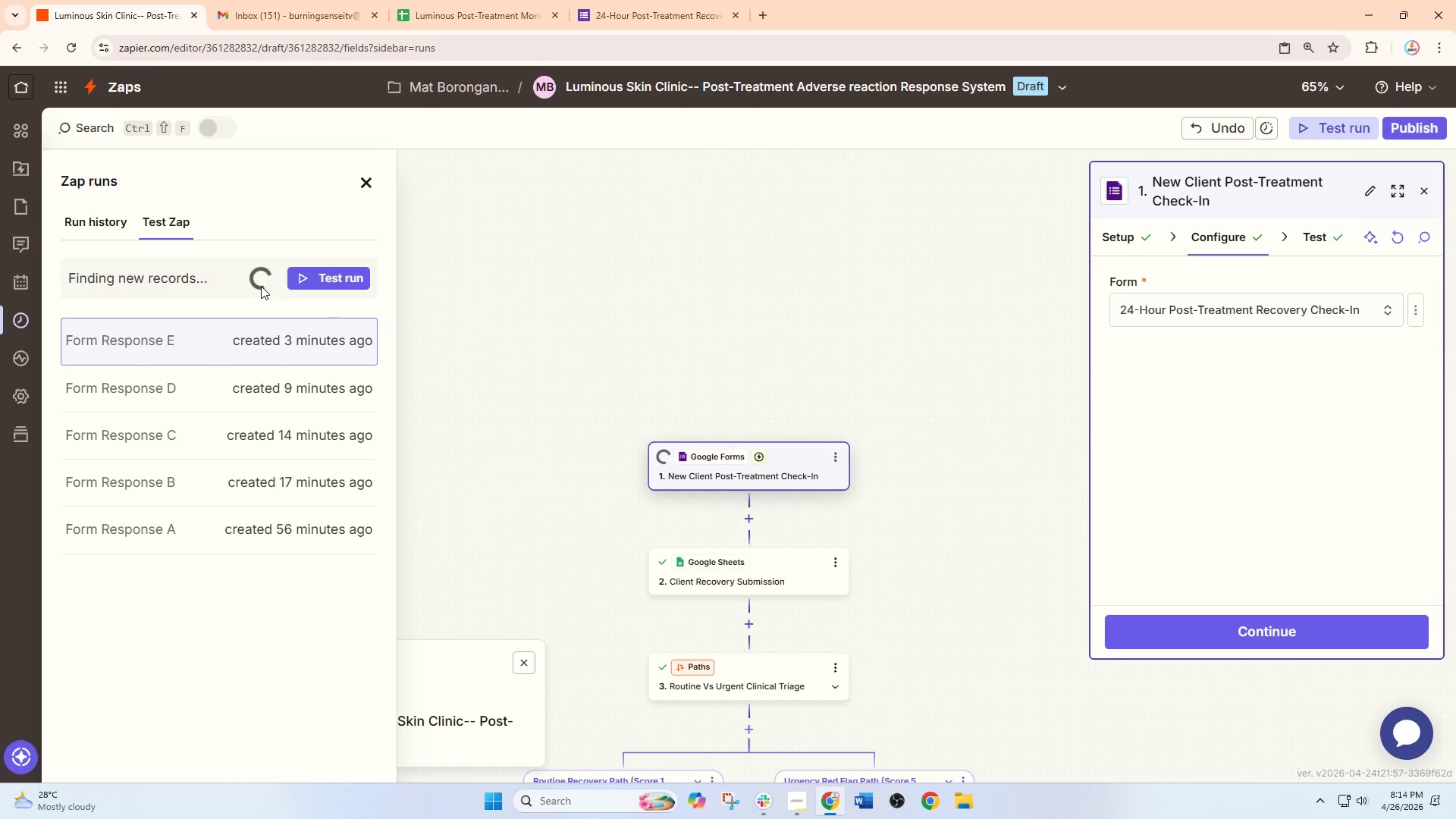 
wait(6.33)
 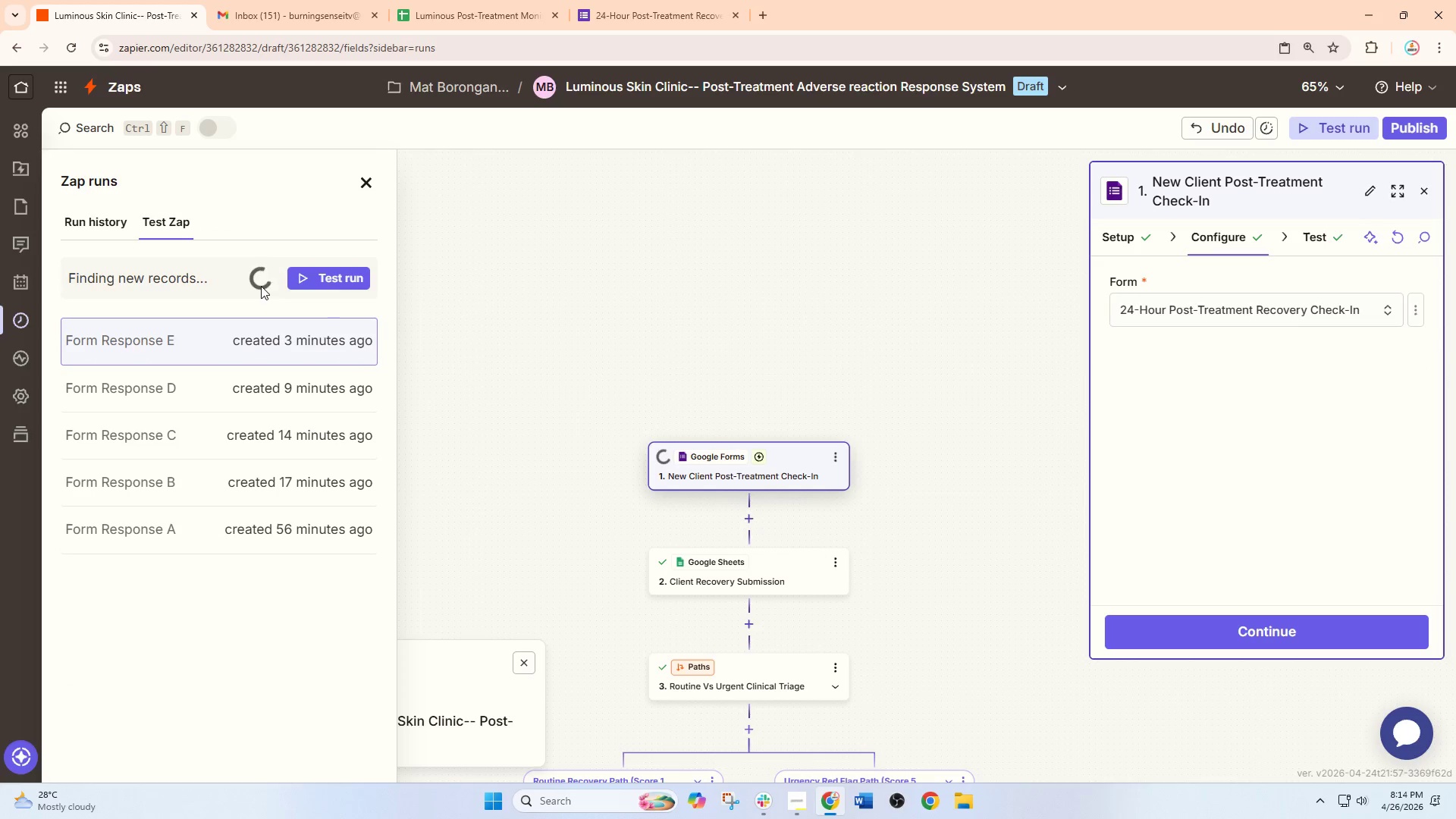 
left_click([286, 327])
 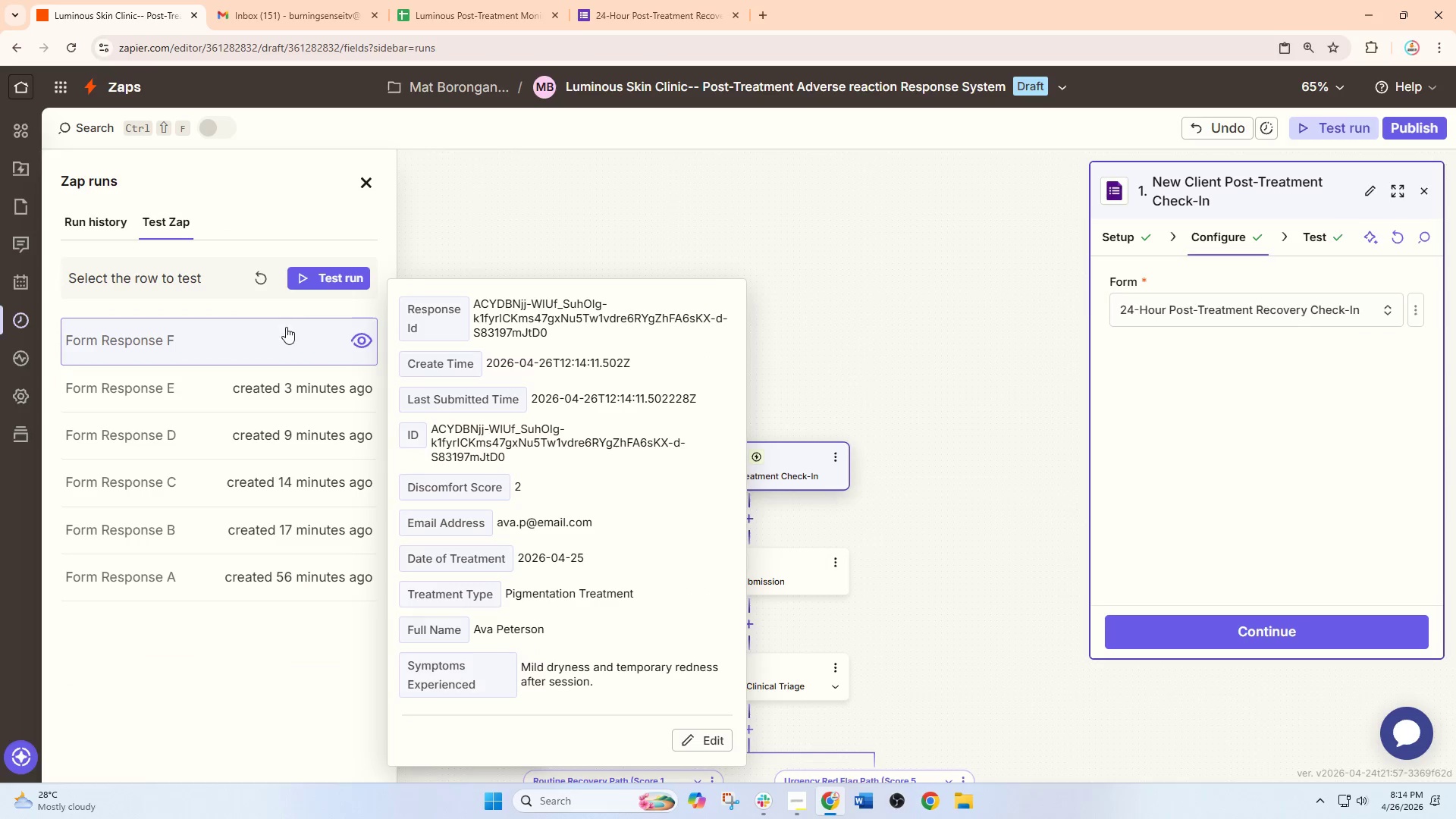 
left_click([333, 262])
 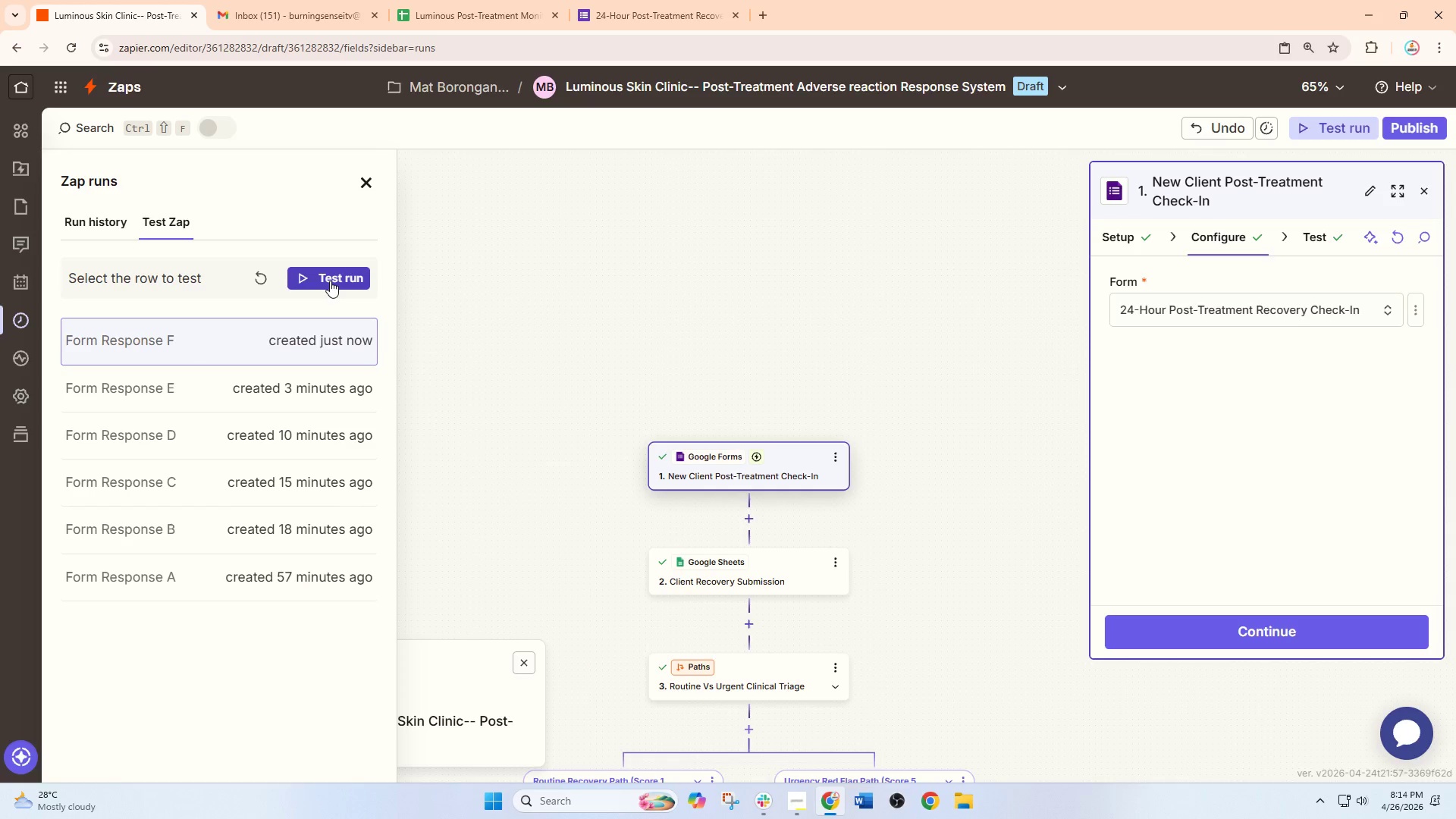 
left_click([330, 281])
 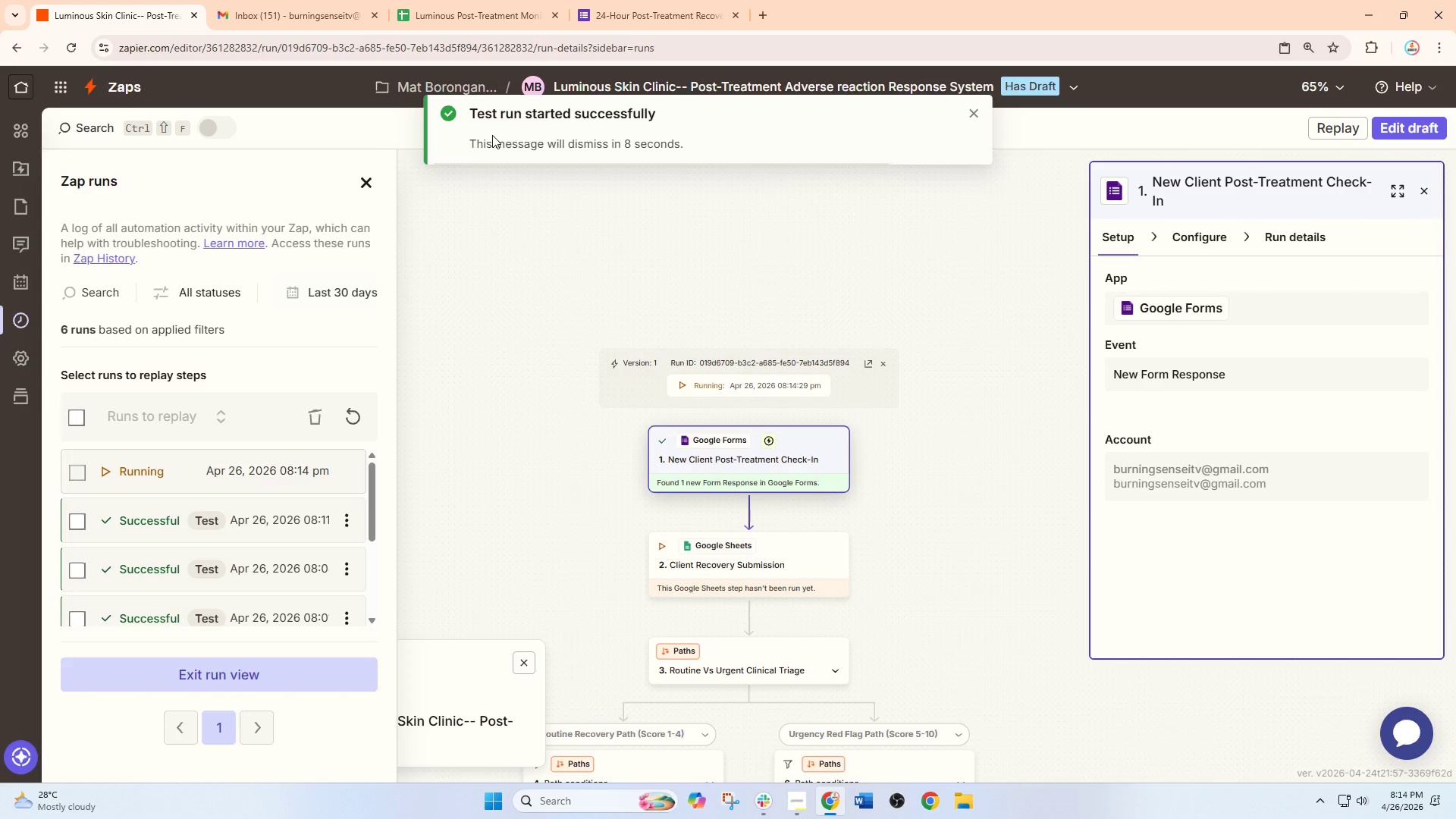 
wait(10.3)
 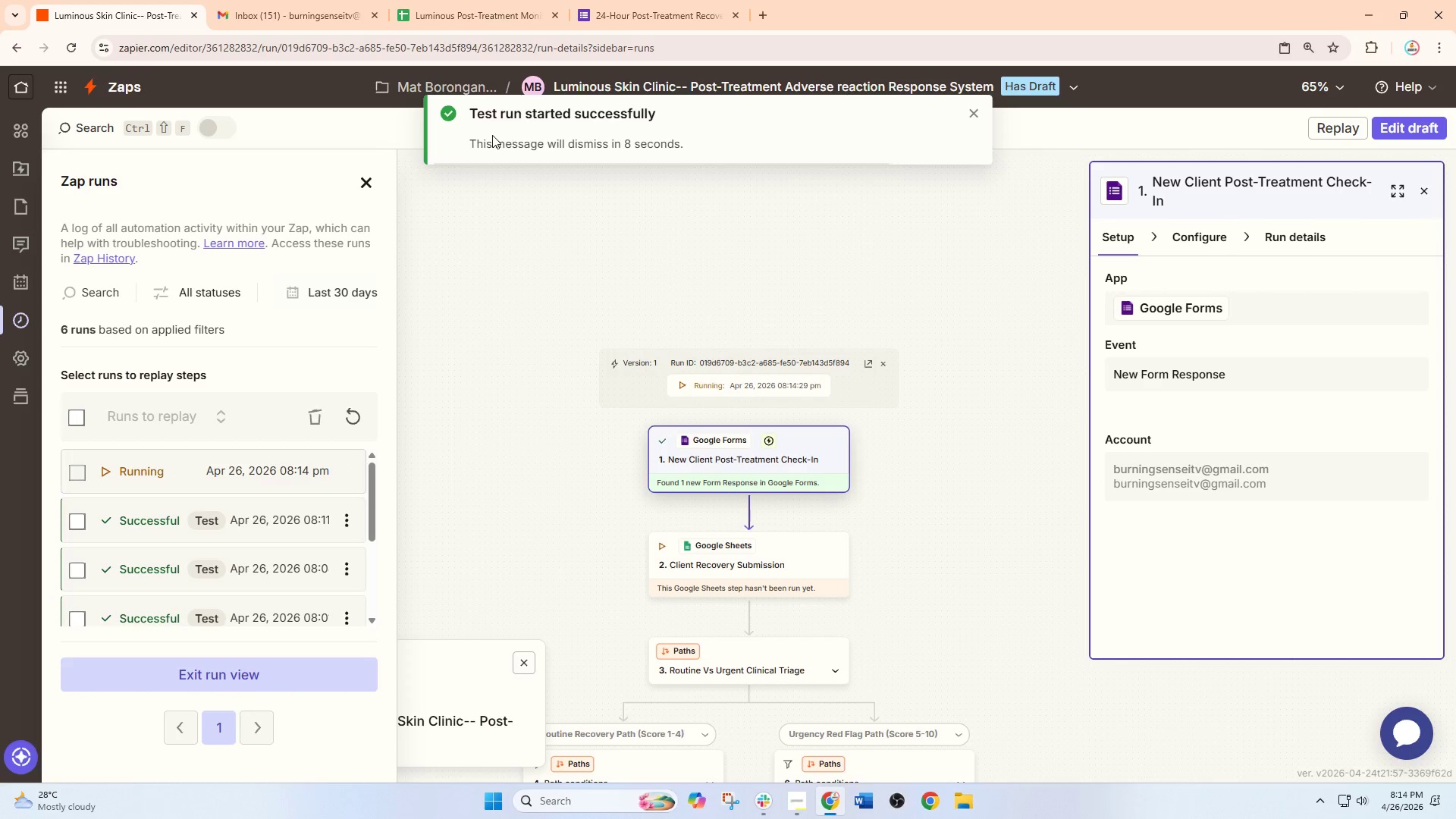 
mouse_move([491, 17])
 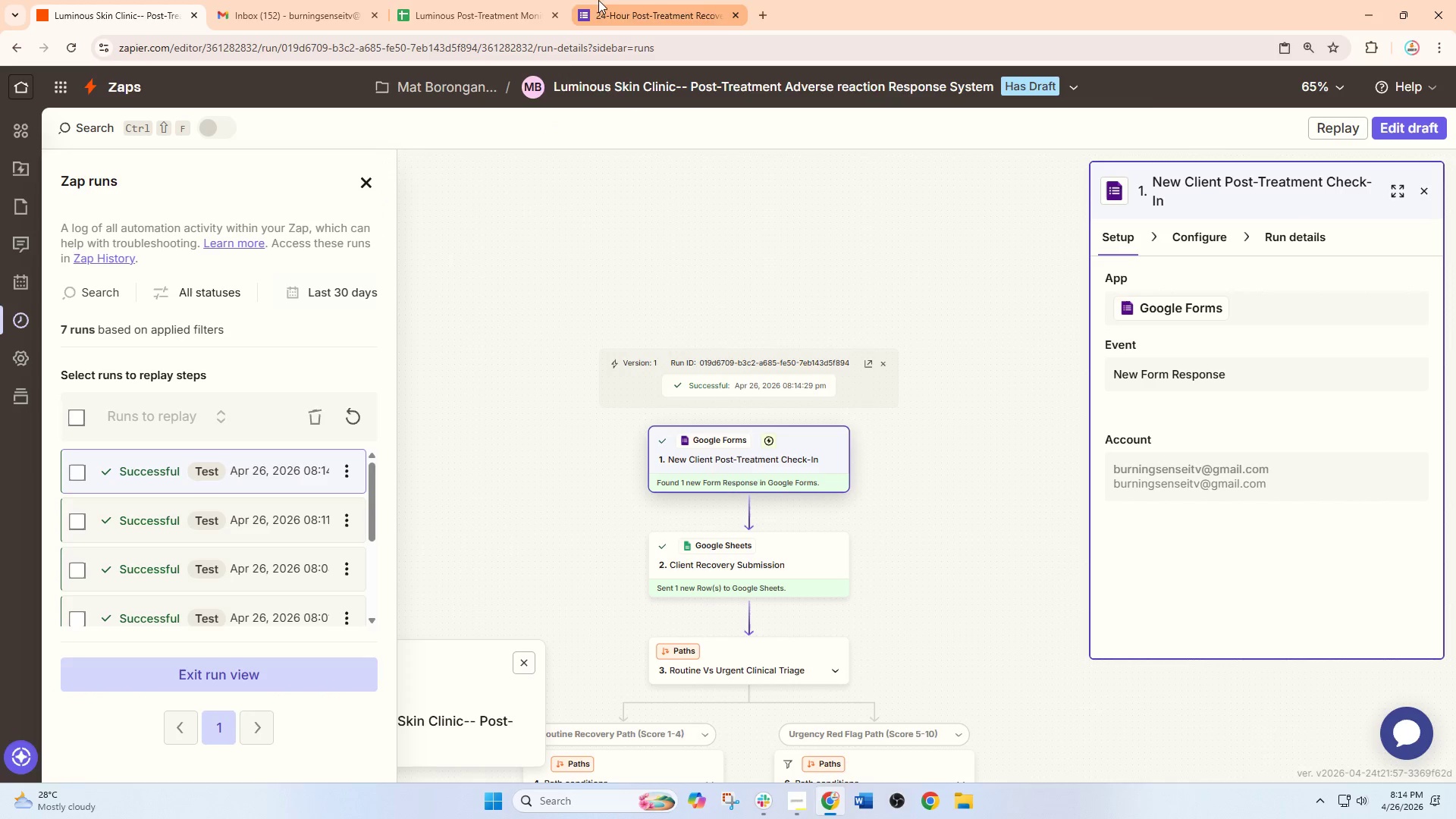 
left_click([524, 0])
 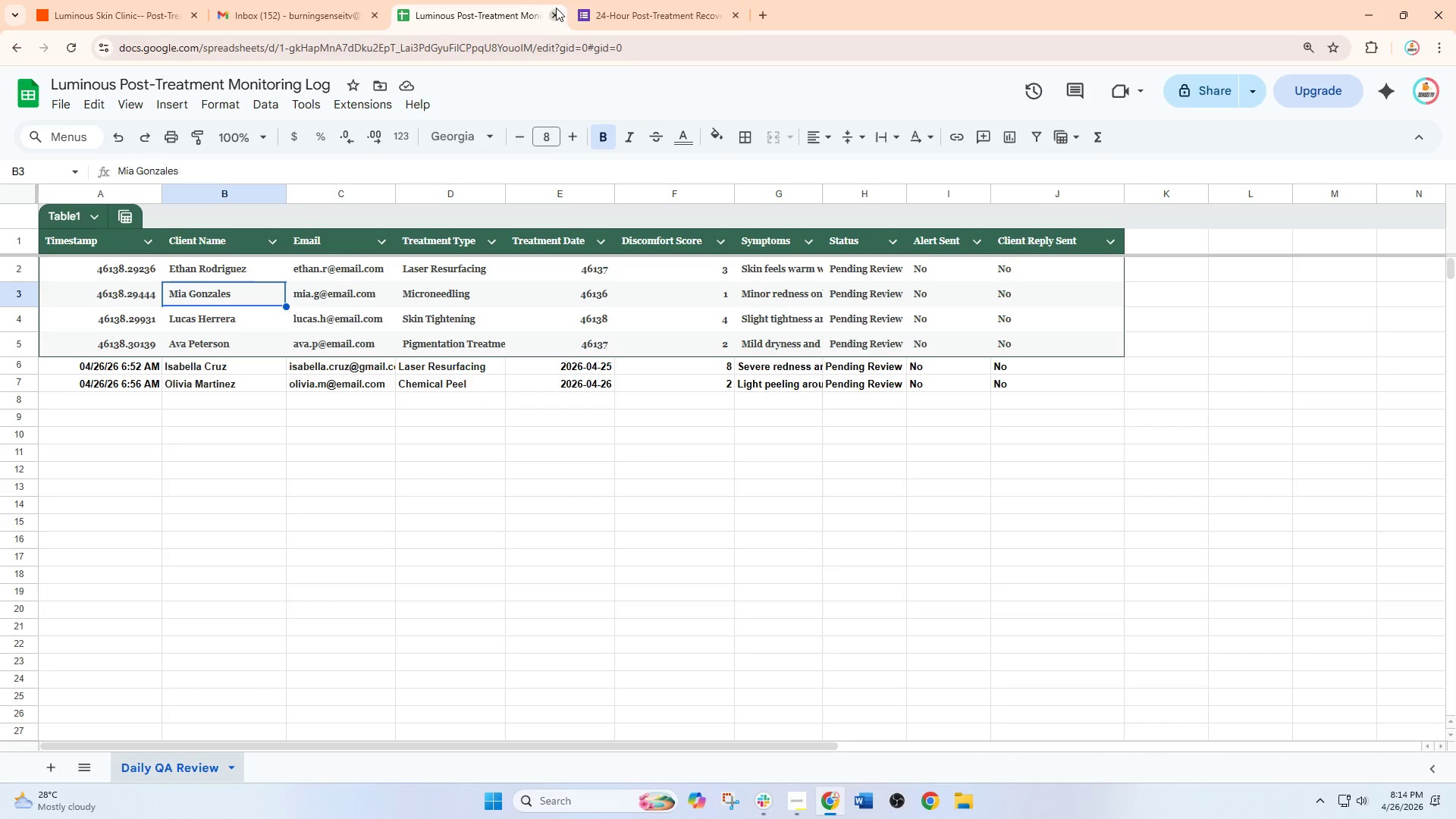 
left_click([629, 0])
 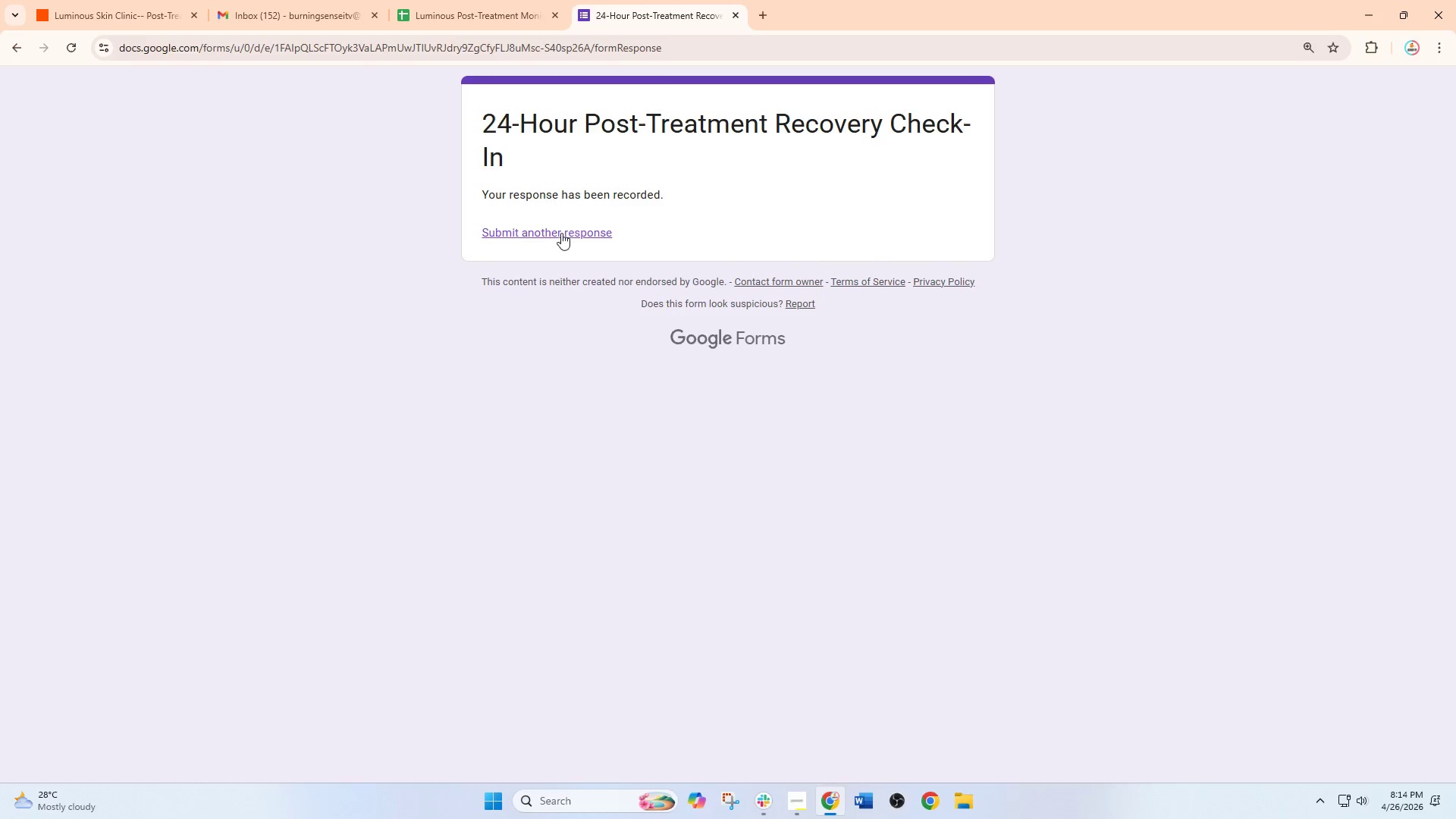 
left_click([566, 235])
 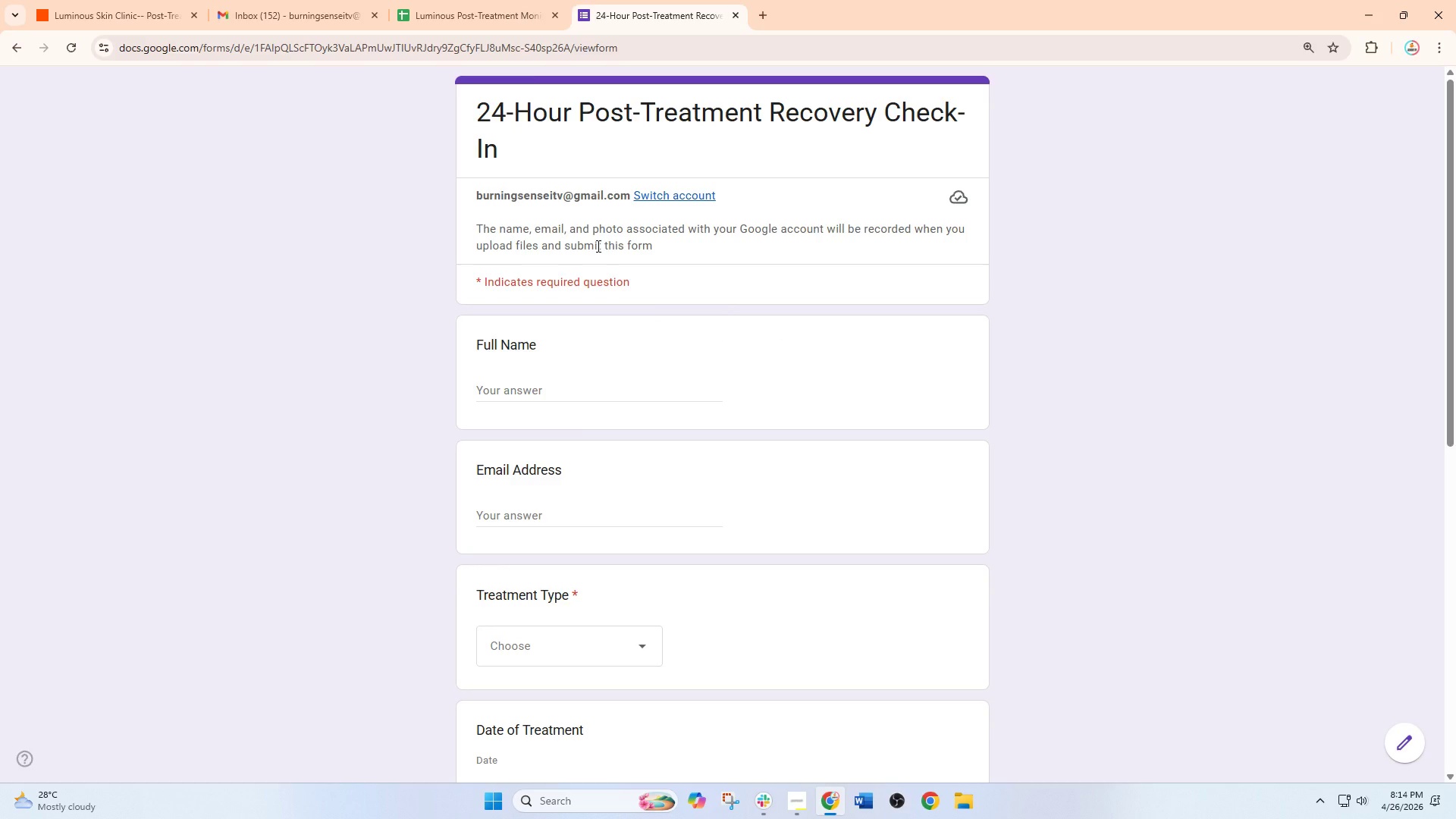 
wait(7.91)
 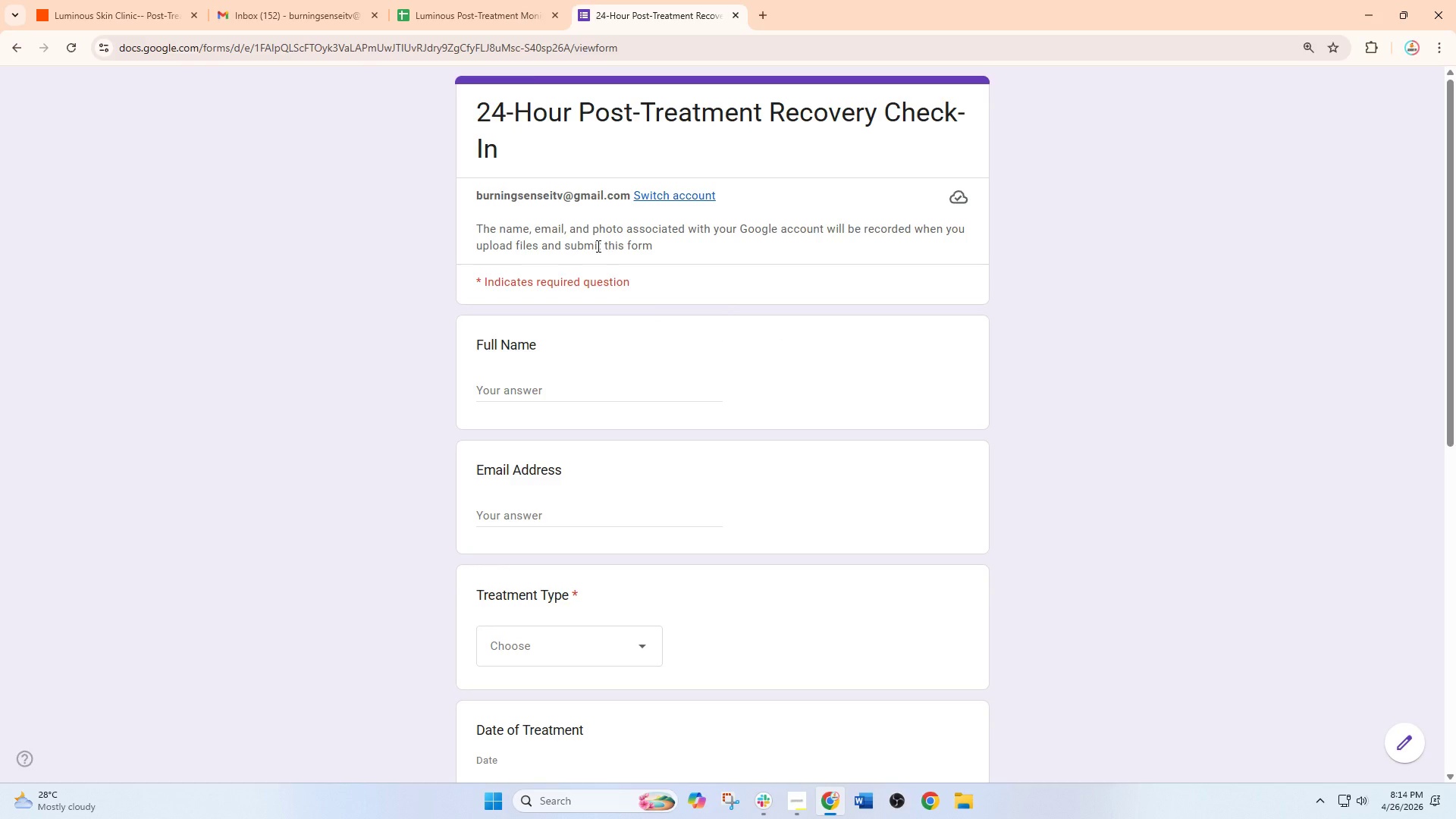 
left_click([578, 391])
 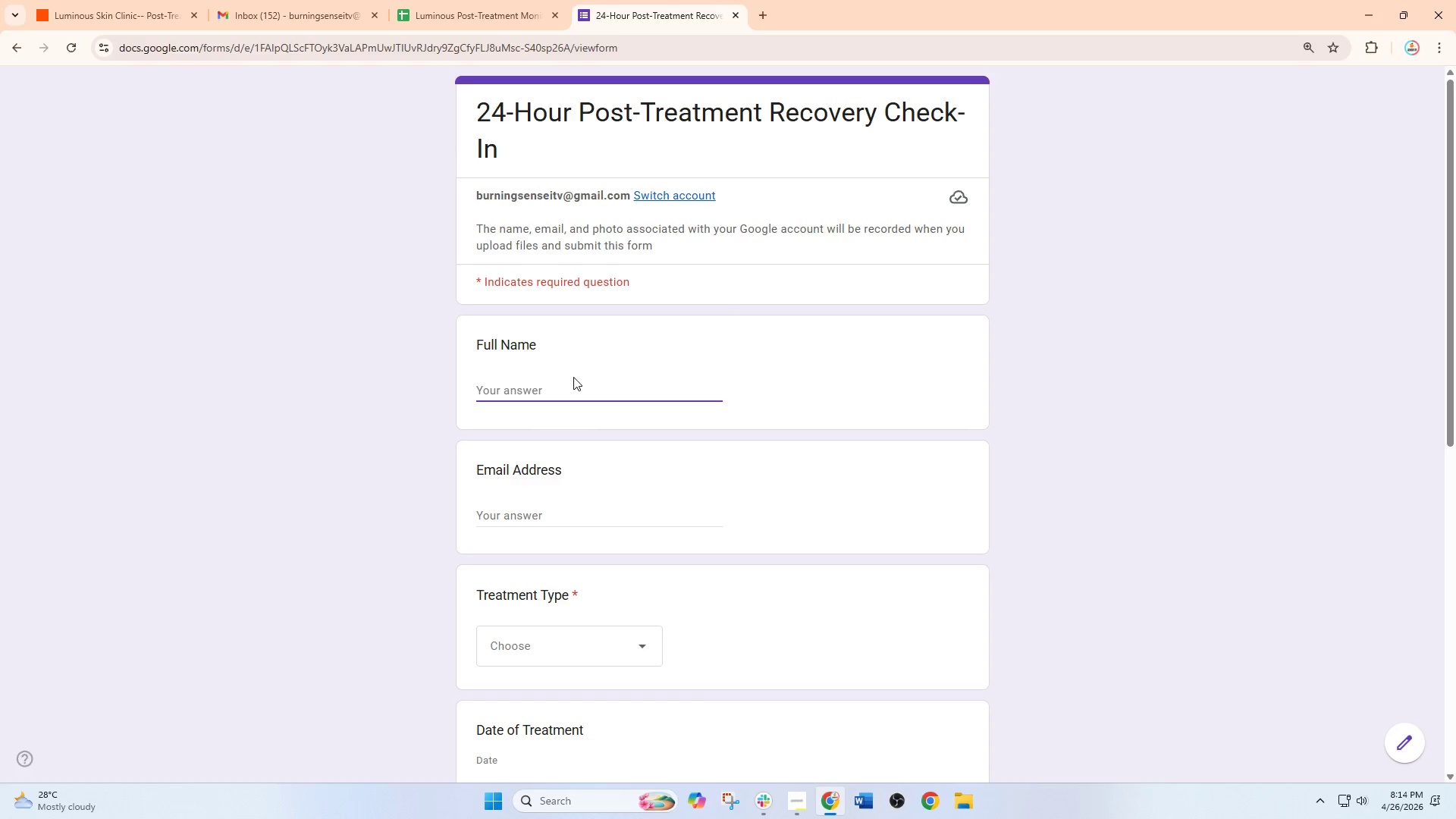 
wait(6.26)
 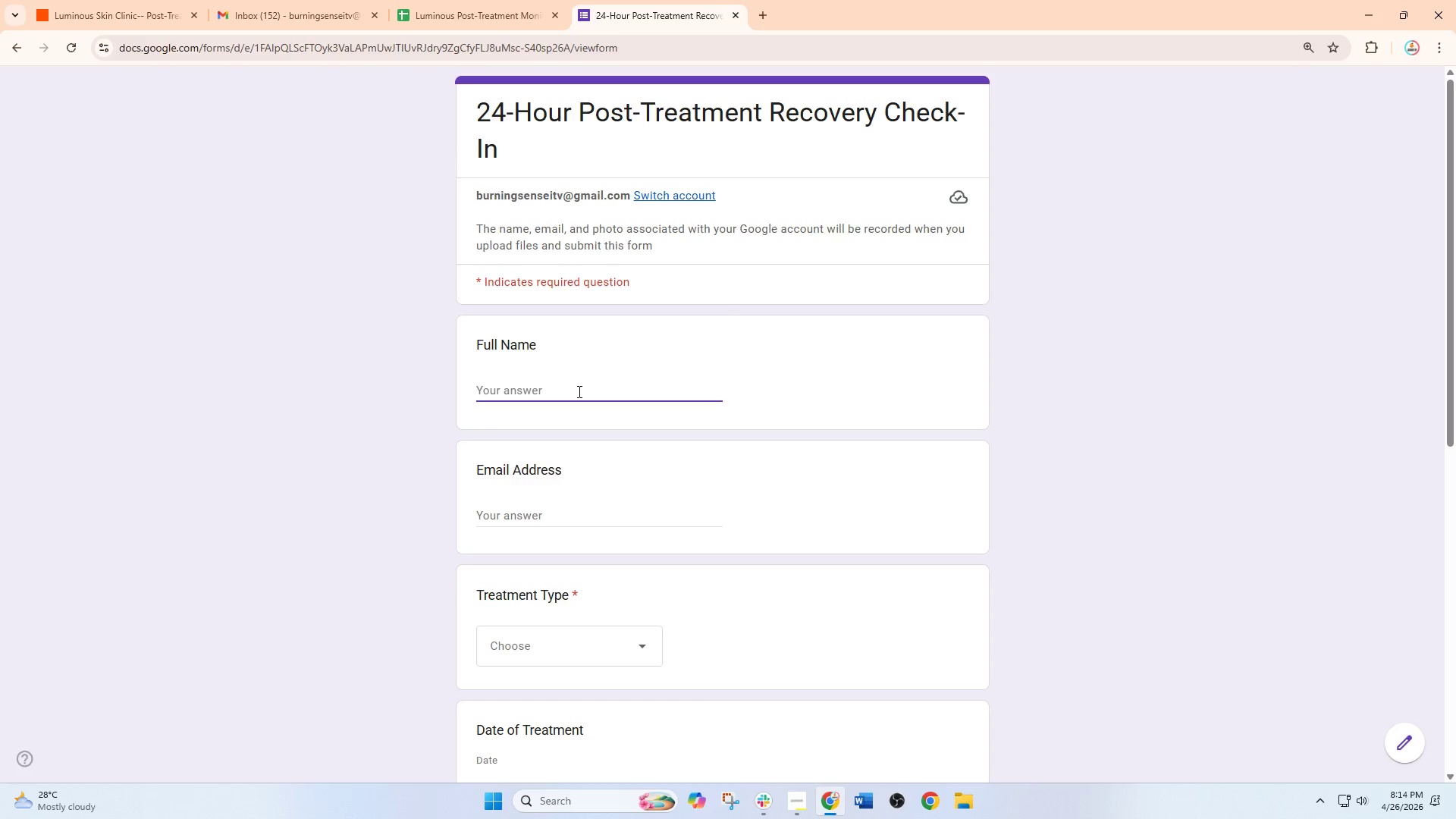 
left_click([571, 391])
 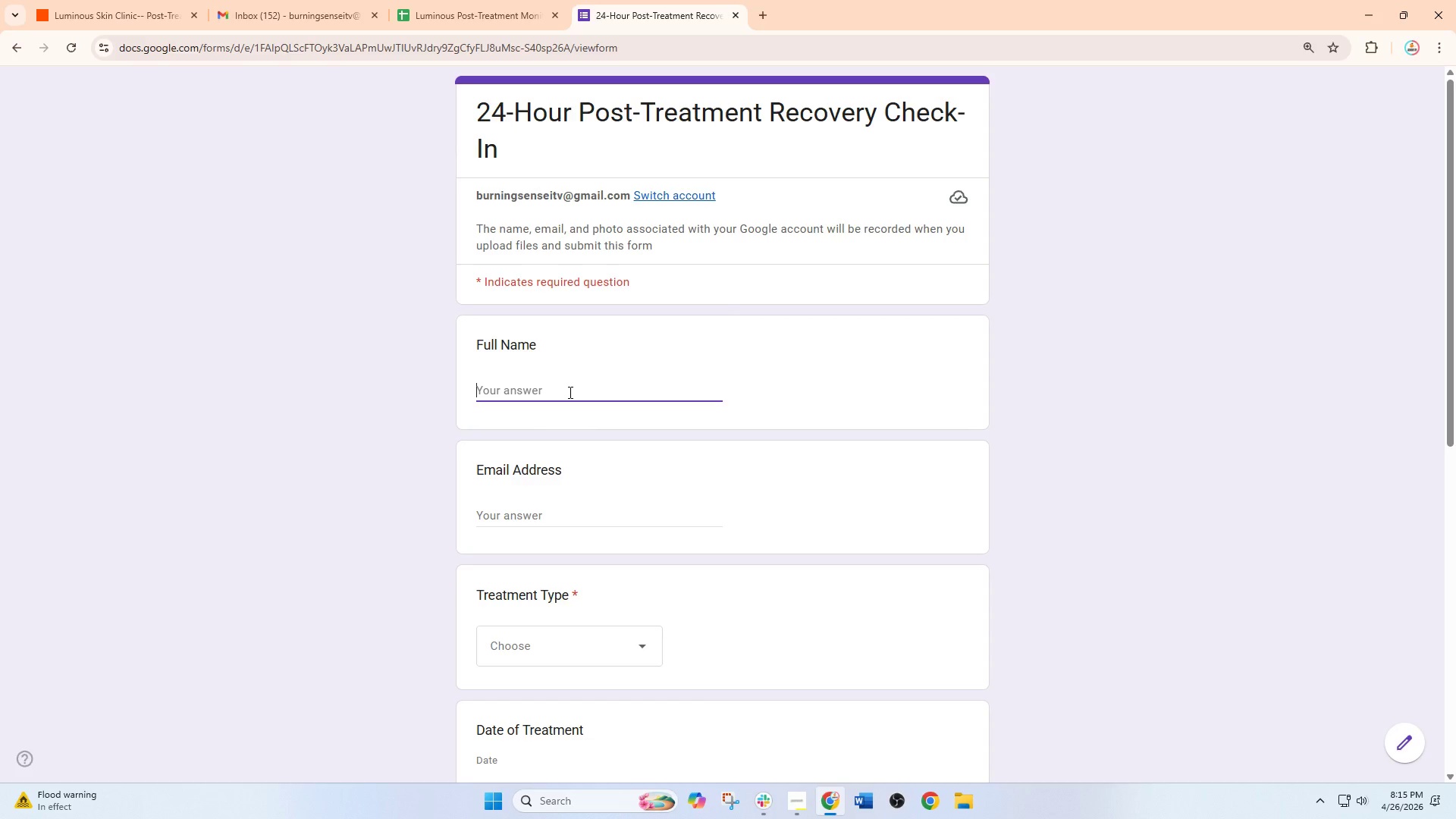 
wait(5.17)
 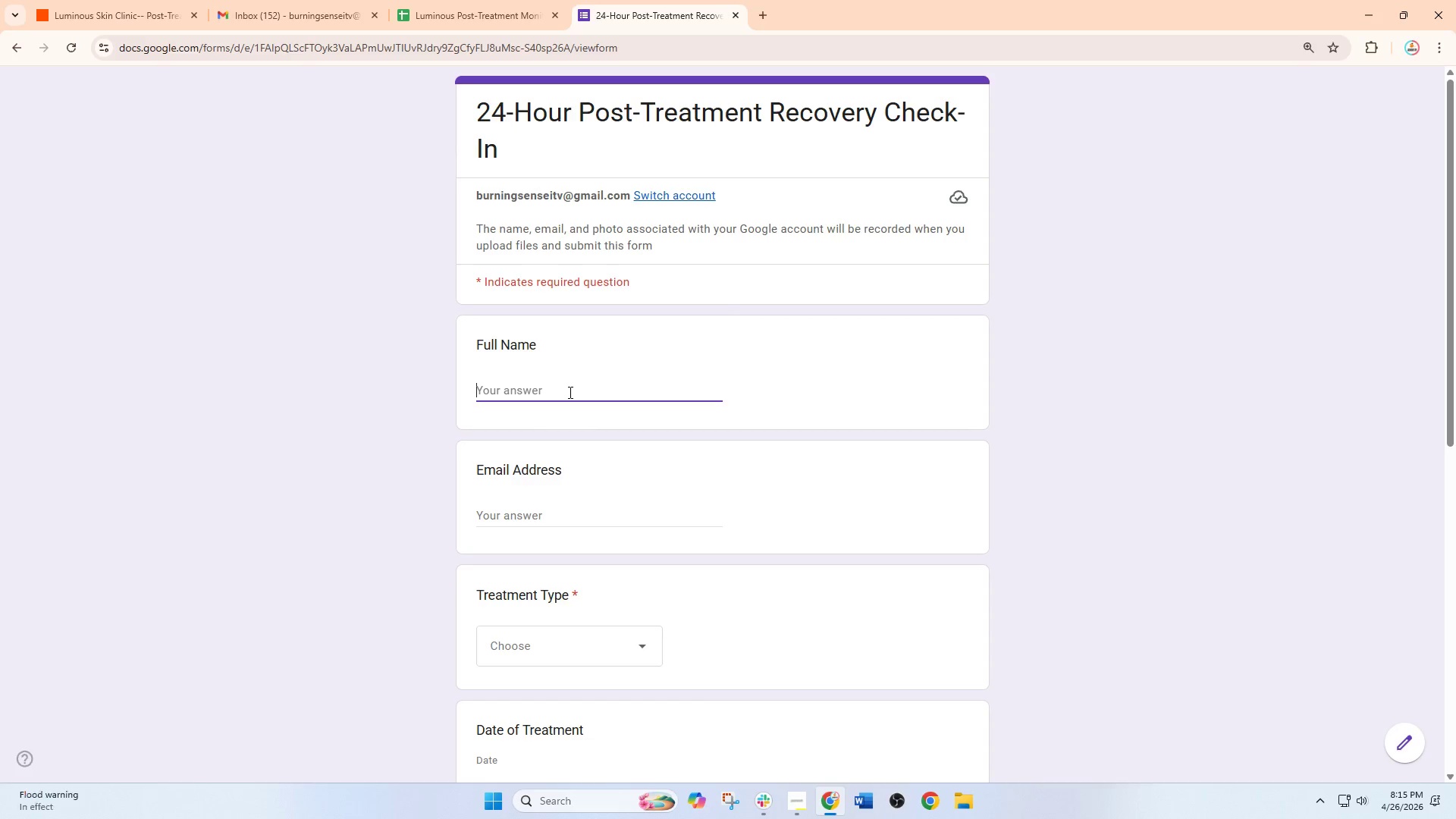 
type(Grace )
 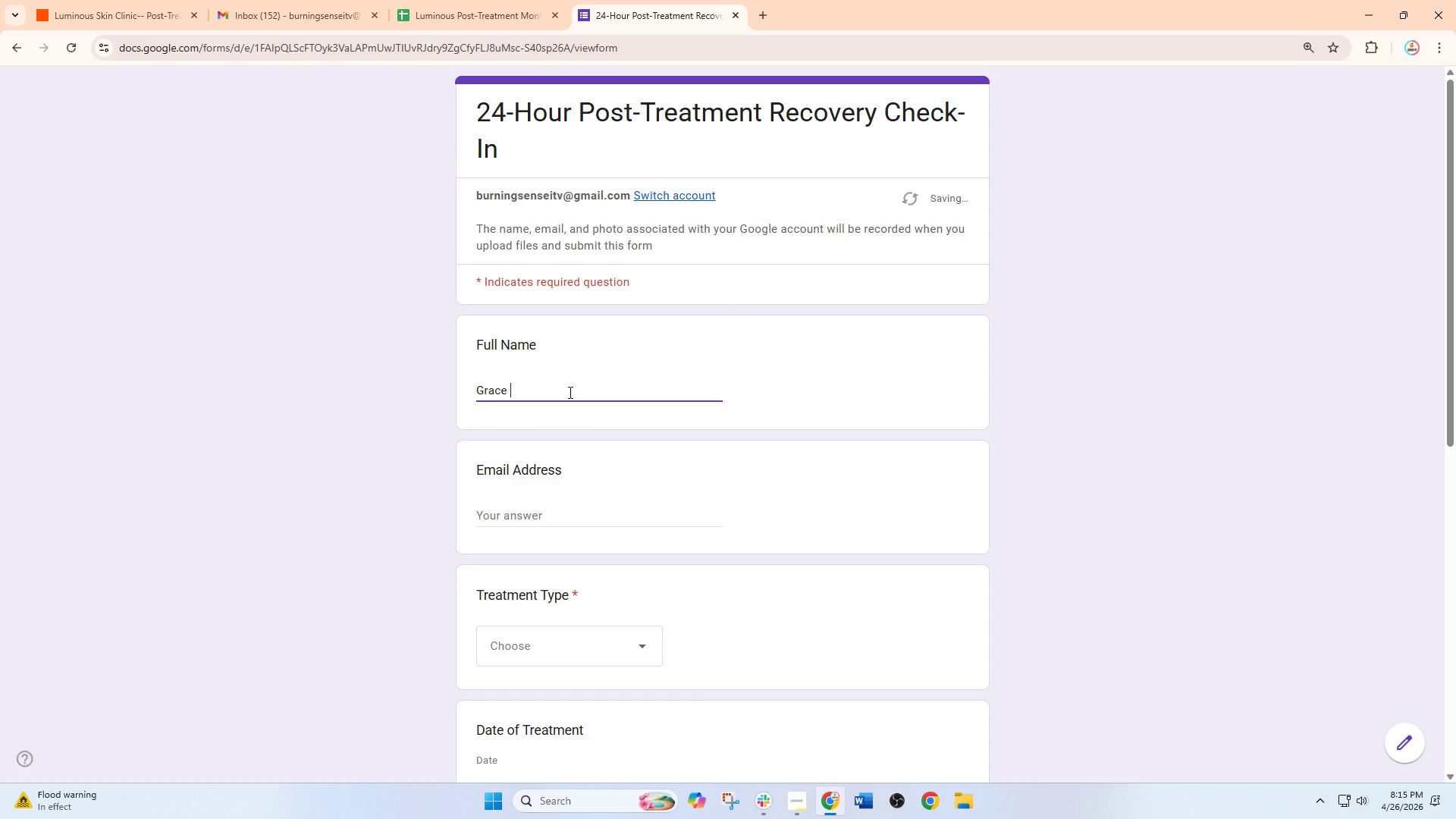 
type(Sullivan)
 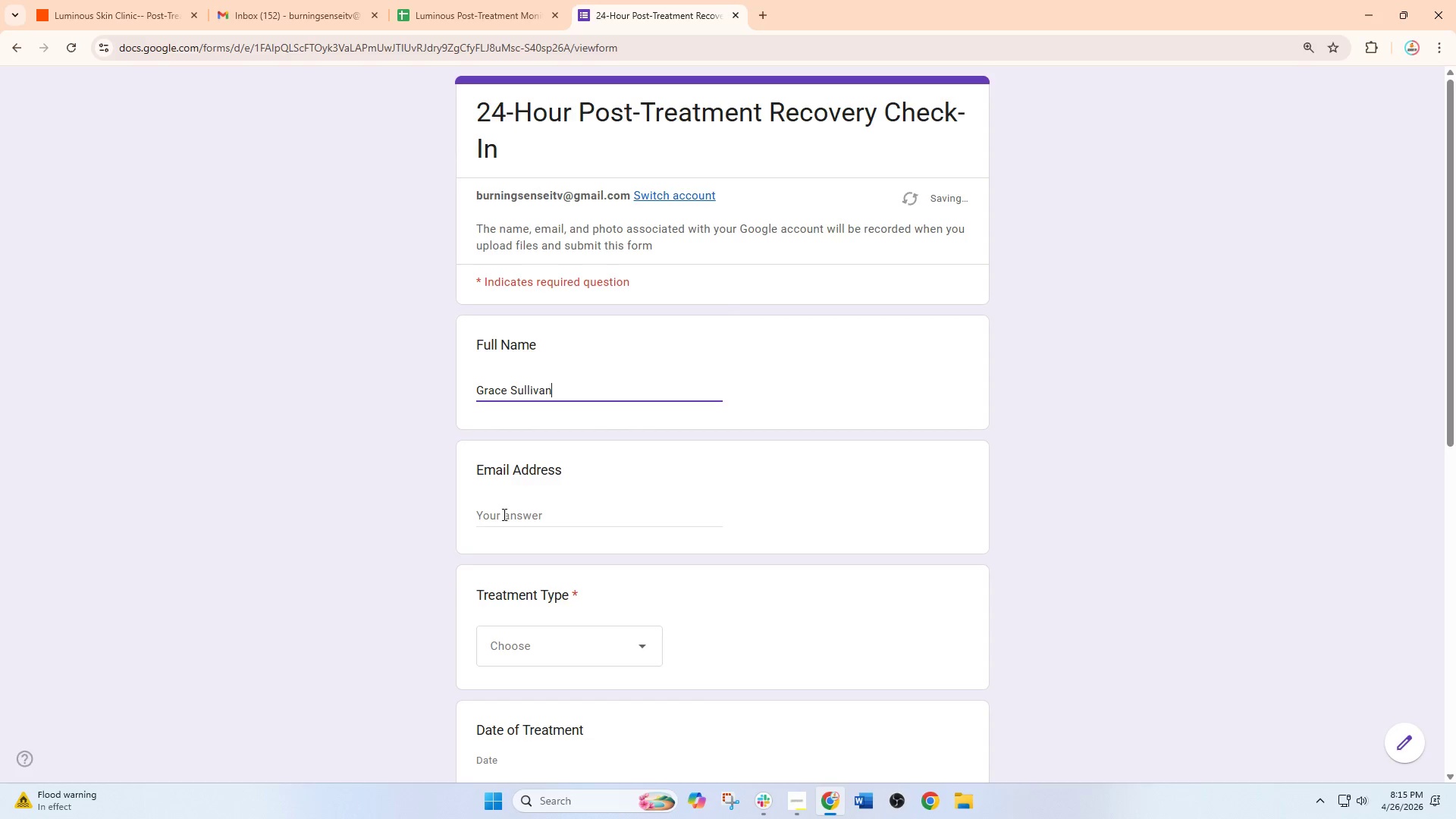 
left_click([510, 520])
 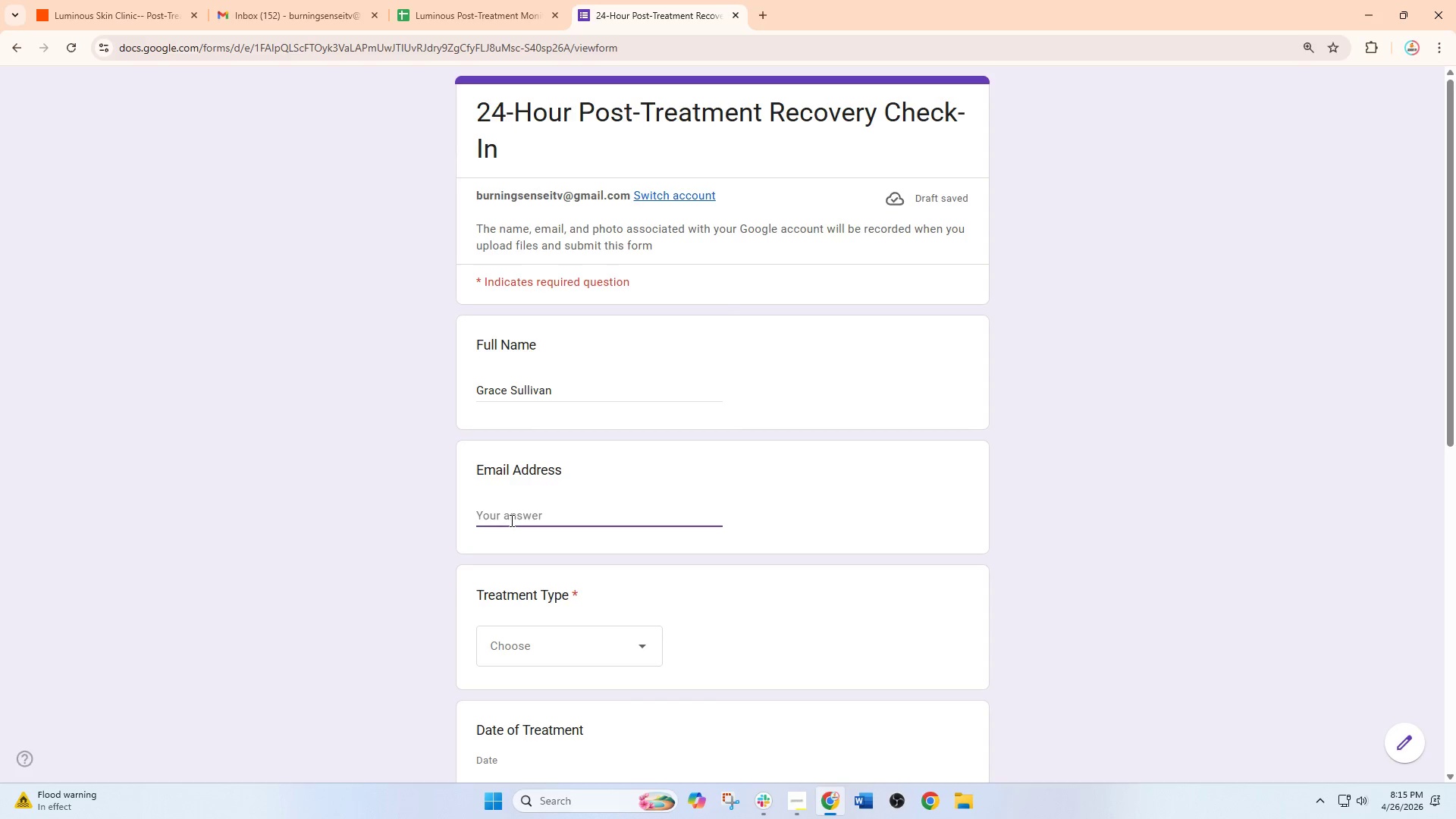 
type(grace.s@email.com)
 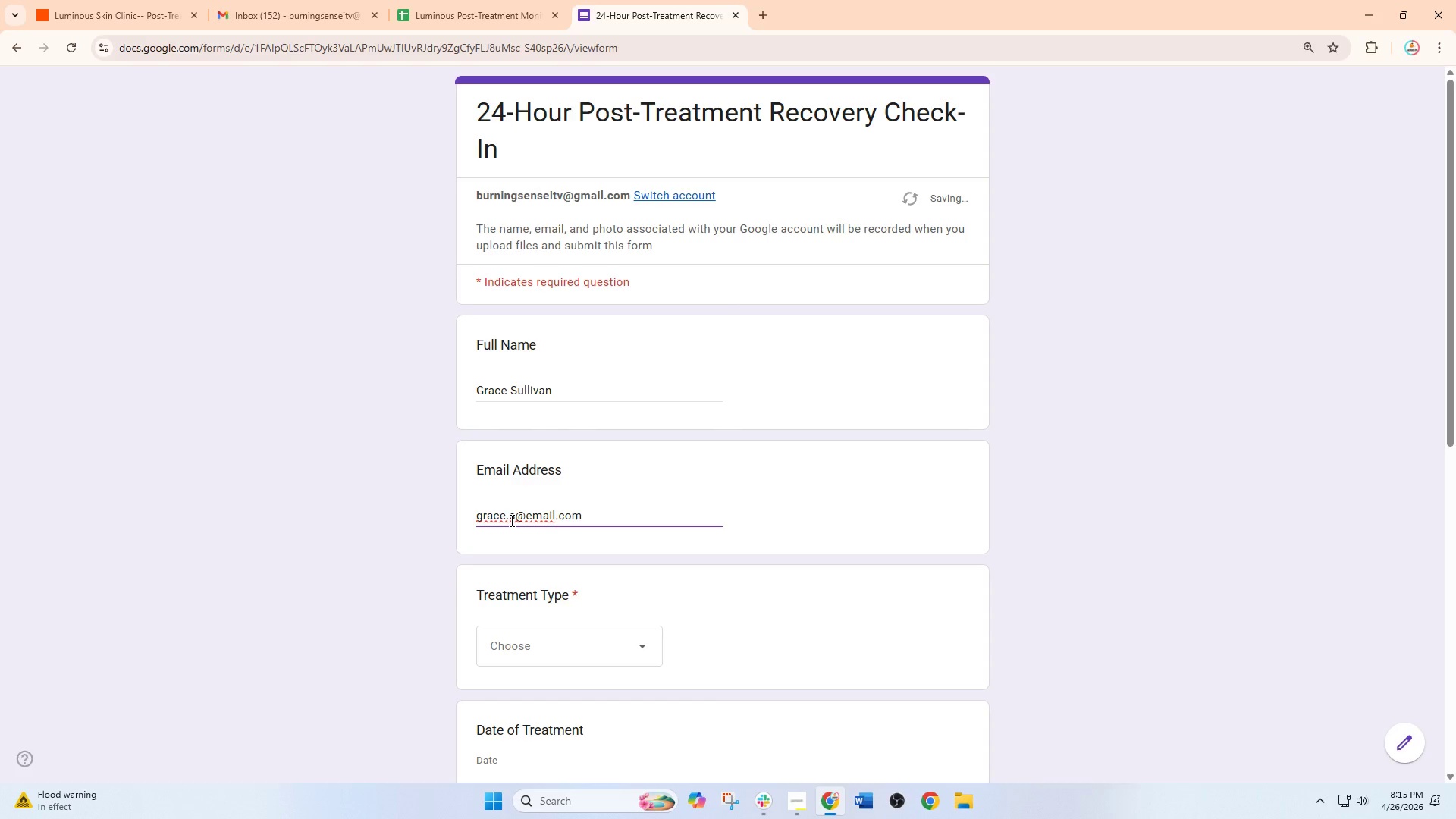 
scroll: coordinate [519, 517], scroll_direction: down, amount: 1.0
 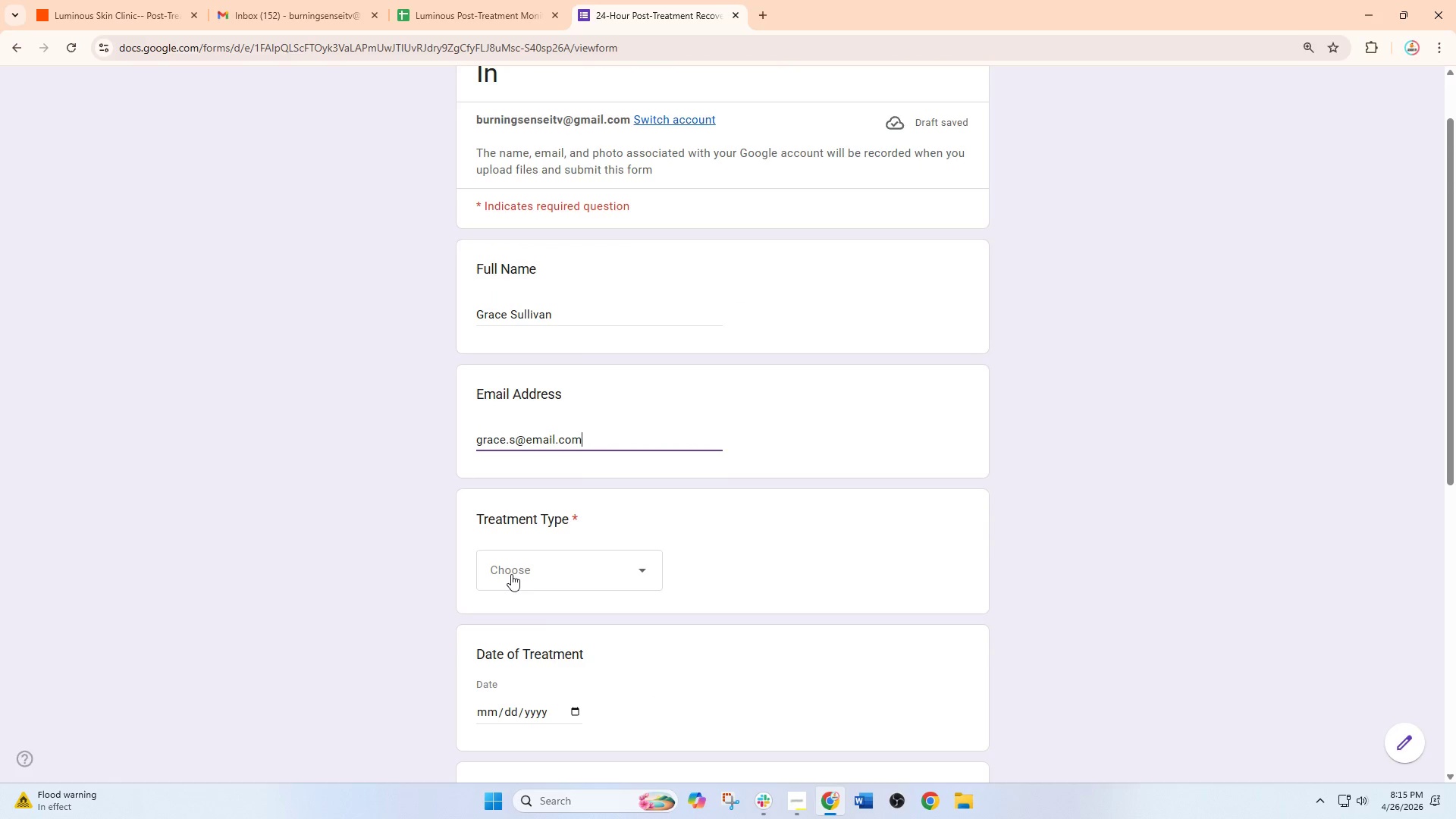 
left_click([511, 574])
 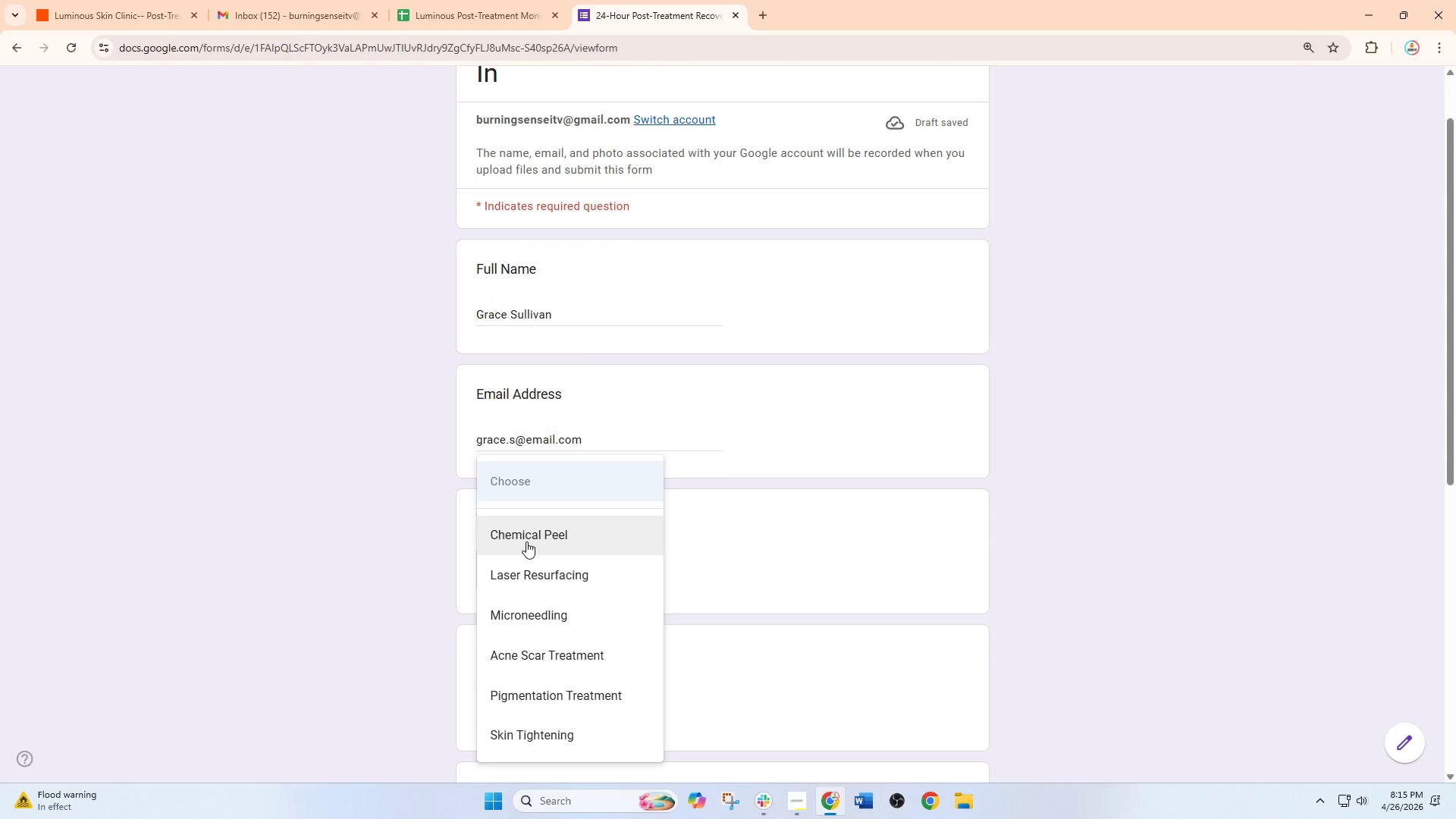 
left_click([526, 541])
 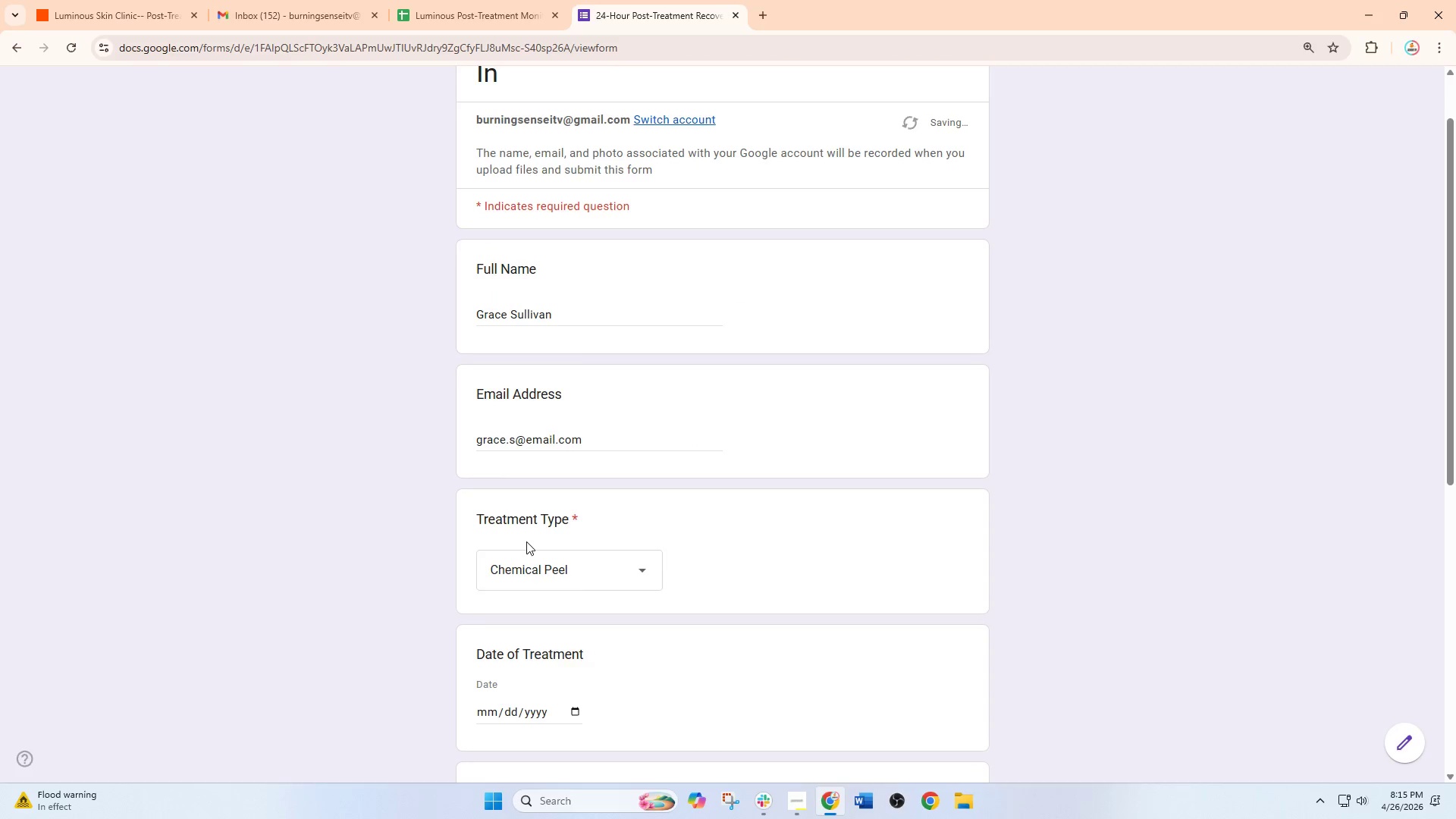 
scroll: coordinate [526, 541], scroll_direction: down, amount: 3.0
 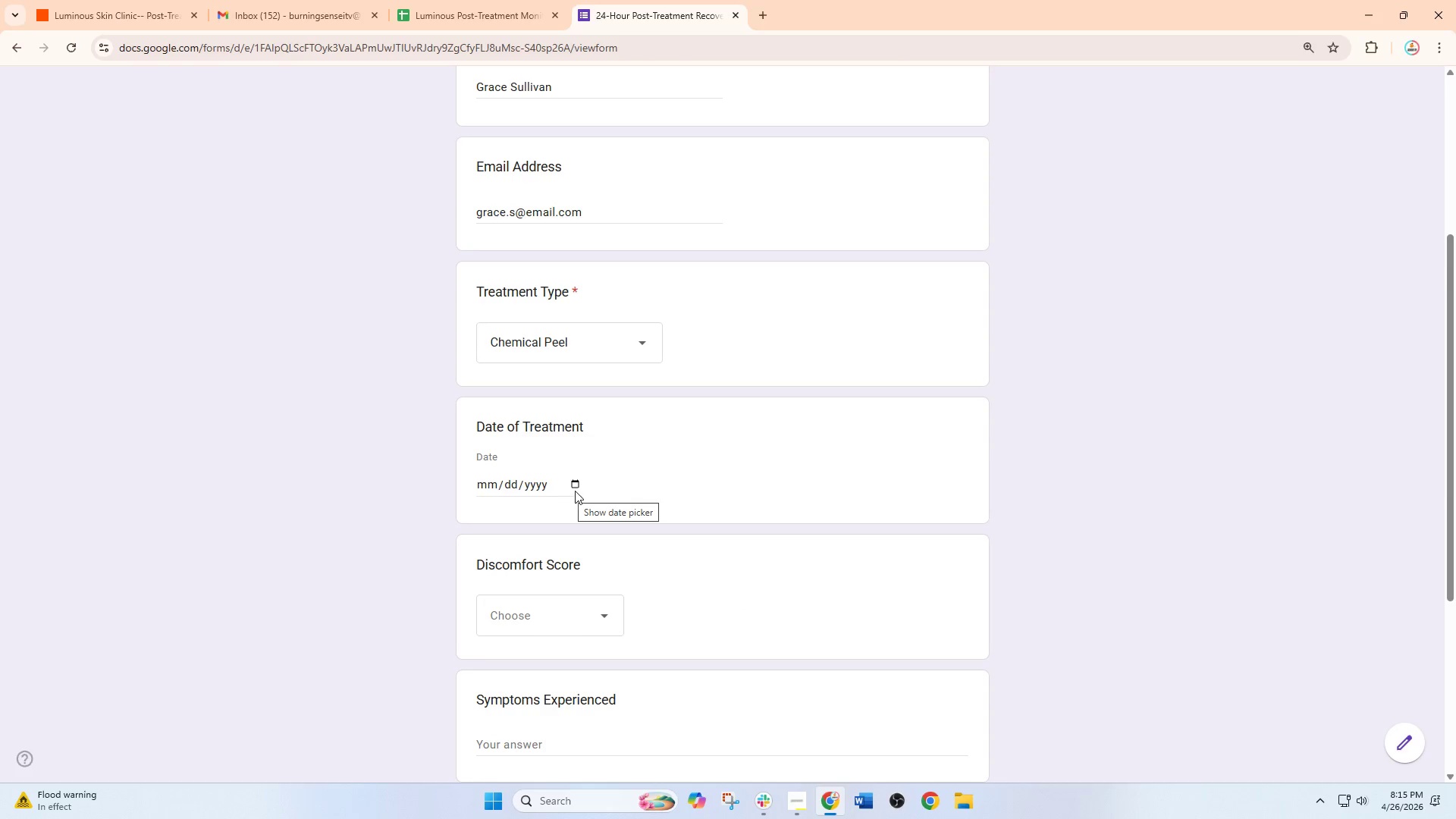 
left_click([576, 487])
 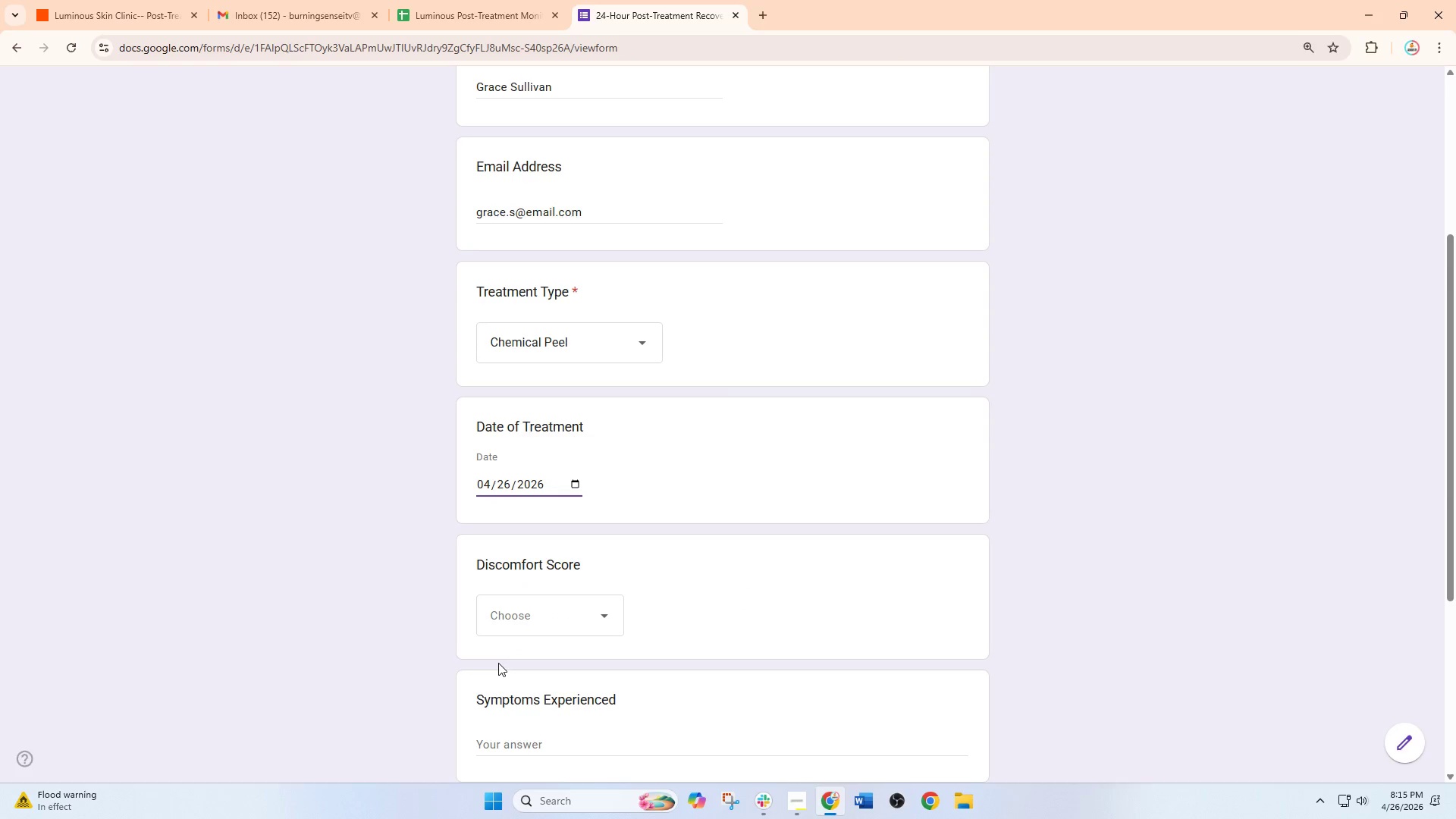 
scroll: coordinate [428, 611], scroll_direction: down, amount: 2.0
 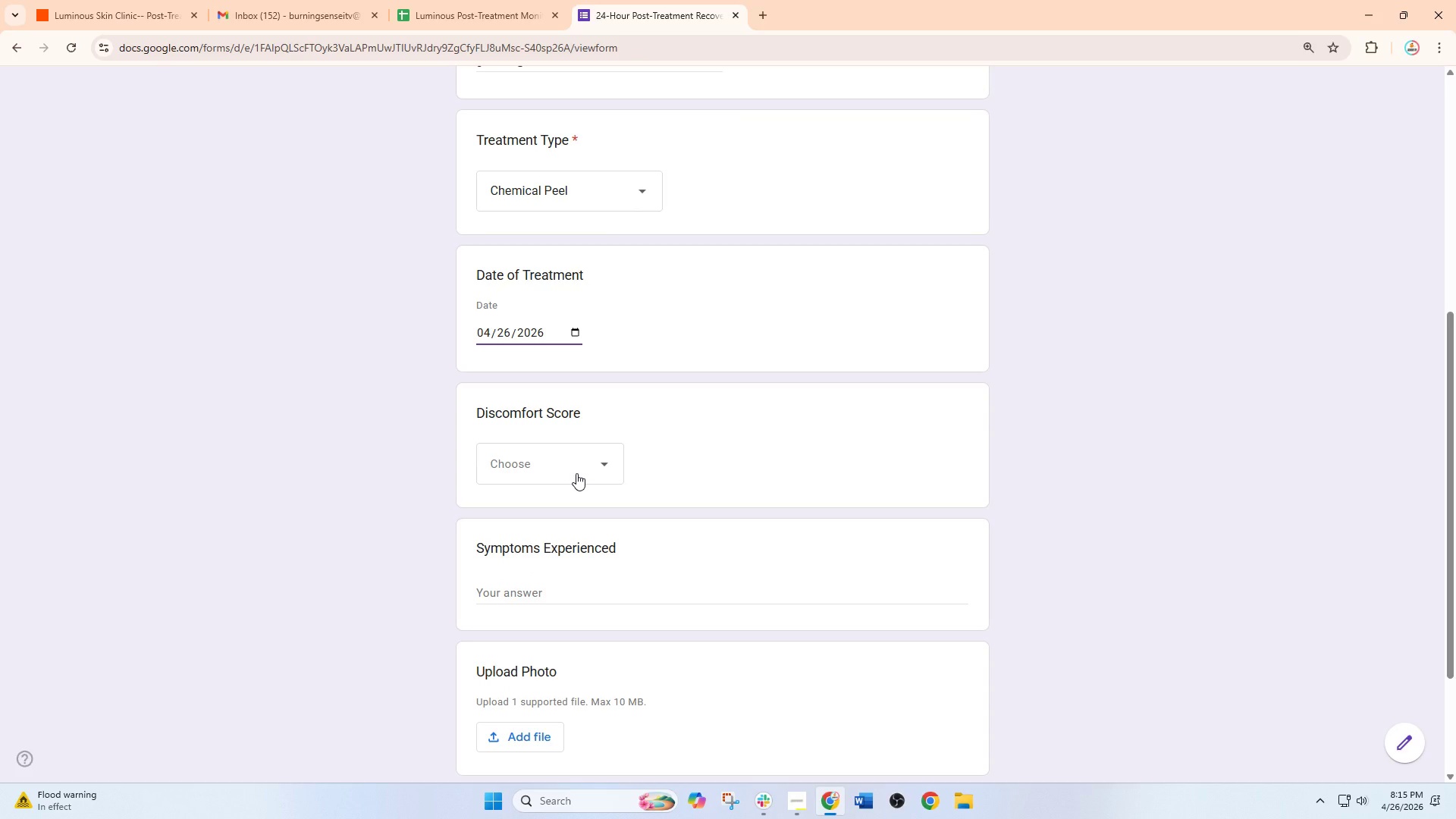 
left_click([576, 473])
 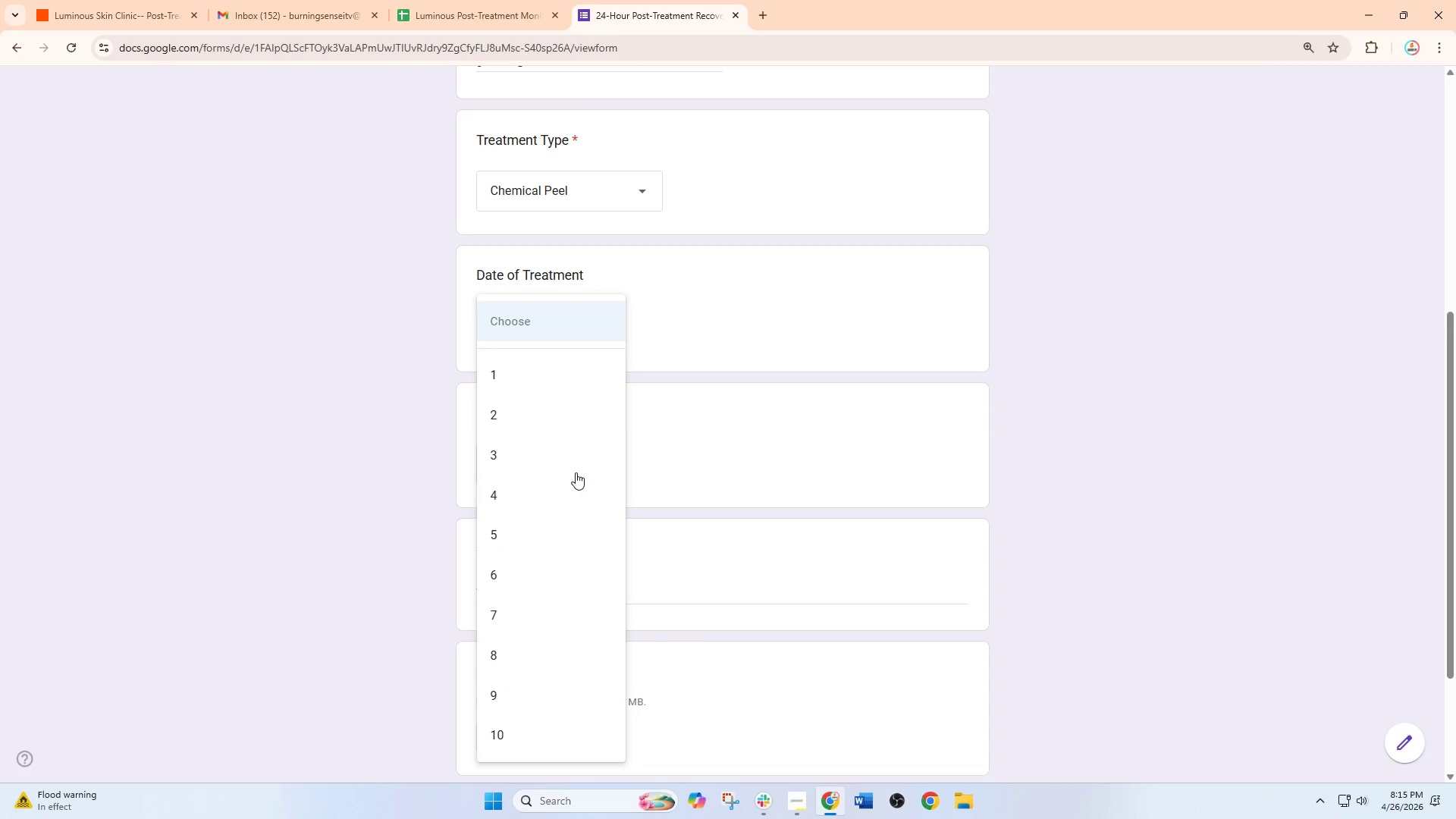 
scroll: coordinate [565, 504], scroll_direction: down, amount: 3.0
 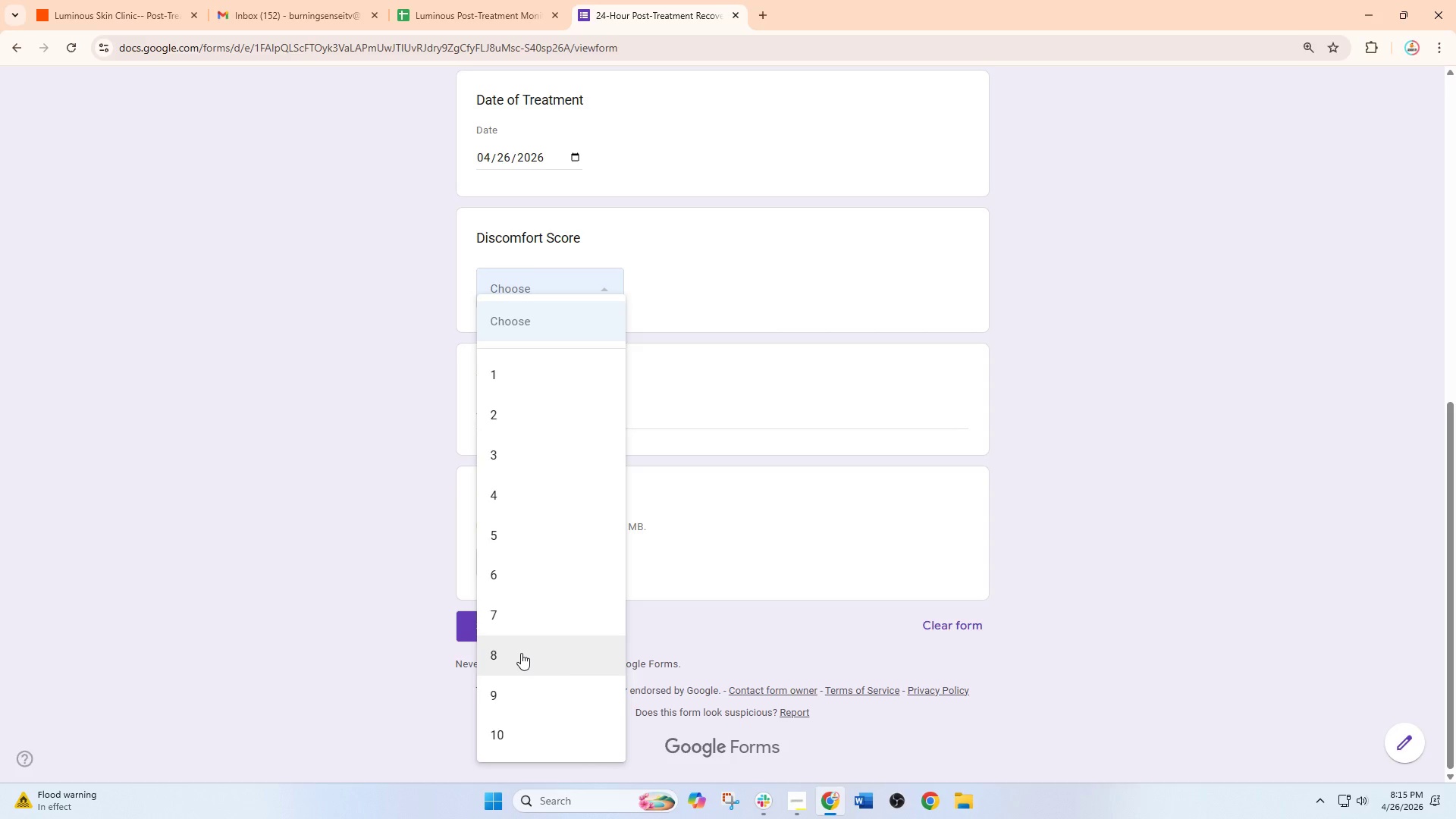 
left_click([521, 653])
 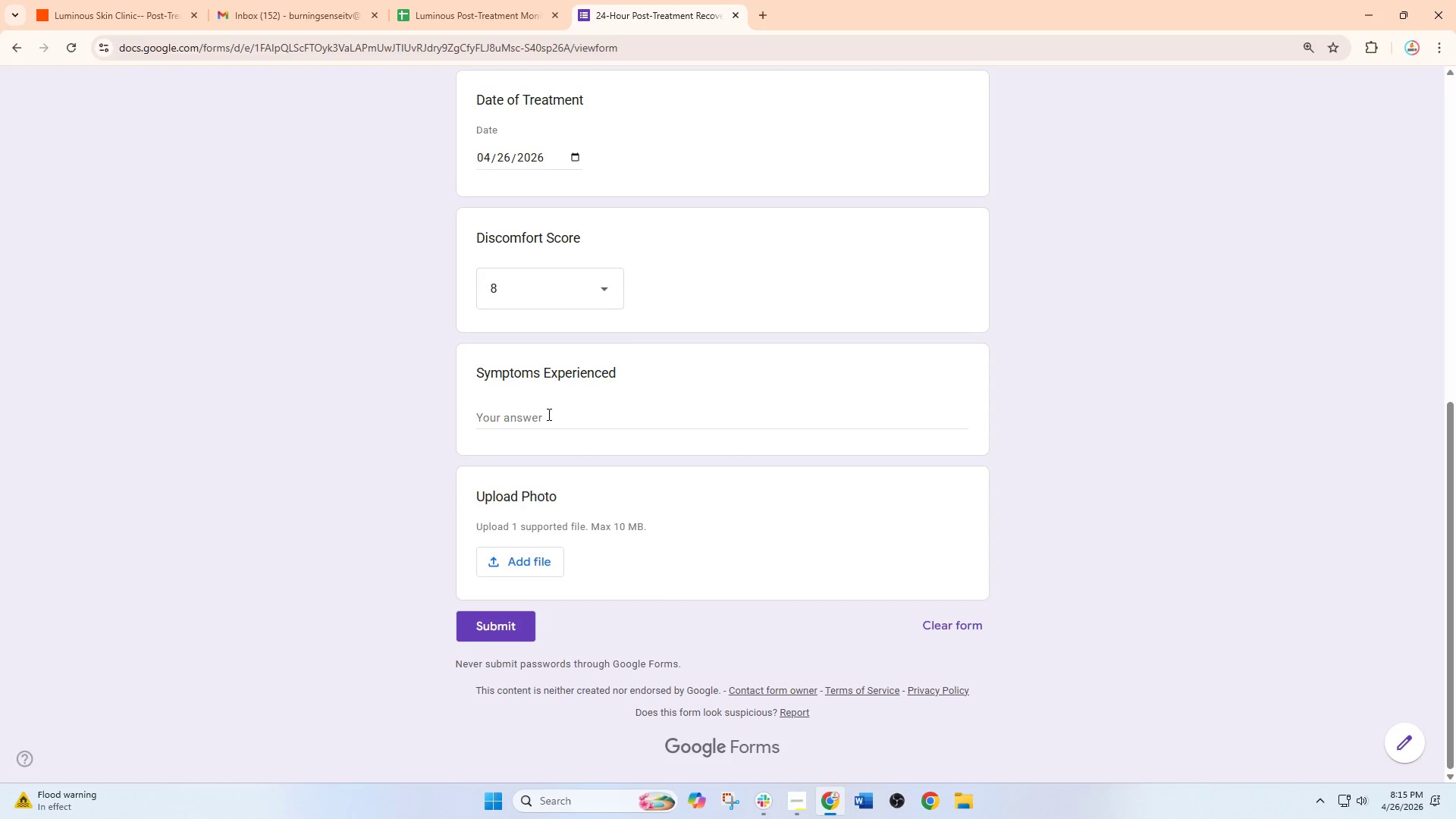 
left_click([548, 414])
 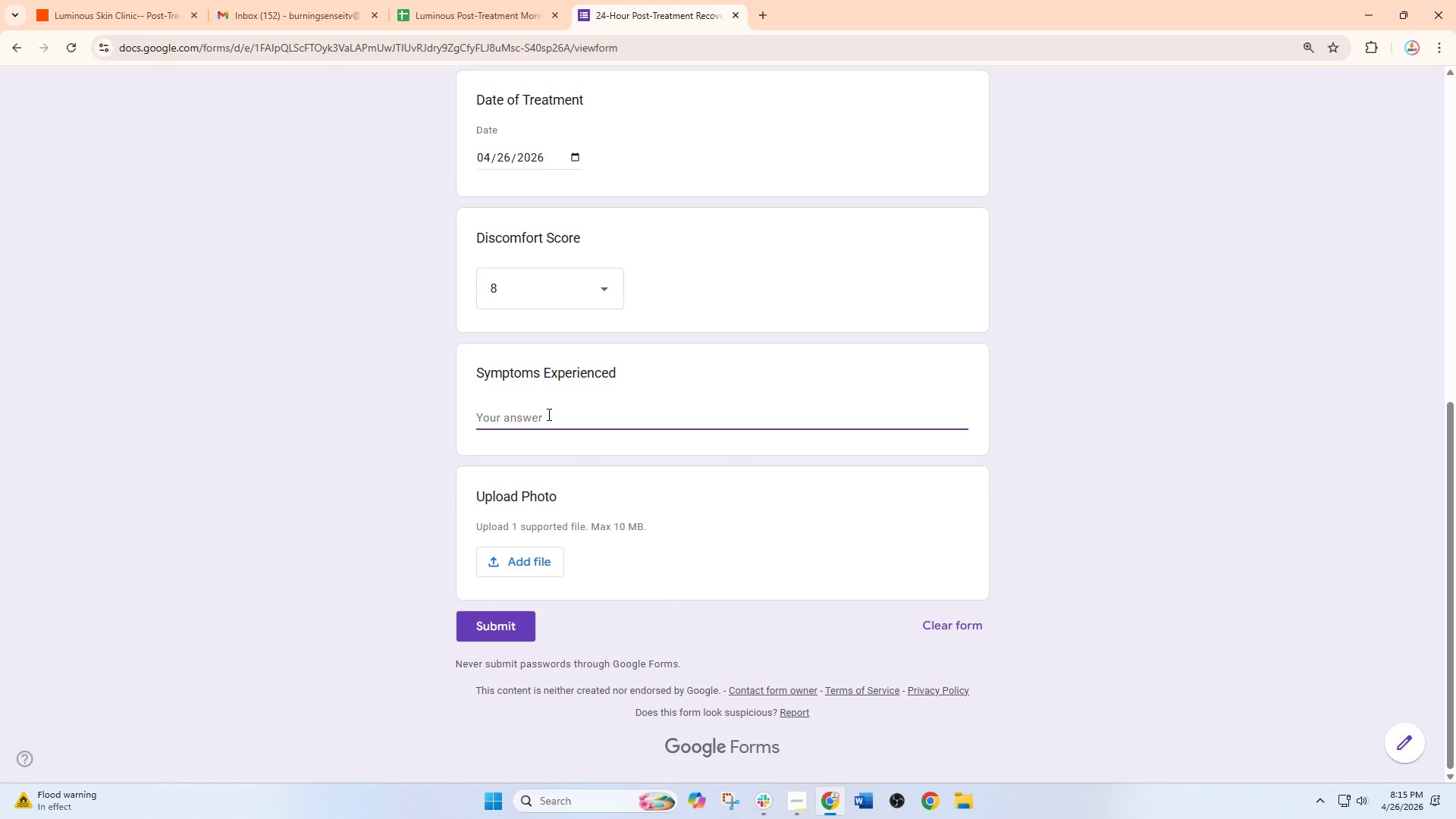 
type(Strong burning sensation with sesvere redness)
 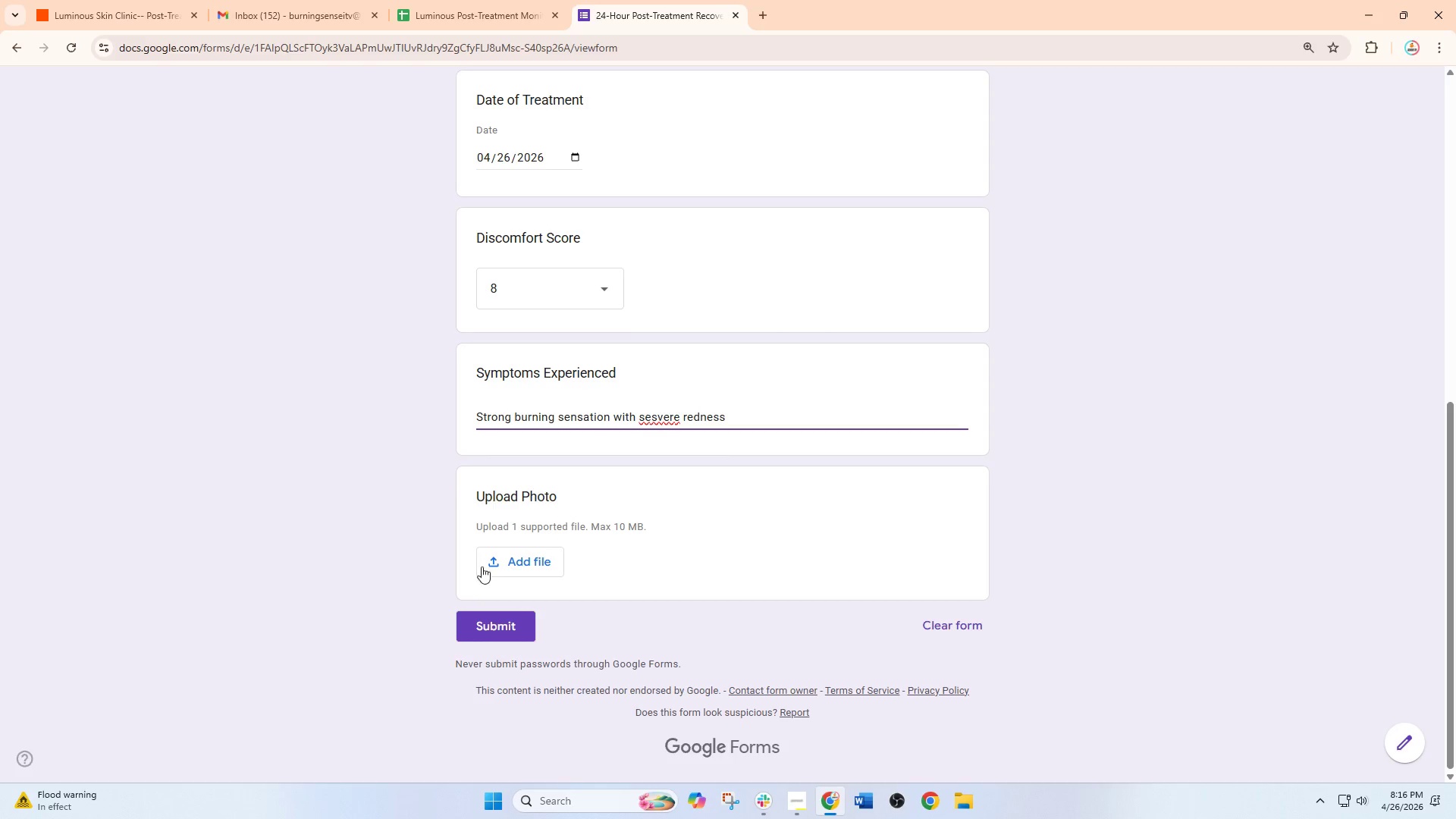 
left_click([657, 420])
 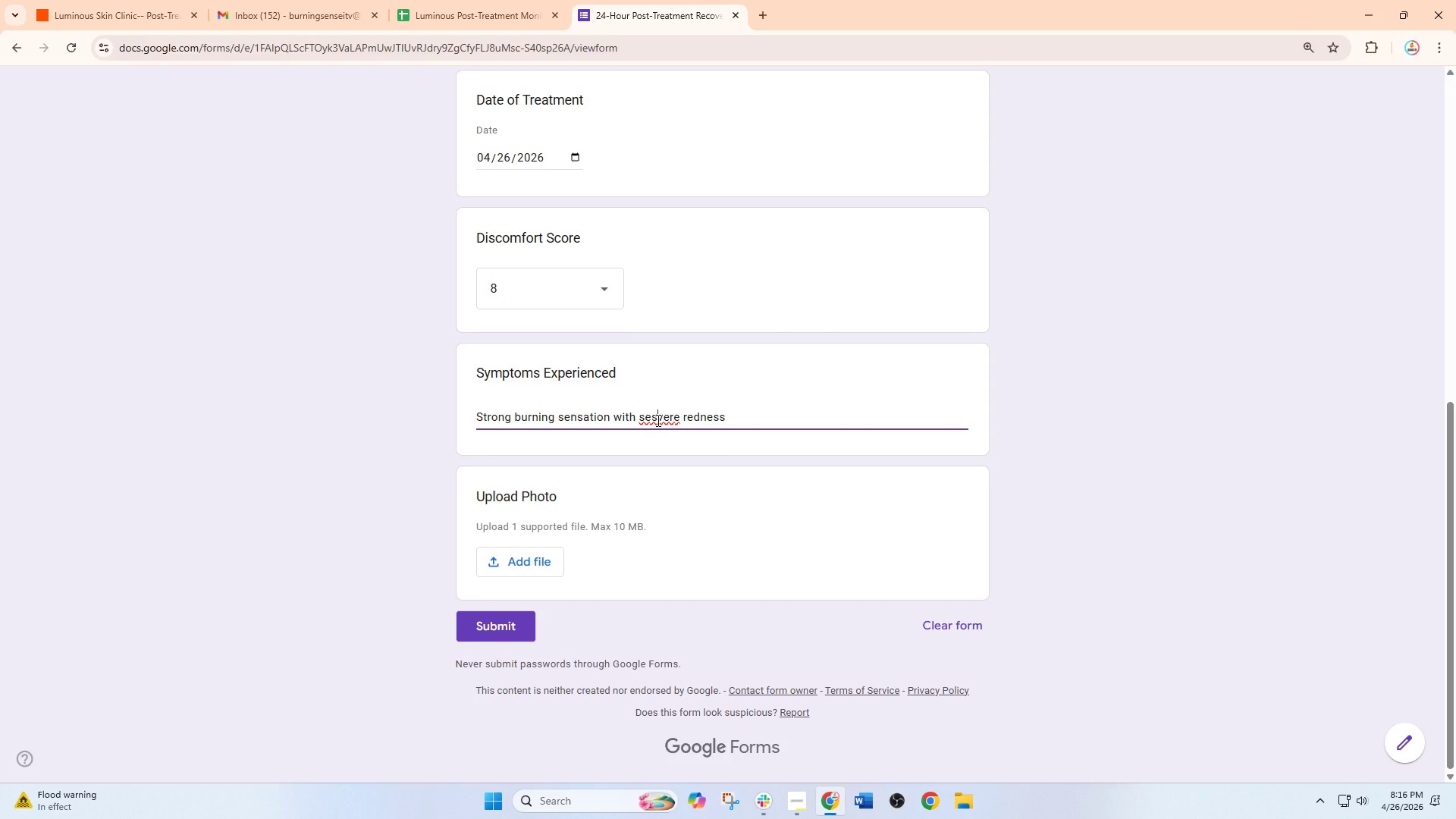 
right_click([657, 420])
 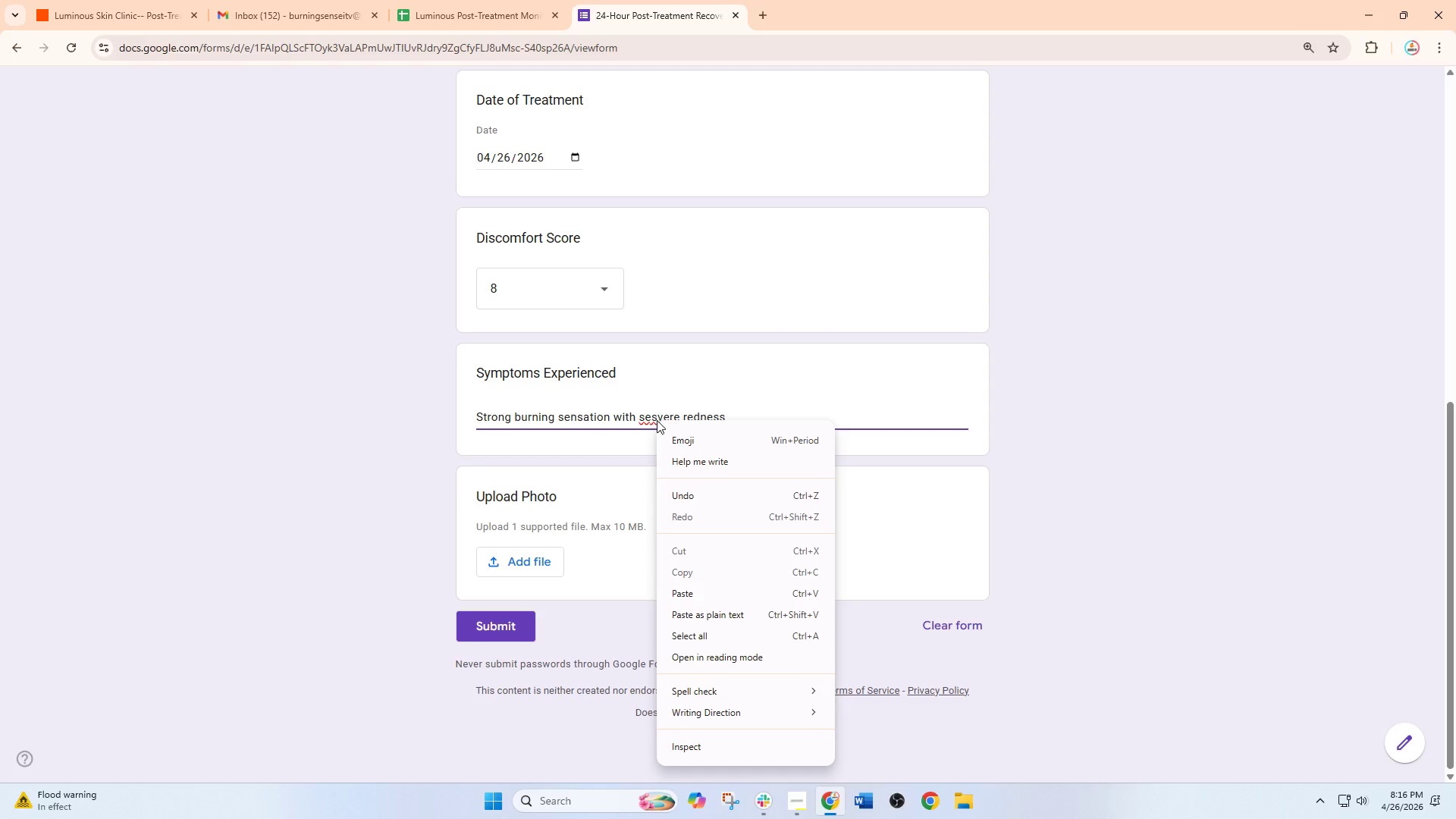 
left_click([657, 420])
 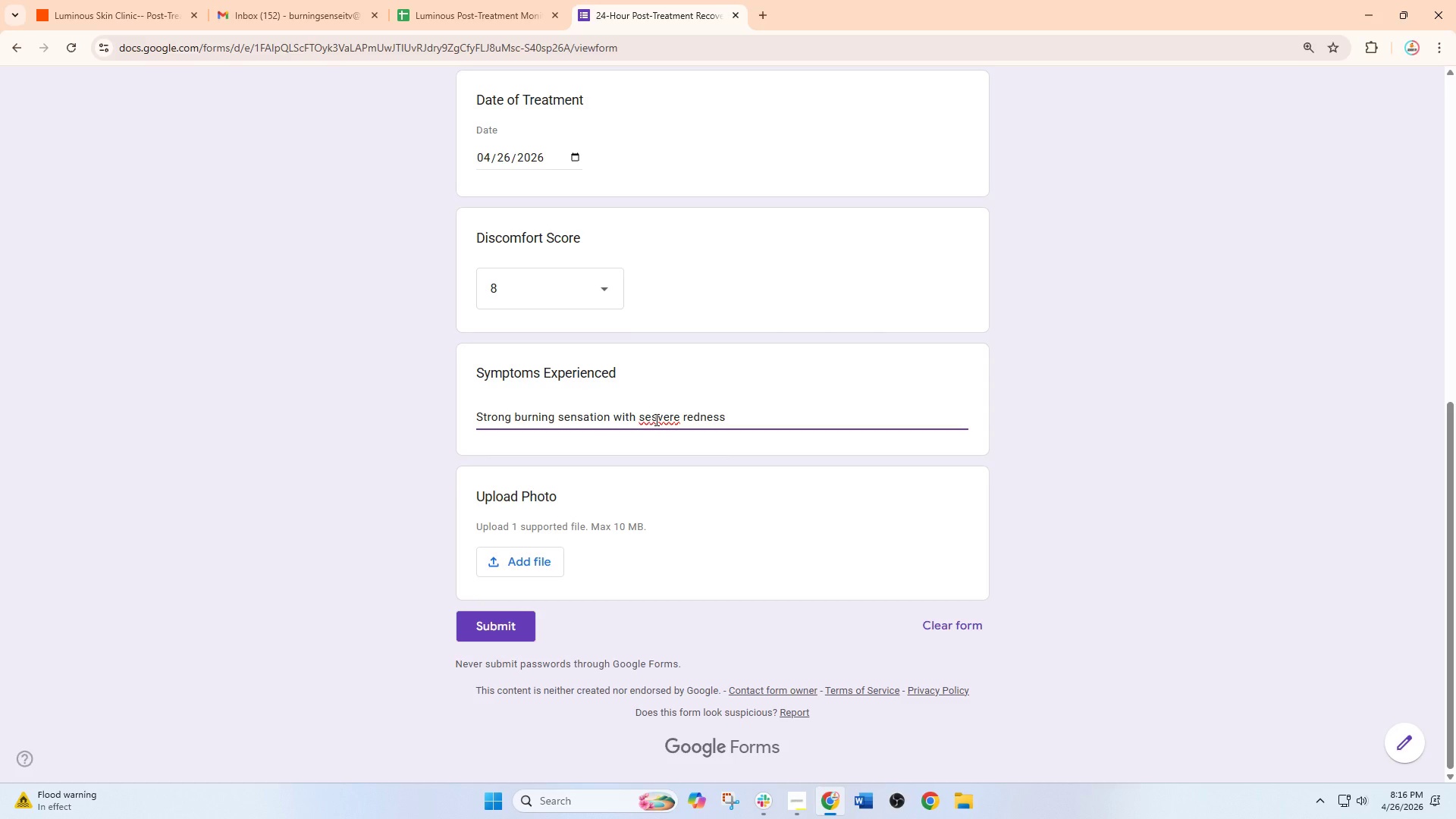 
key(Backspace)
 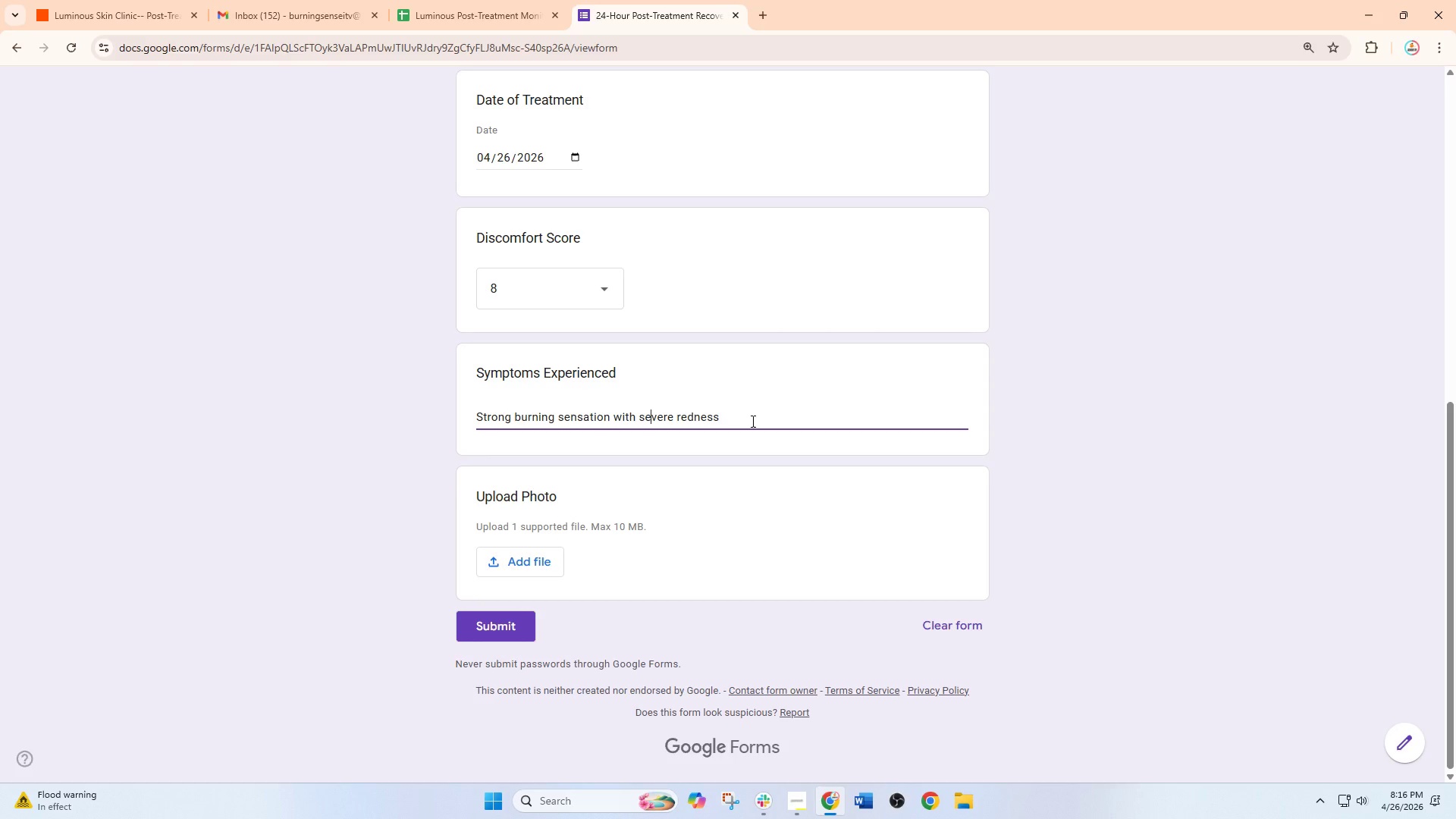 
left_click([752, 421])
 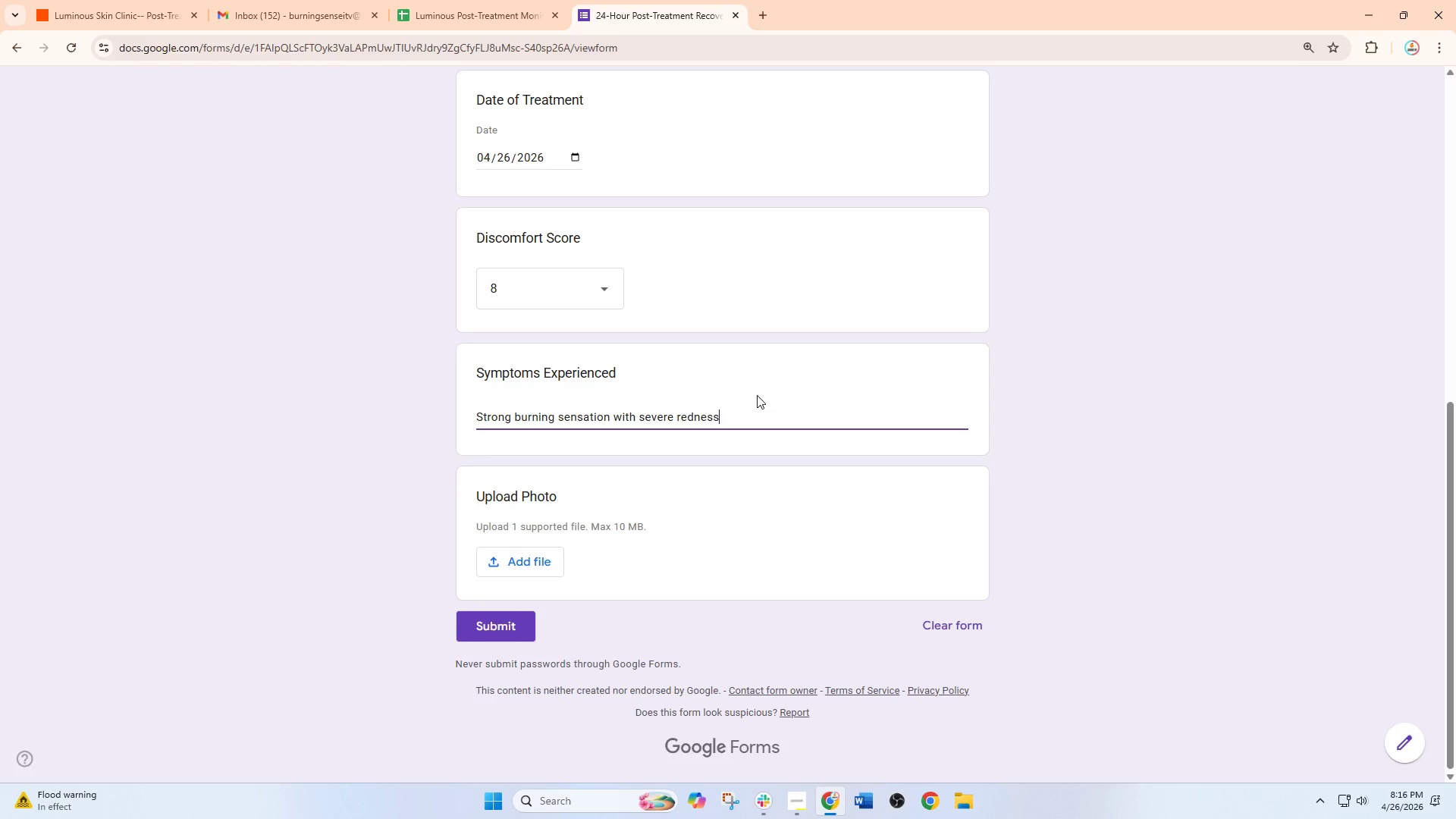 
wait(8.36)
 